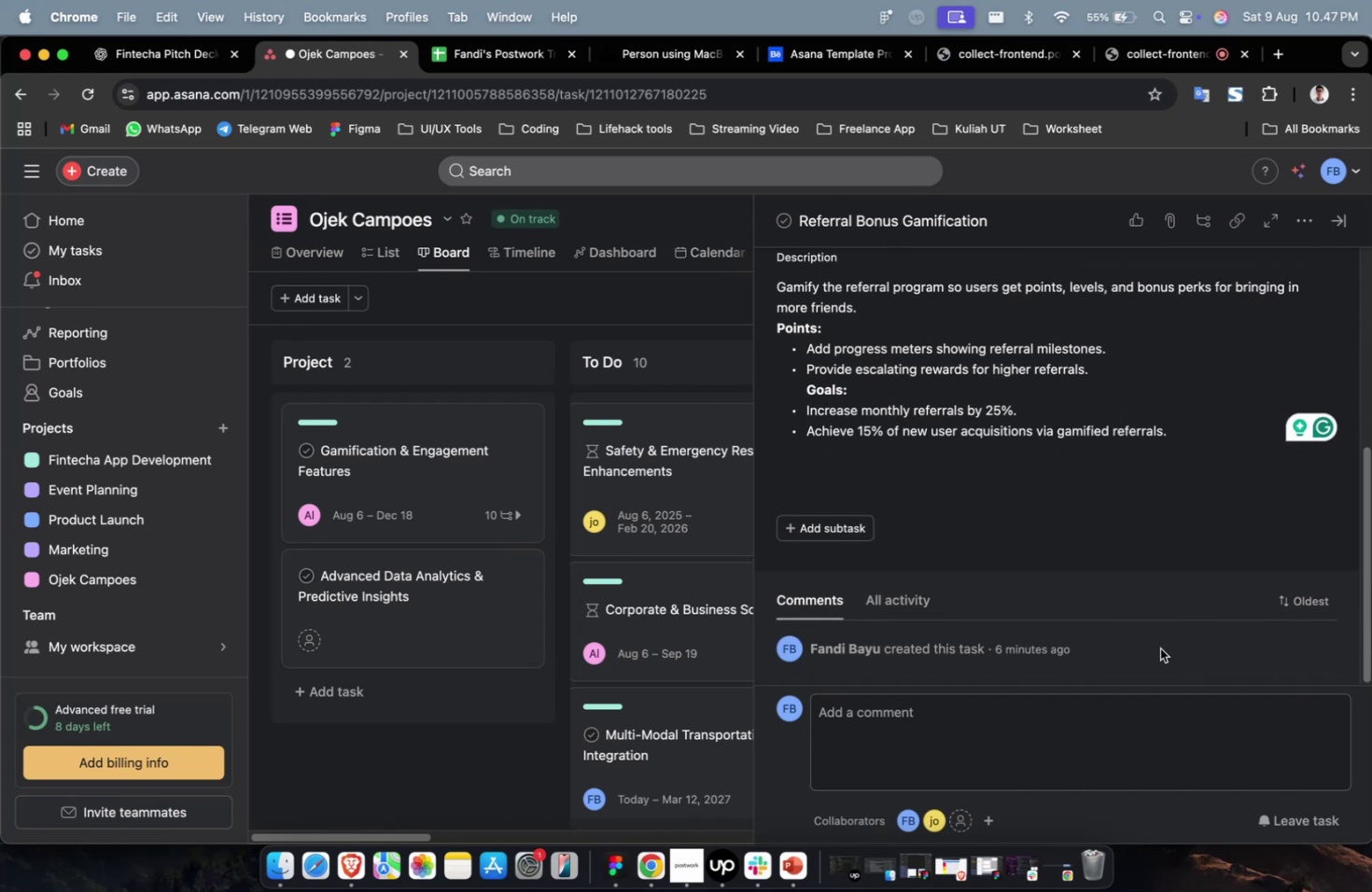 
scroll: coordinate [965, 537], scroll_direction: up, amount: 13.0
 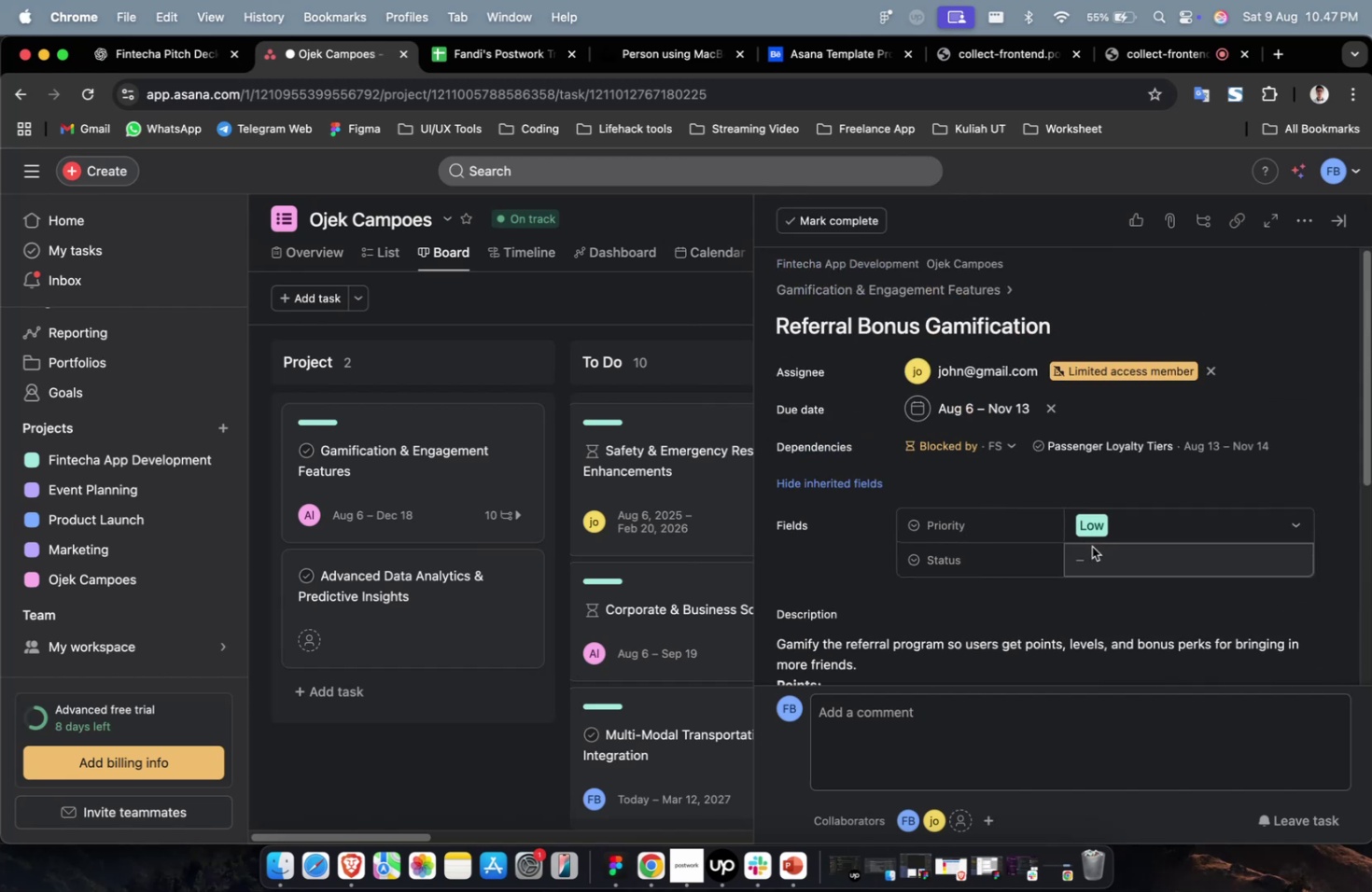 
left_click([1099, 551])
 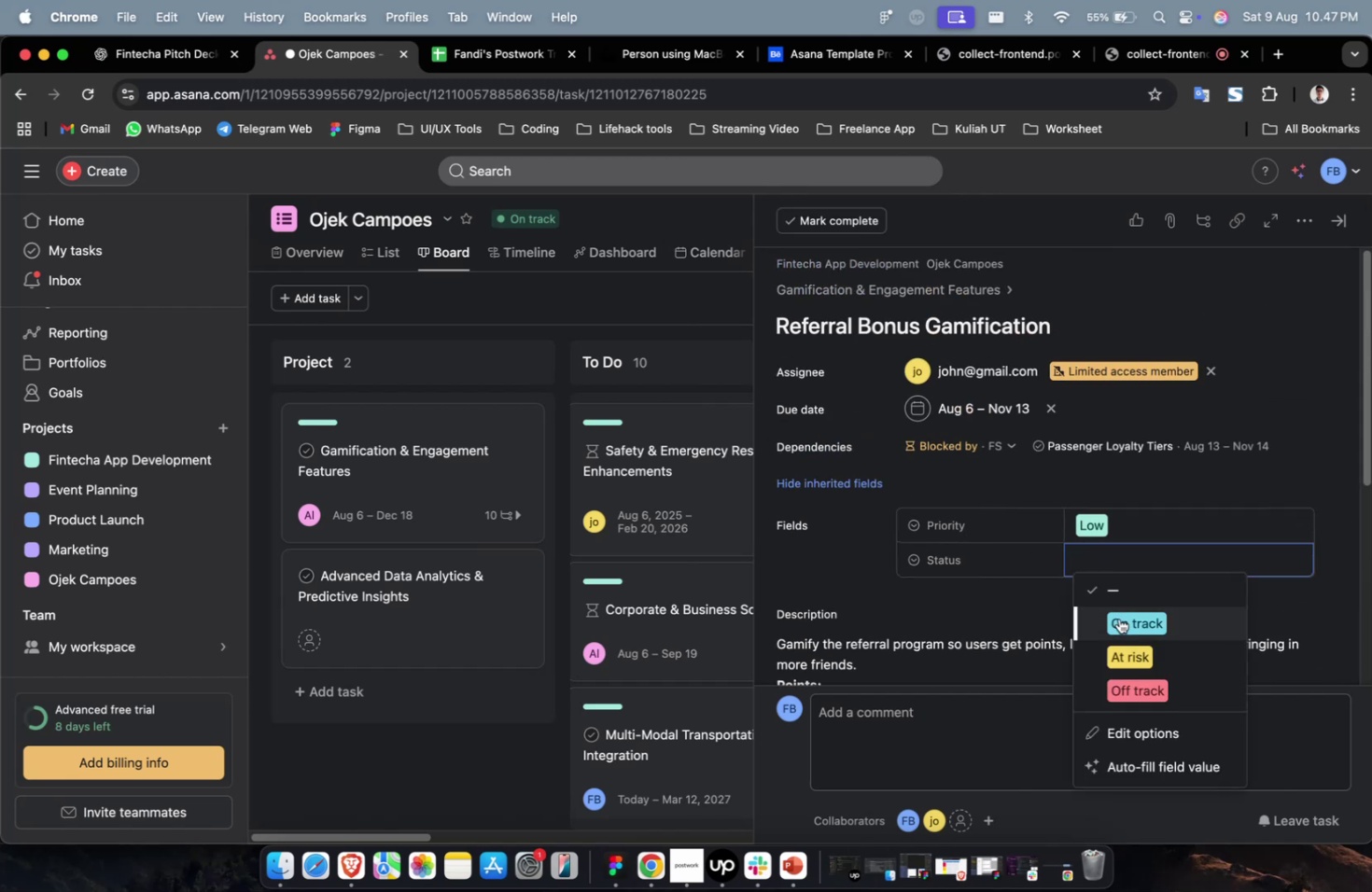 
double_click([1118, 618])
 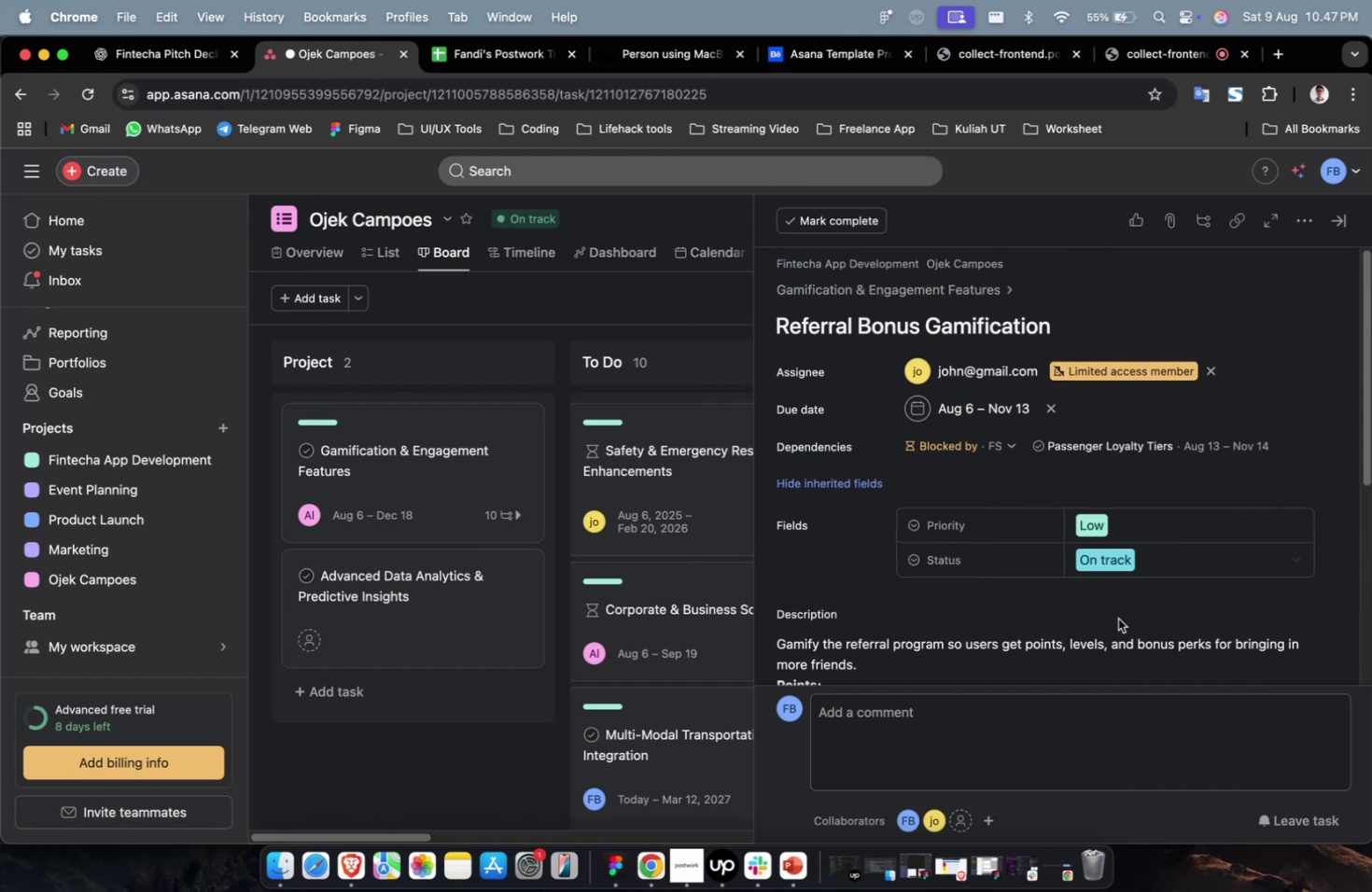 
scroll: coordinate [1268, 589], scroll_direction: down, amount: 82.0
 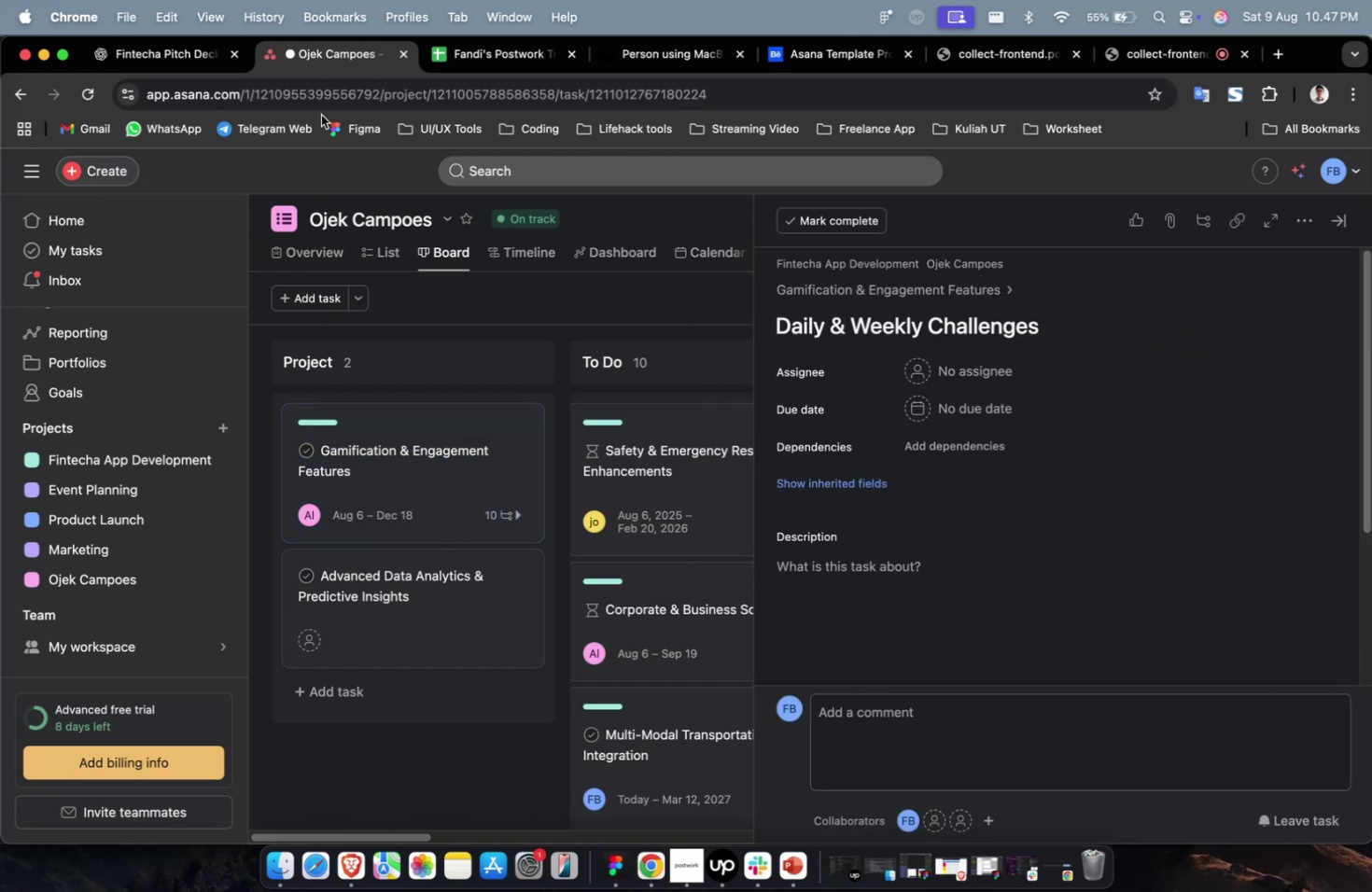 
left_click([156, 64])
 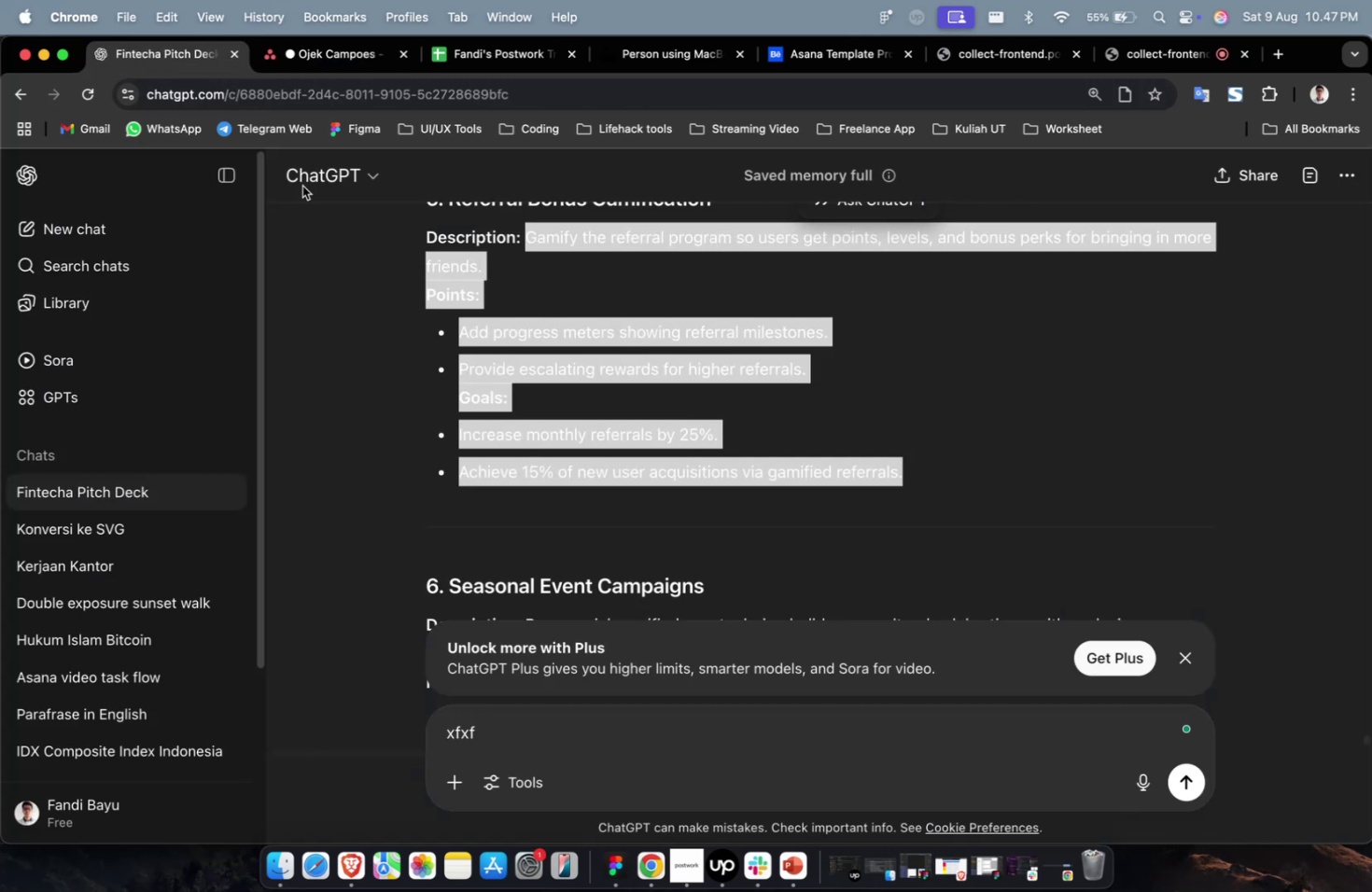 
scroll: coordinate [567, 462], scroll_direction: up, amount: 13.0
 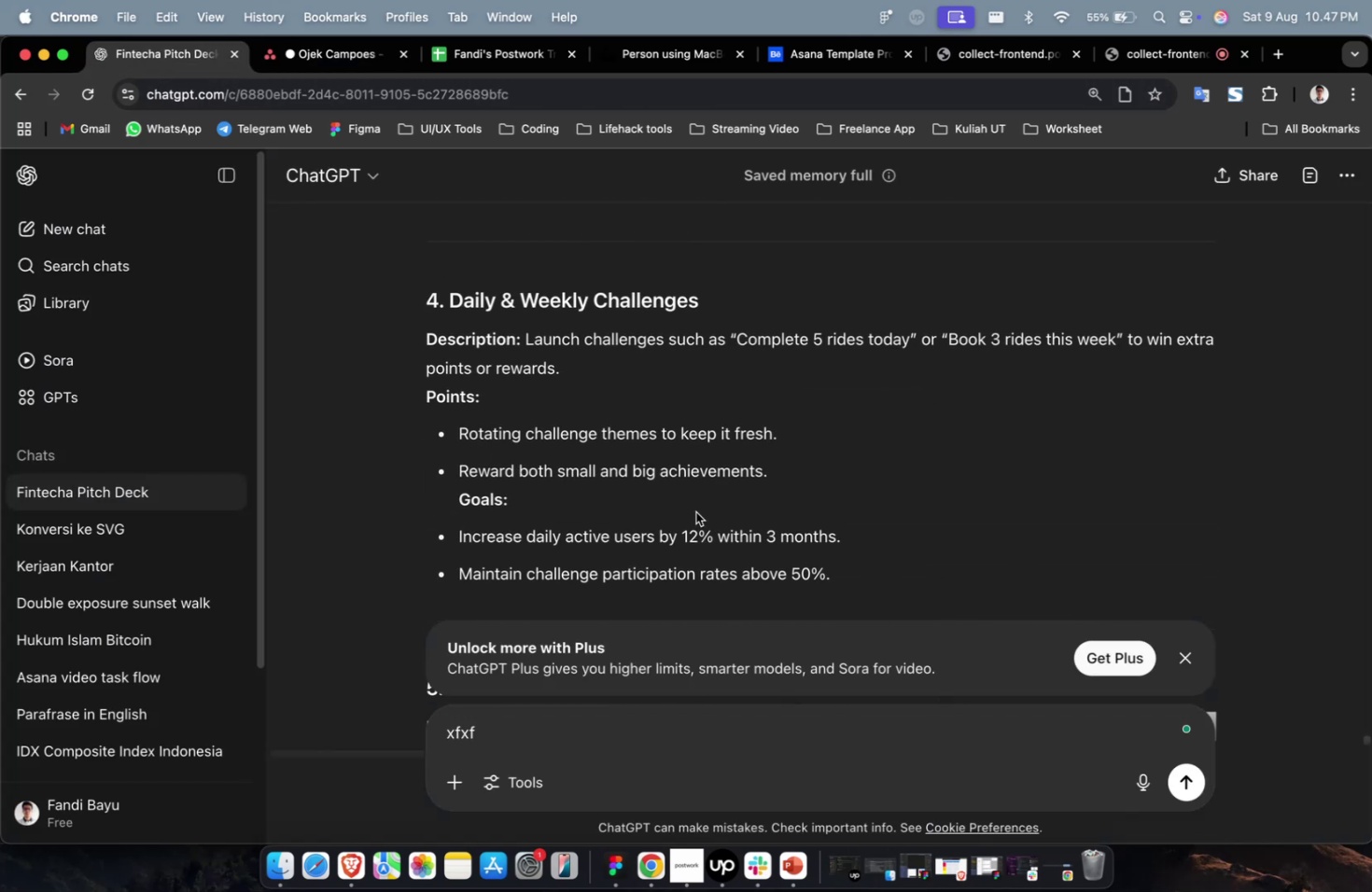 
scroll: coordinate [729, 521], scroll_direction: down, amount: 2.0
 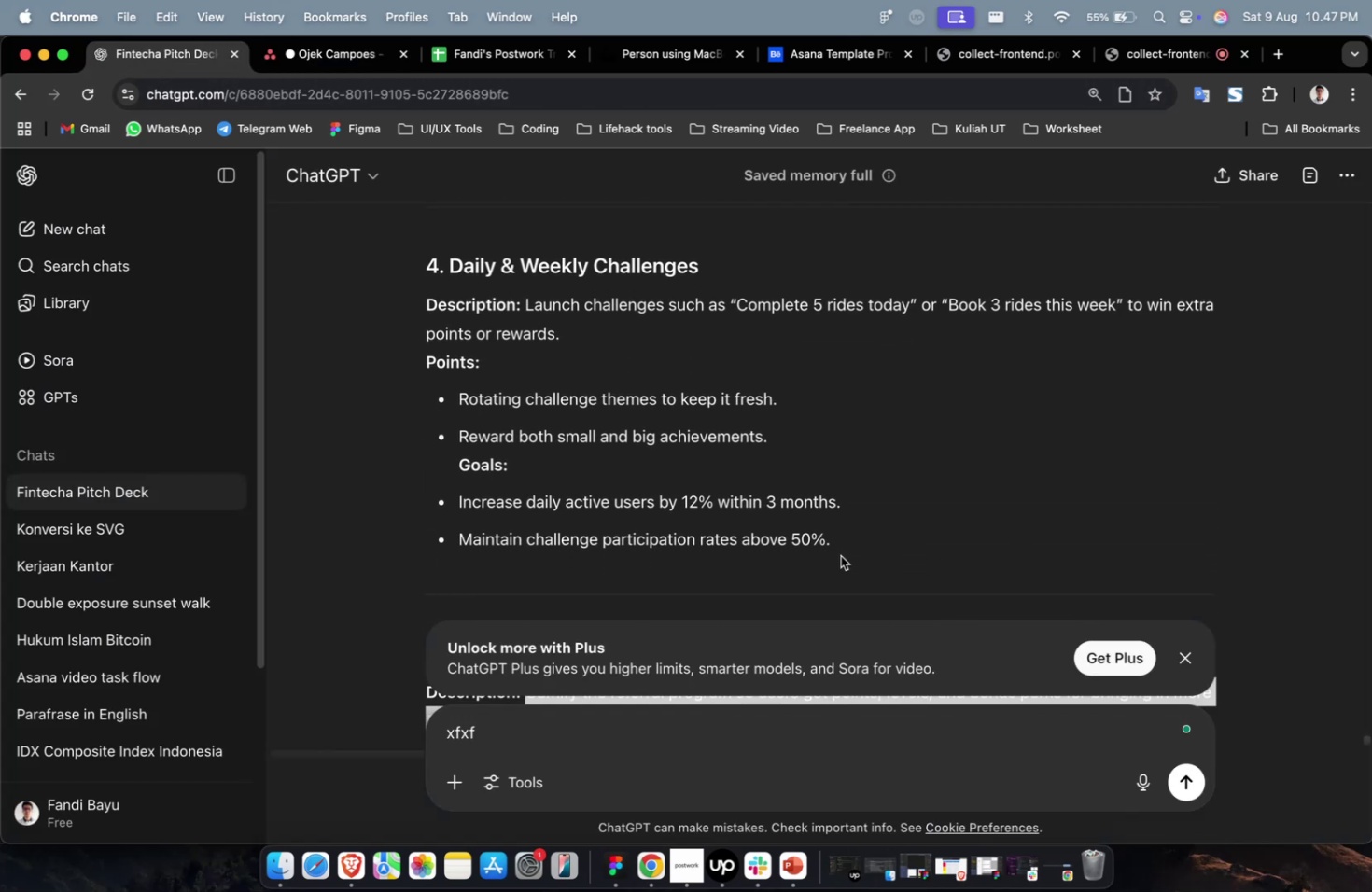 
left_click_drag(start_coordinate=[843, 542], to_coordinate=[519, 314])
 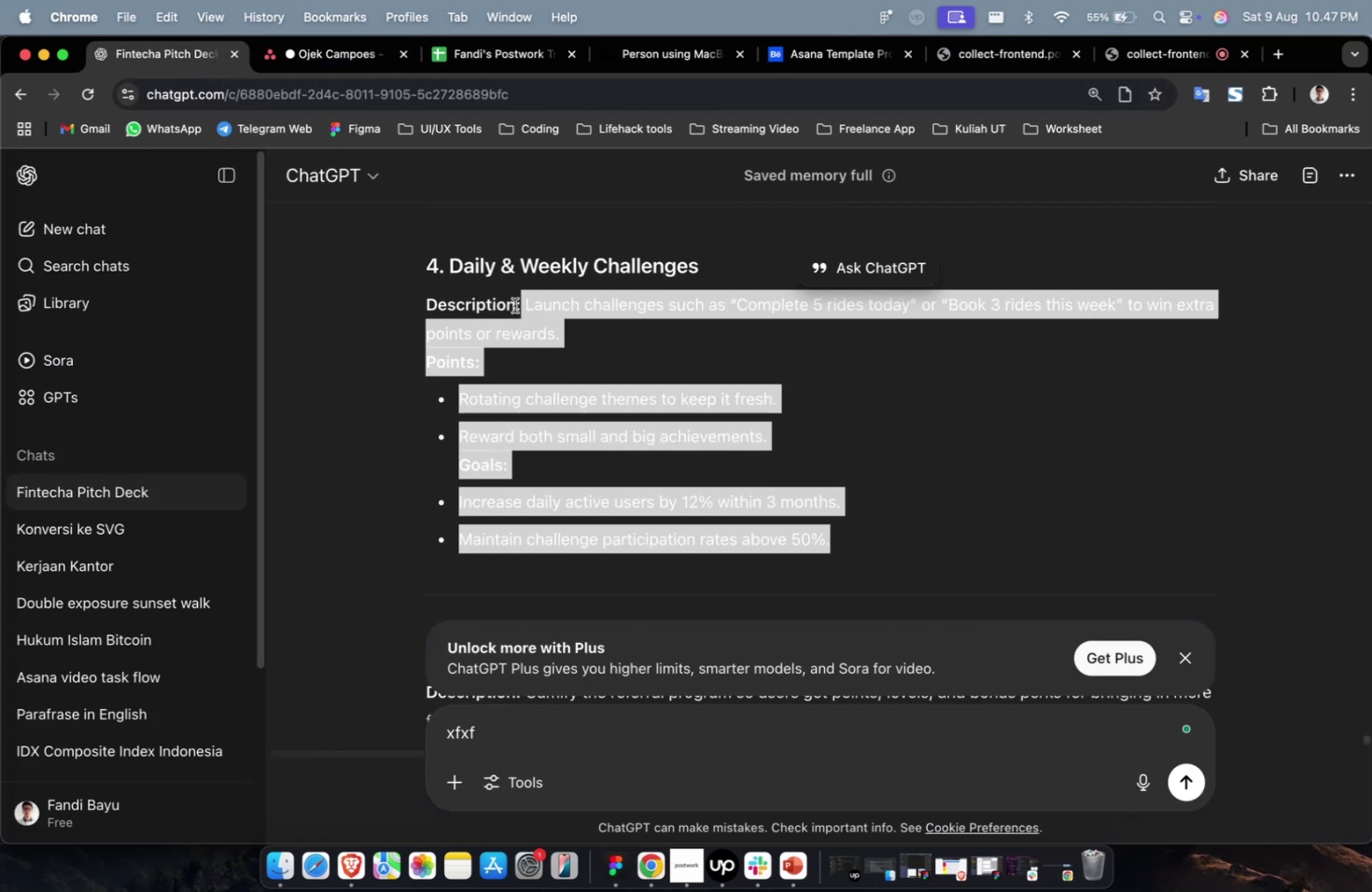 
key(Meta+C)
 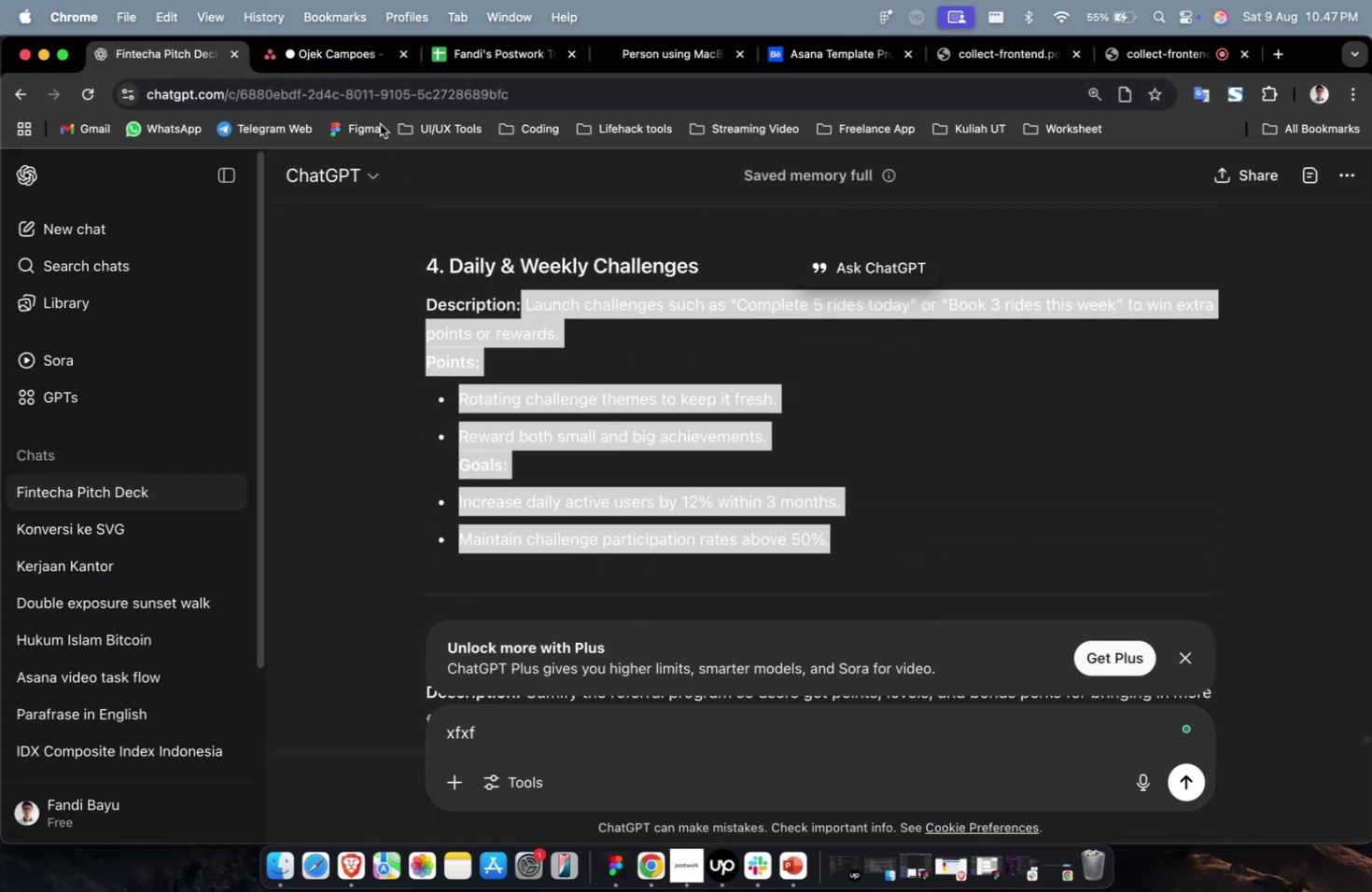 
key(Meta+C)
 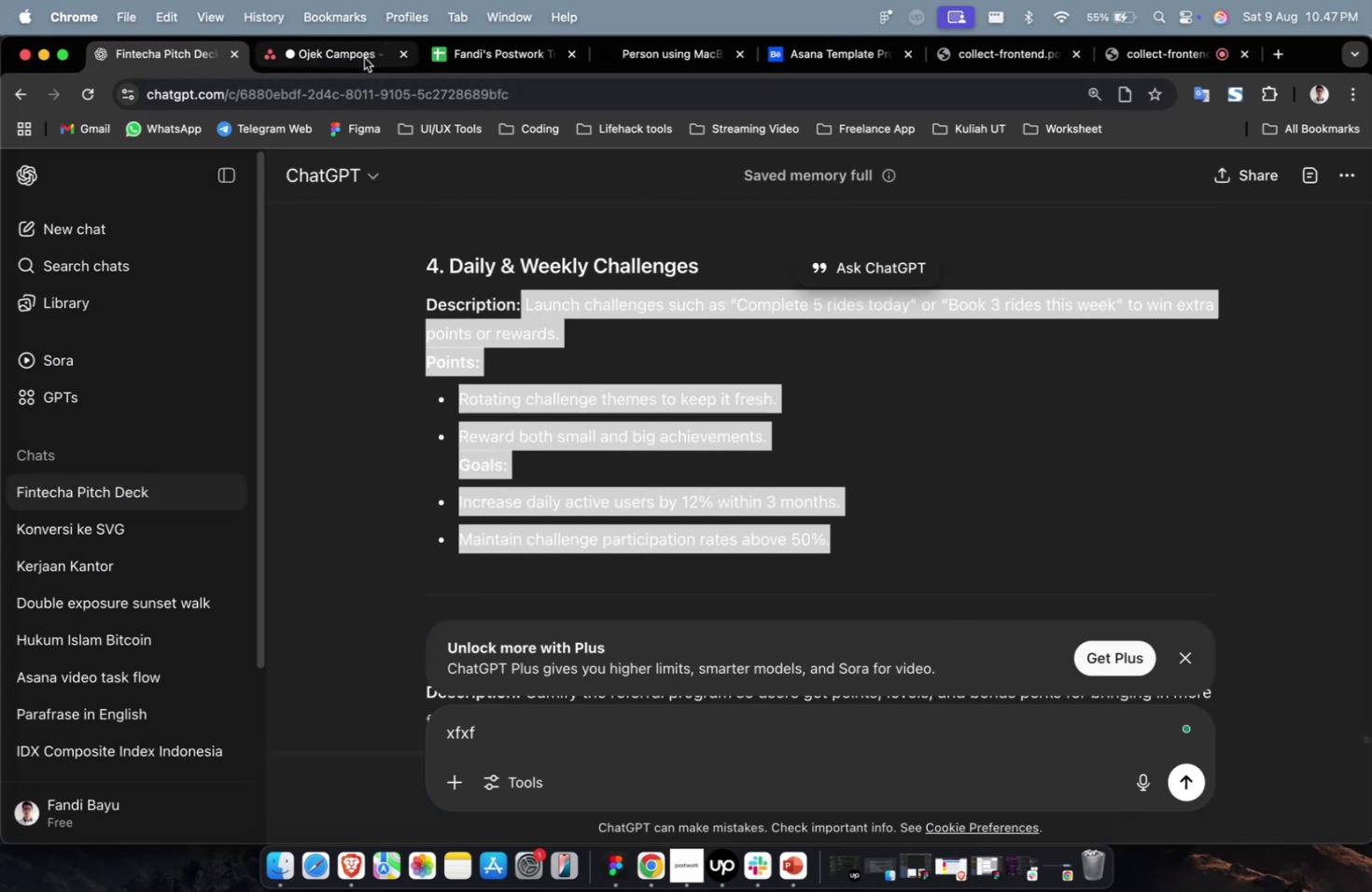 
left_click([364, 58])
 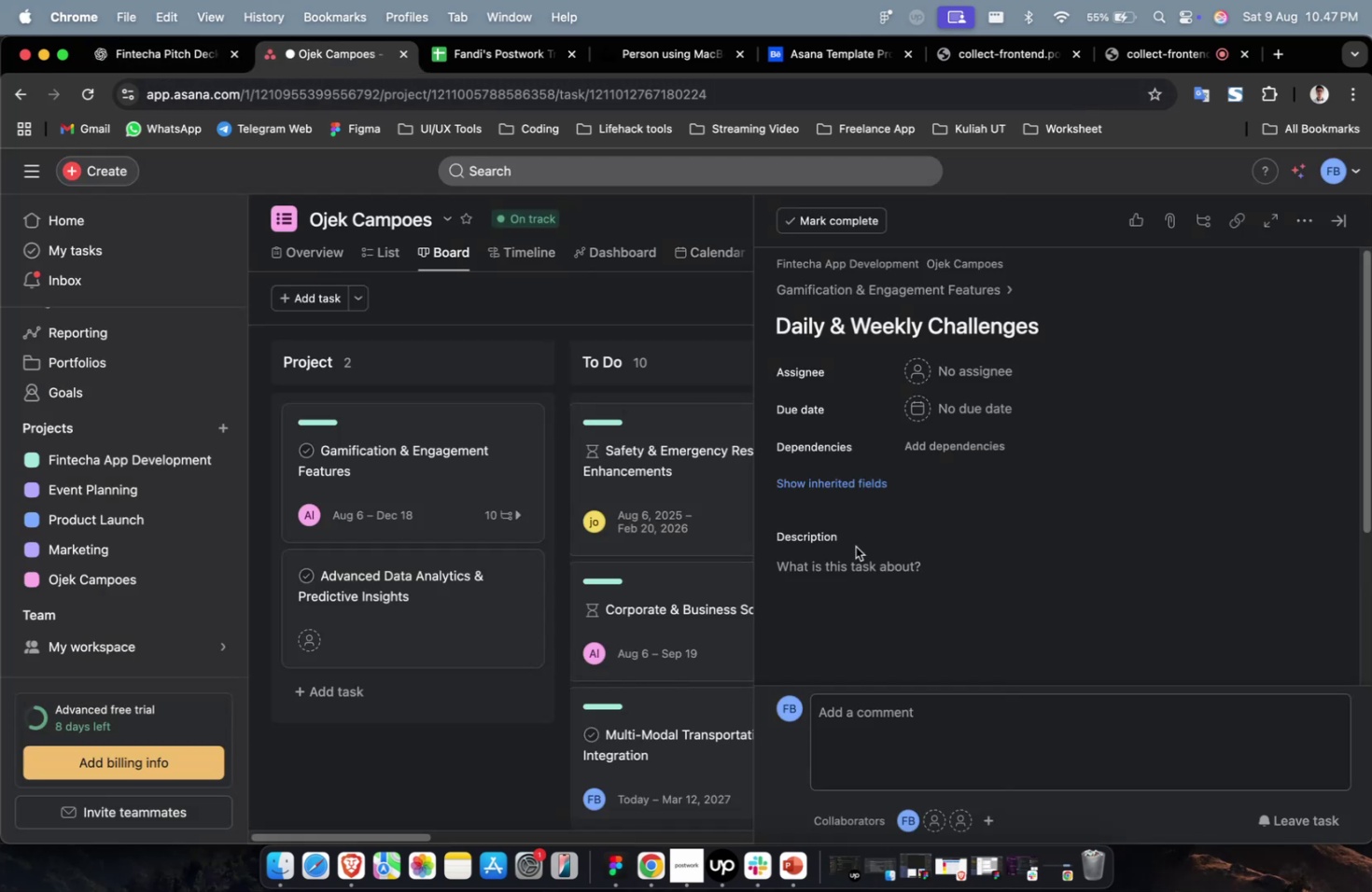 
double_click([889, 580])
 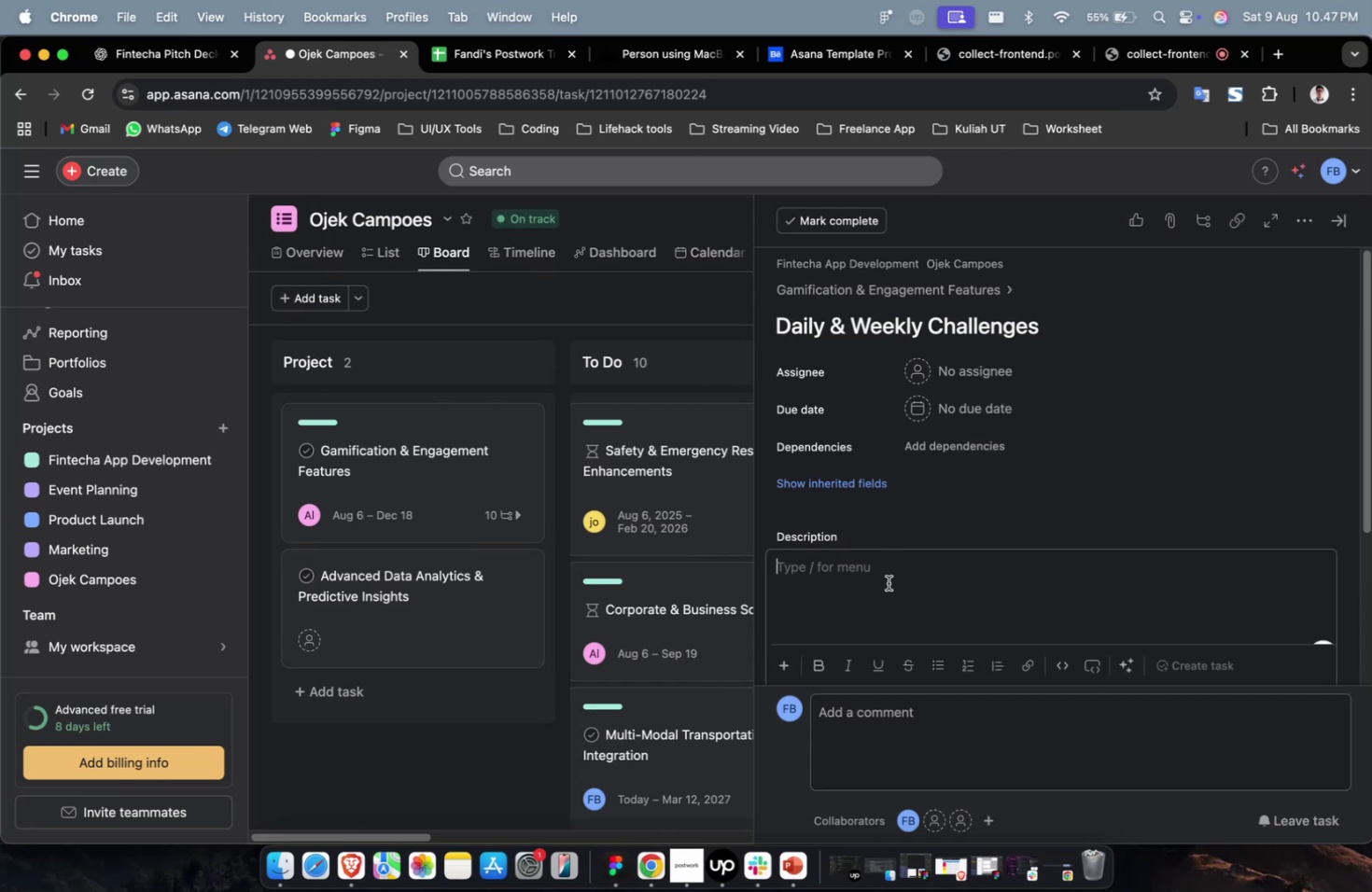 
key(Meta+CommandLeft)
 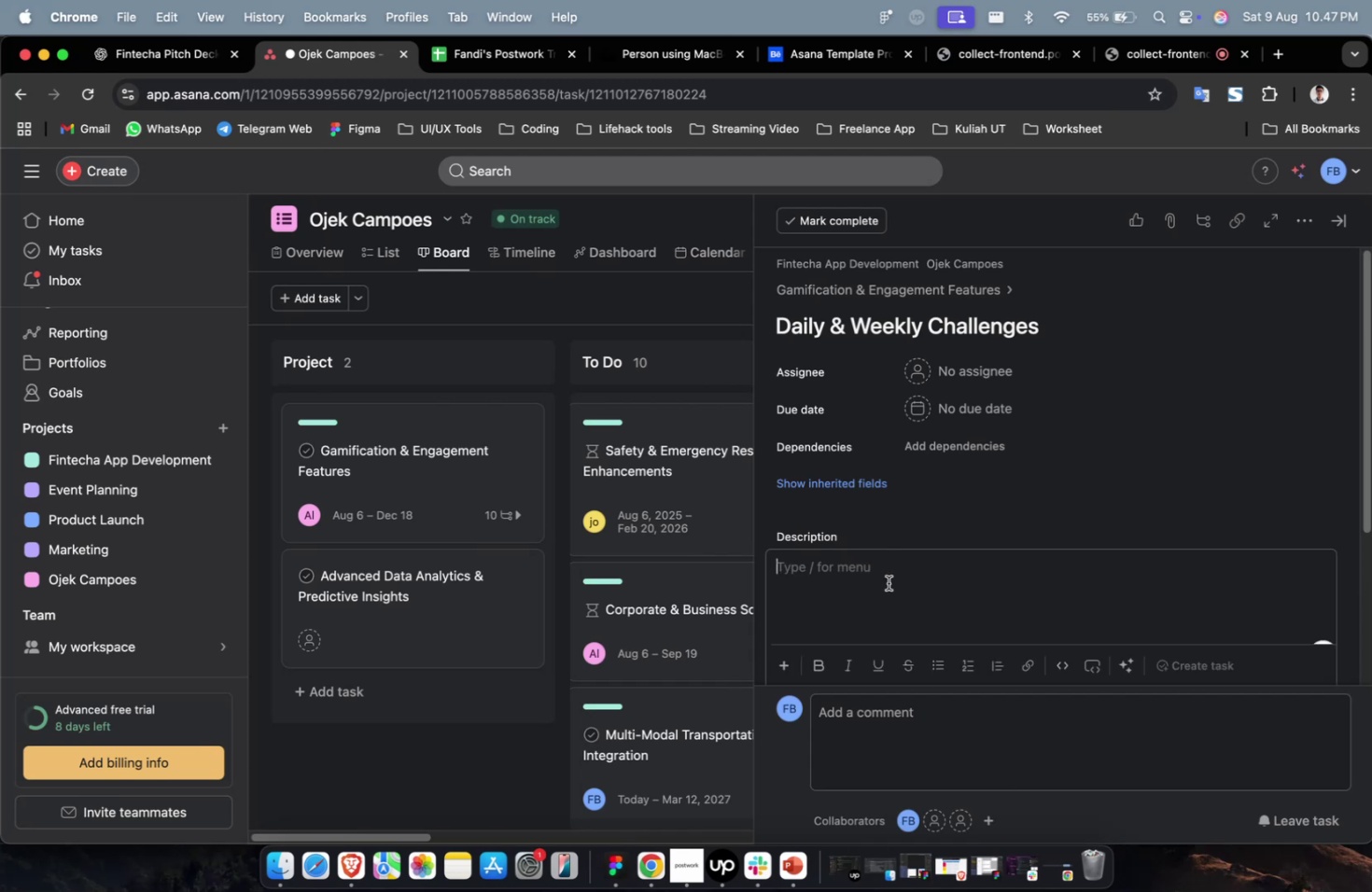 
key(Meta+CommandLeft)
 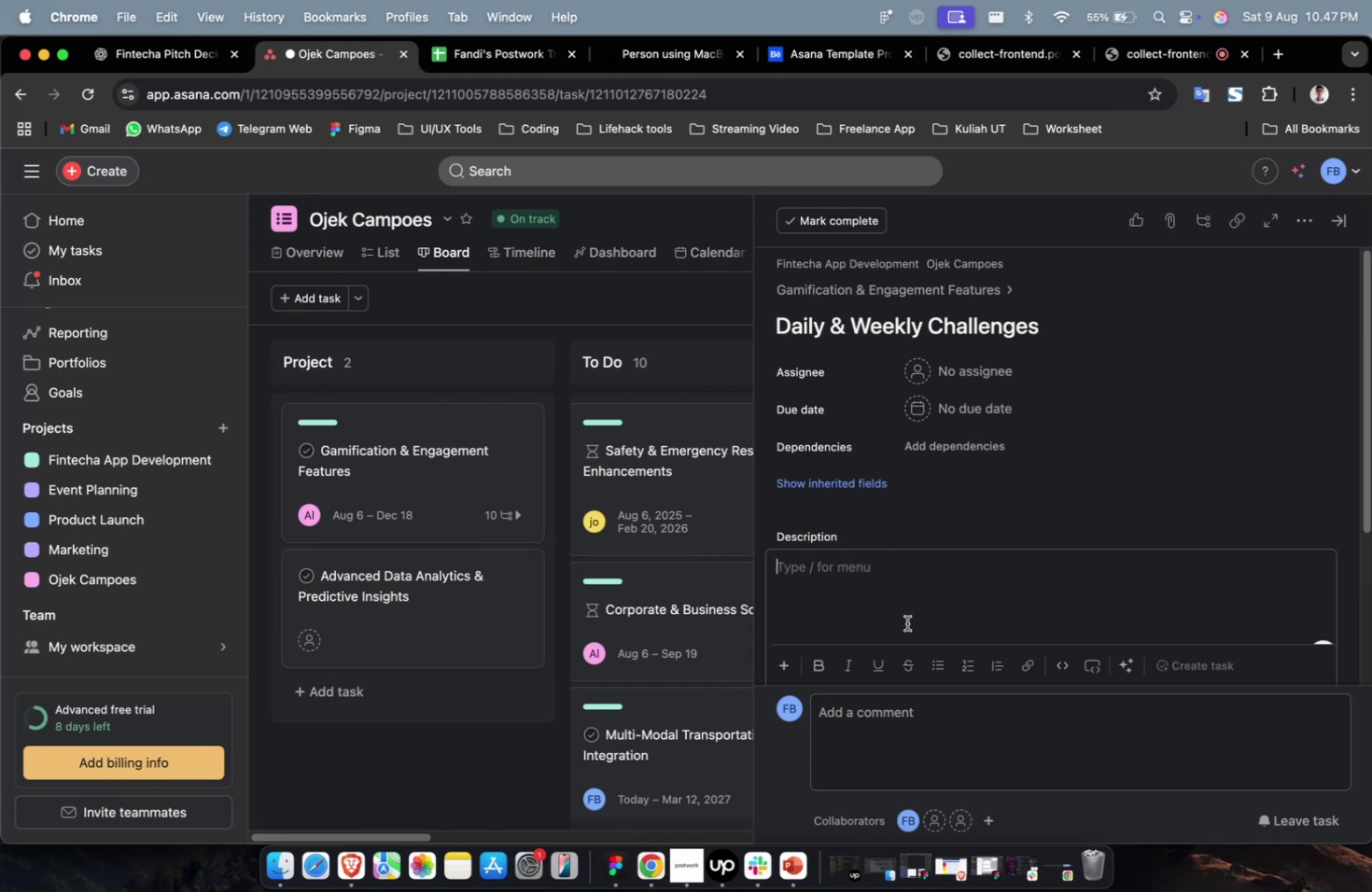 
key(Meta+V)
 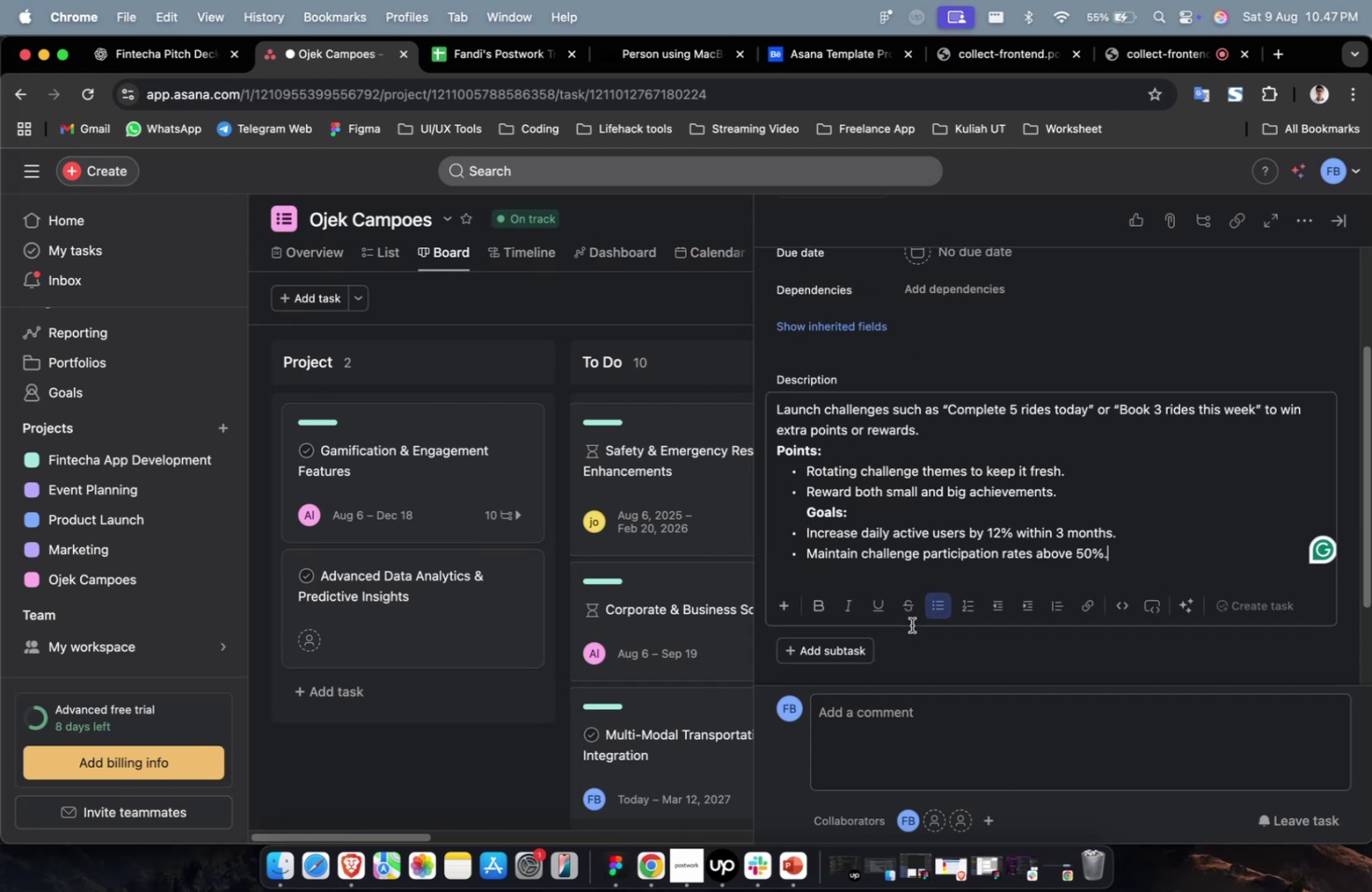 
scroll: coordinate [911, 624], scroll_direction: up, amount: 7.0
 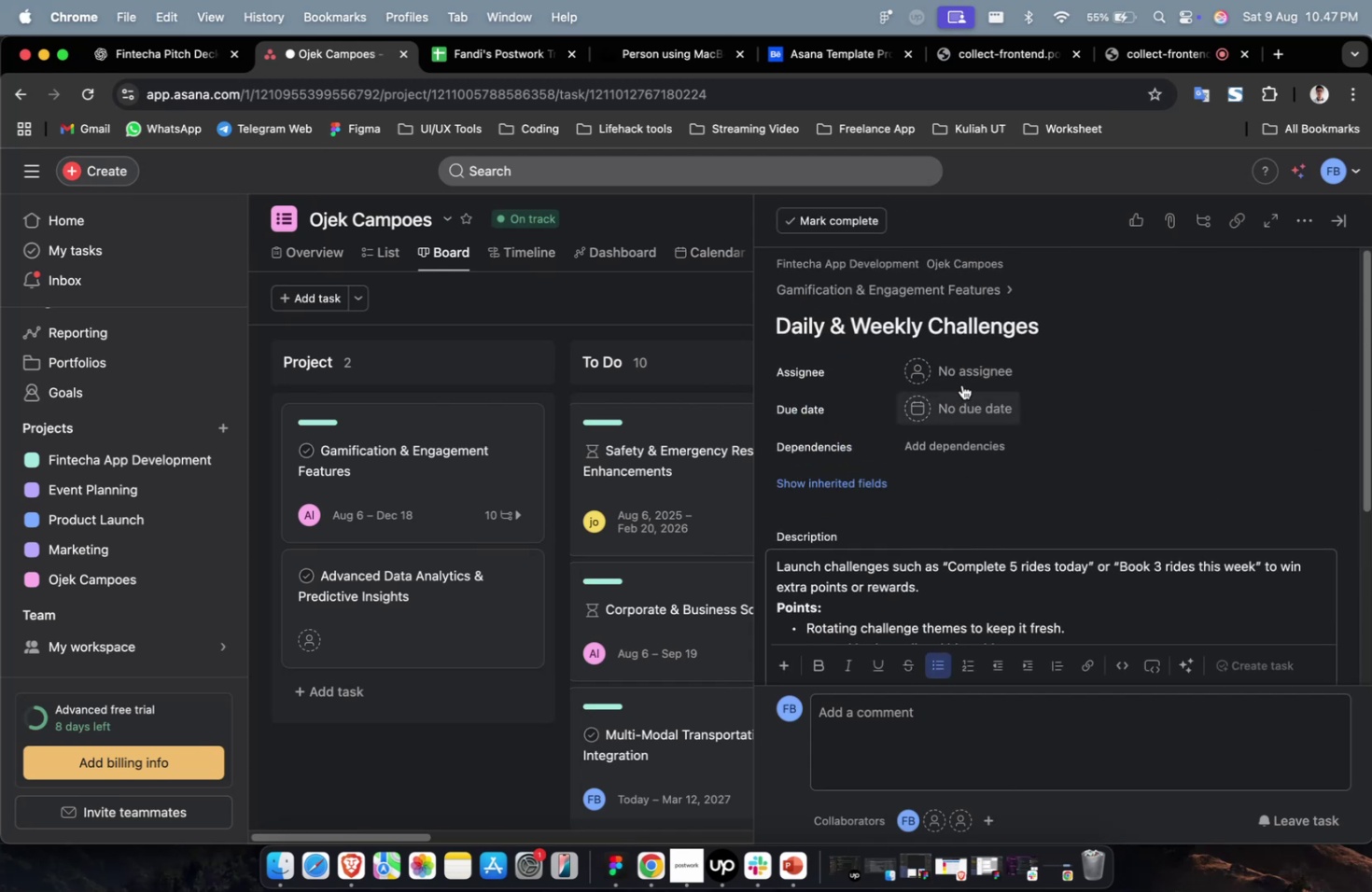 
left_click([968, 369])
 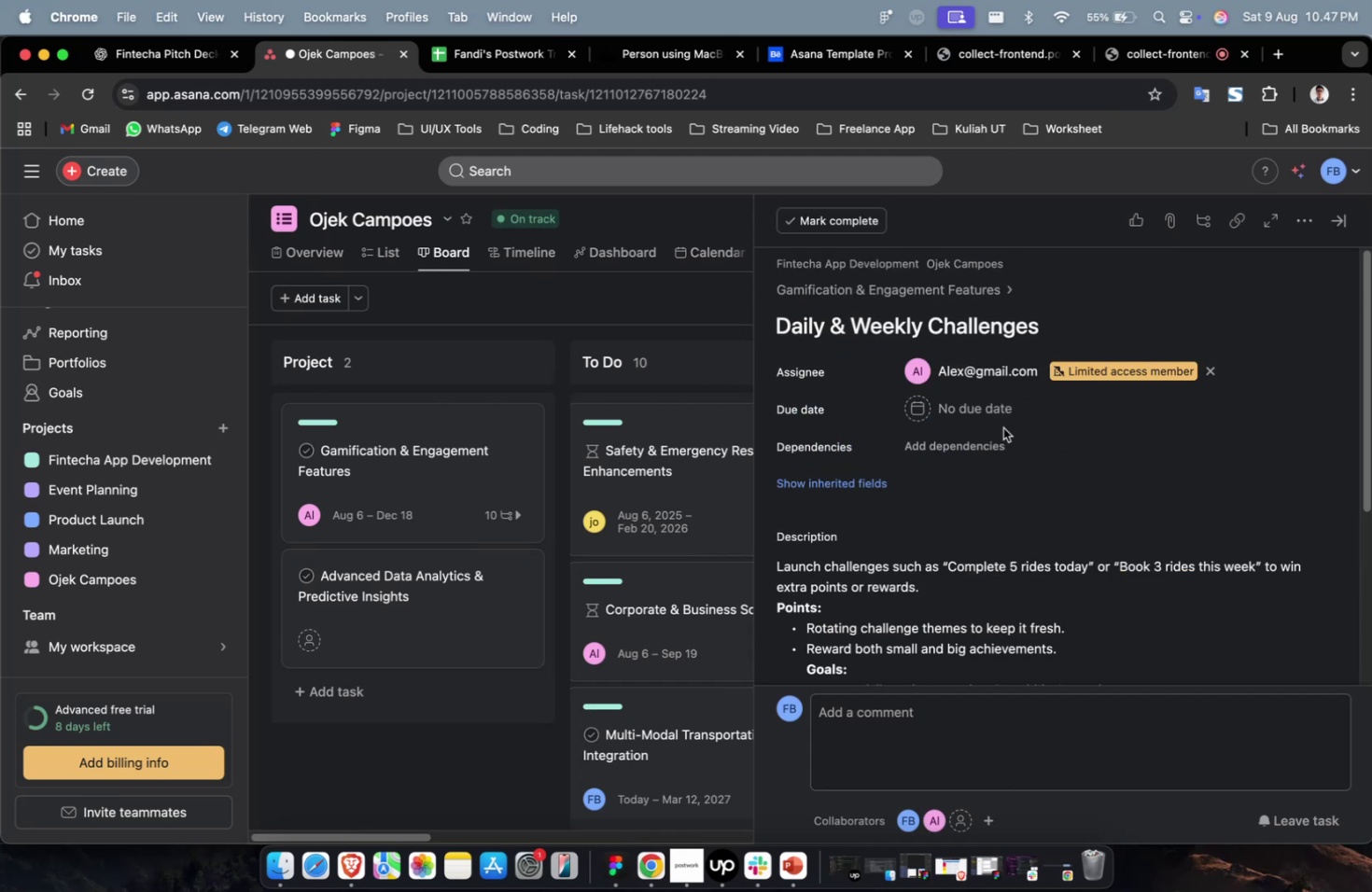 
double_click([985, 353])
 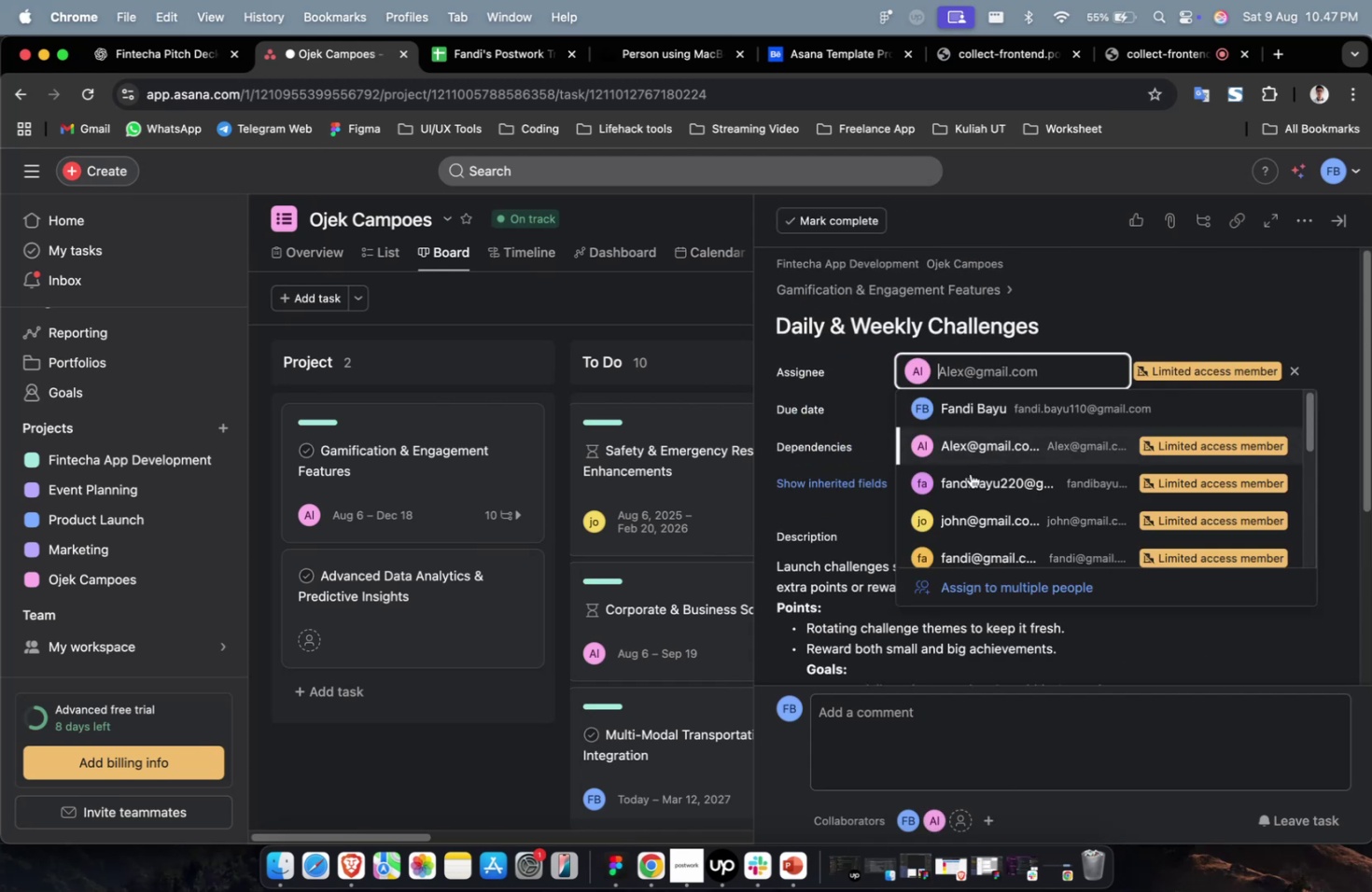 
scroll: coordinate [960, 518], scroll_direction: down, amount: 19.0
 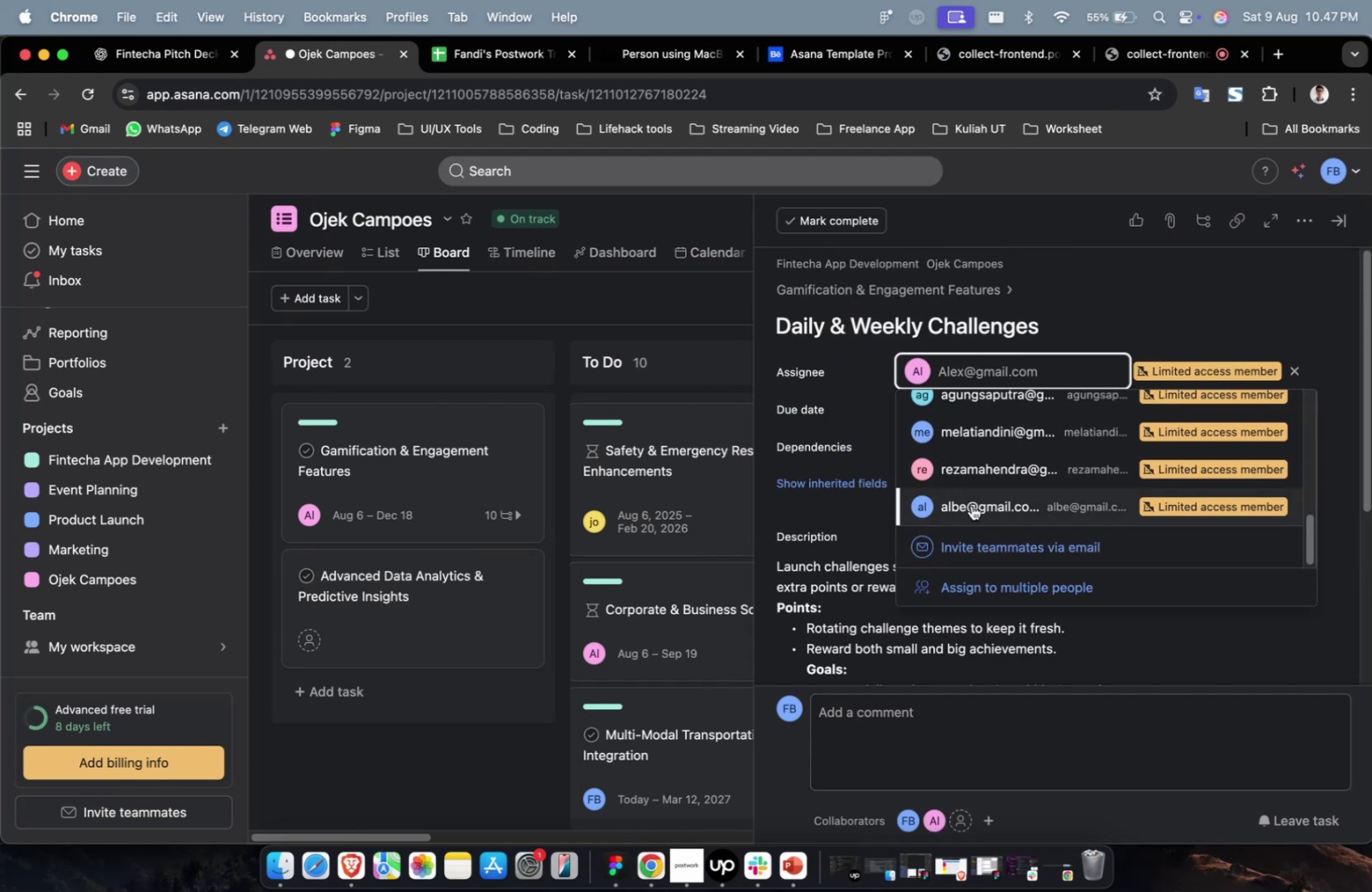 
left_click([972, 503])
 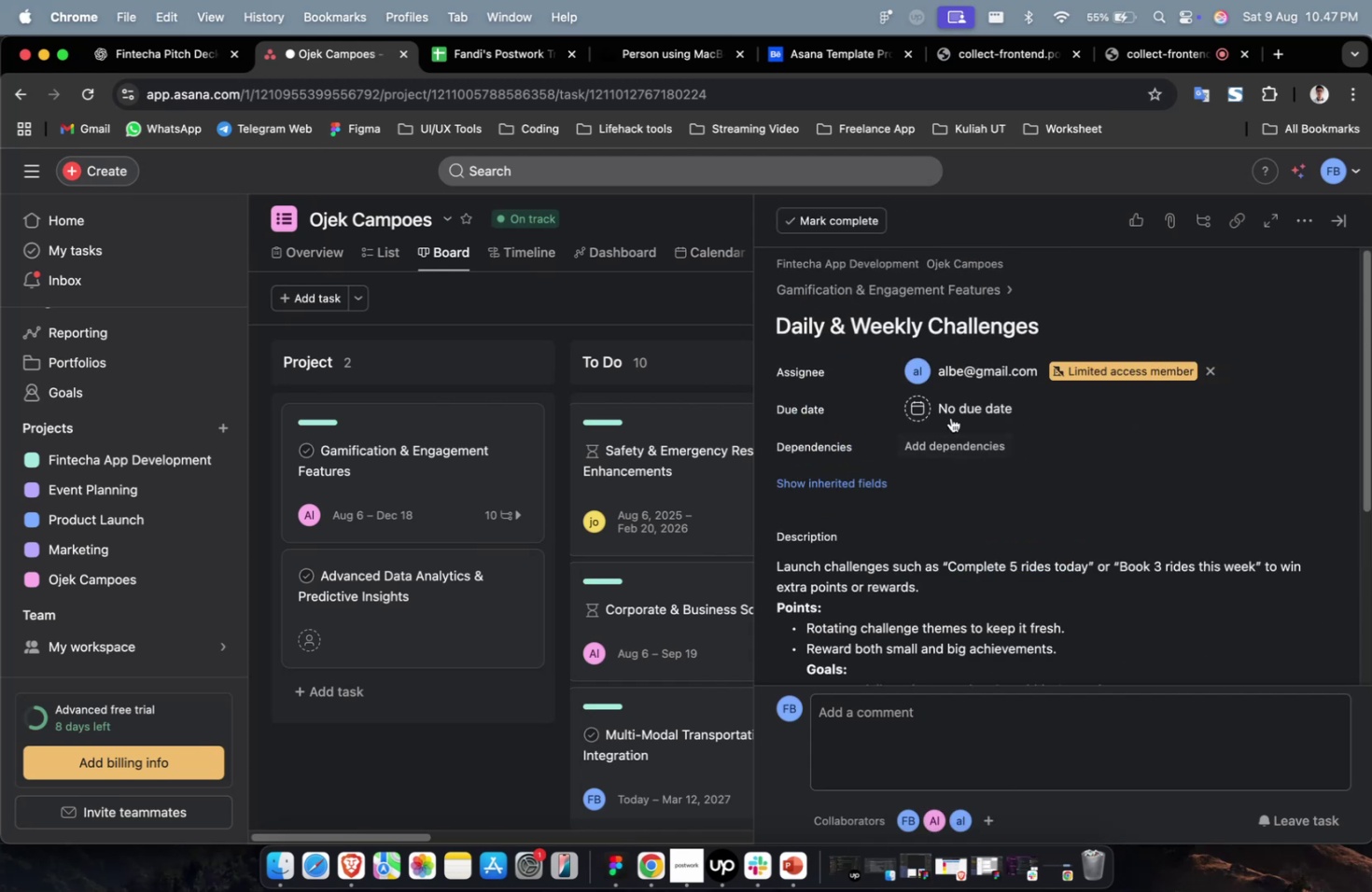 
double_click([957, 404])
 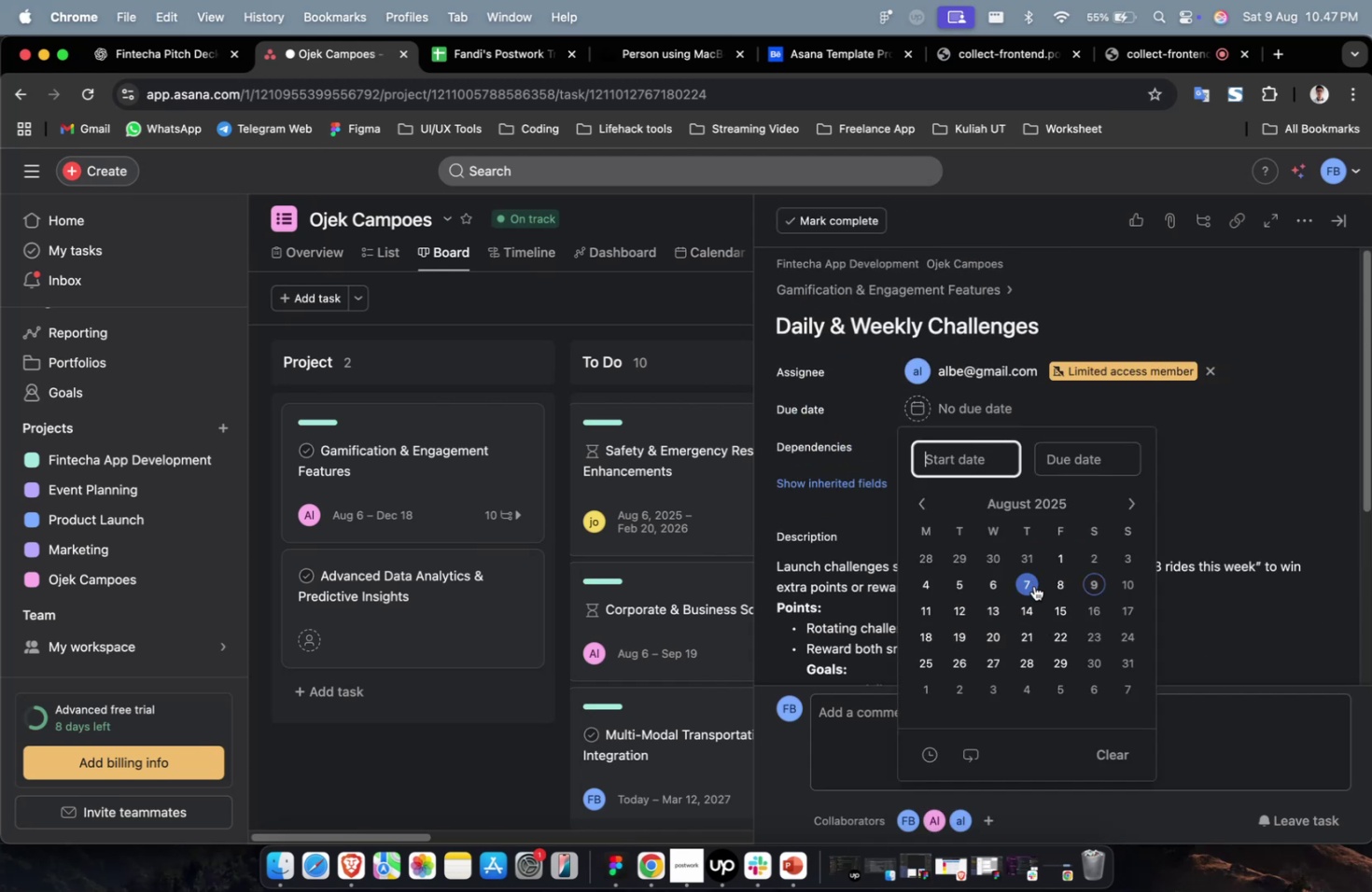 
triple_click([1031, 597])
 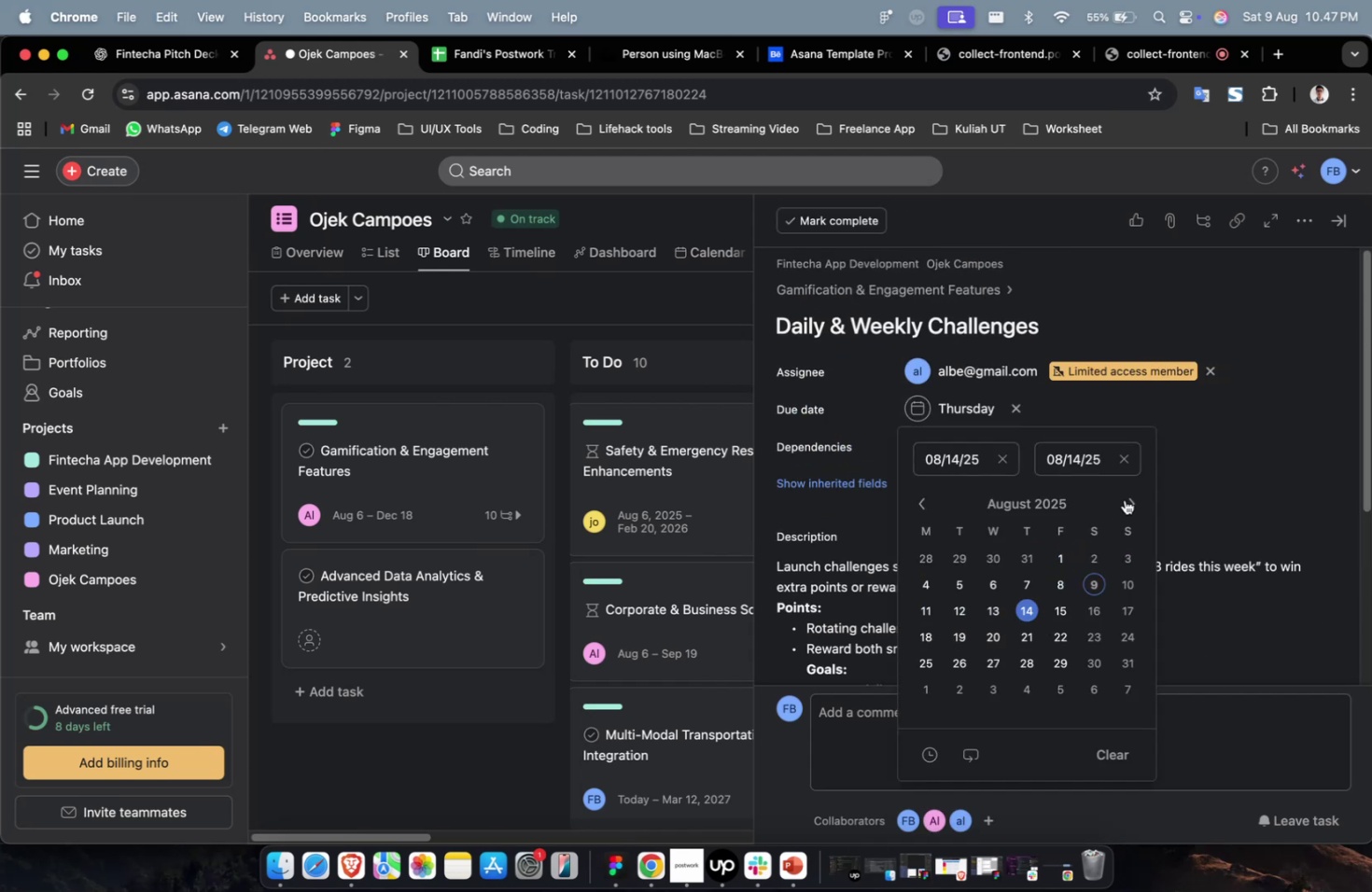 
triple_click([1125, 498])
 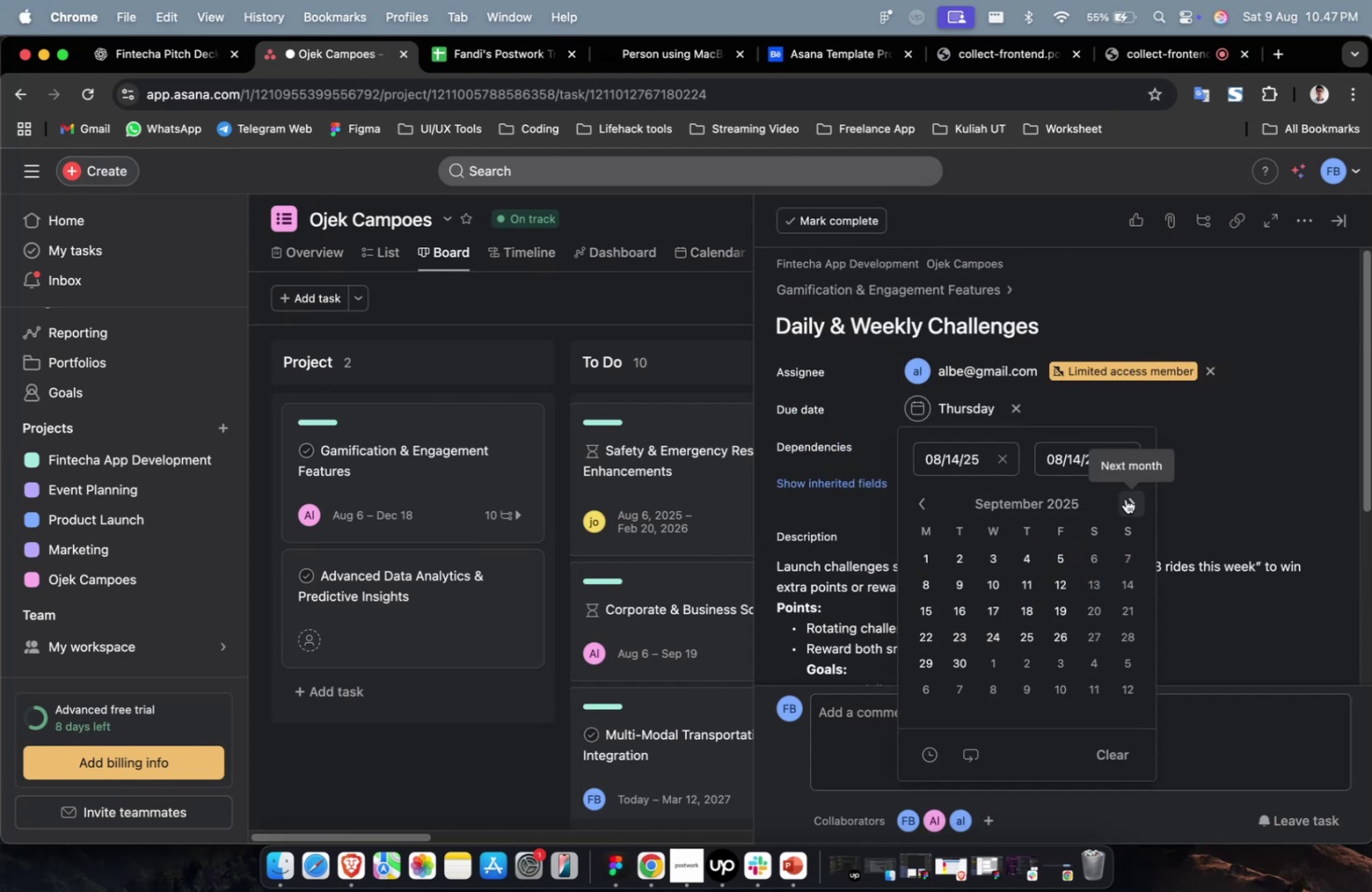 
triple_click([1125, 498])
 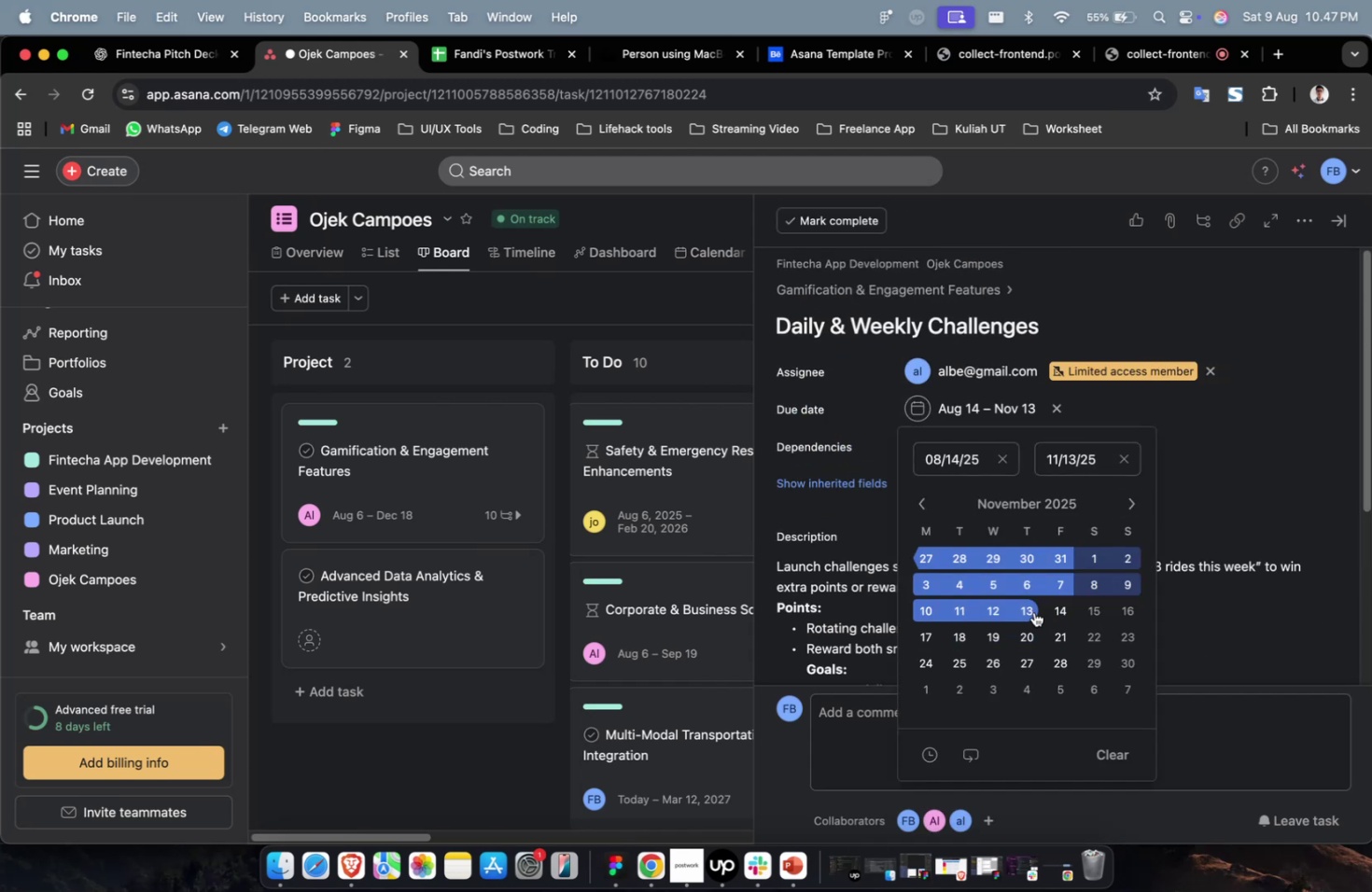 
double_click([1214, 491])
 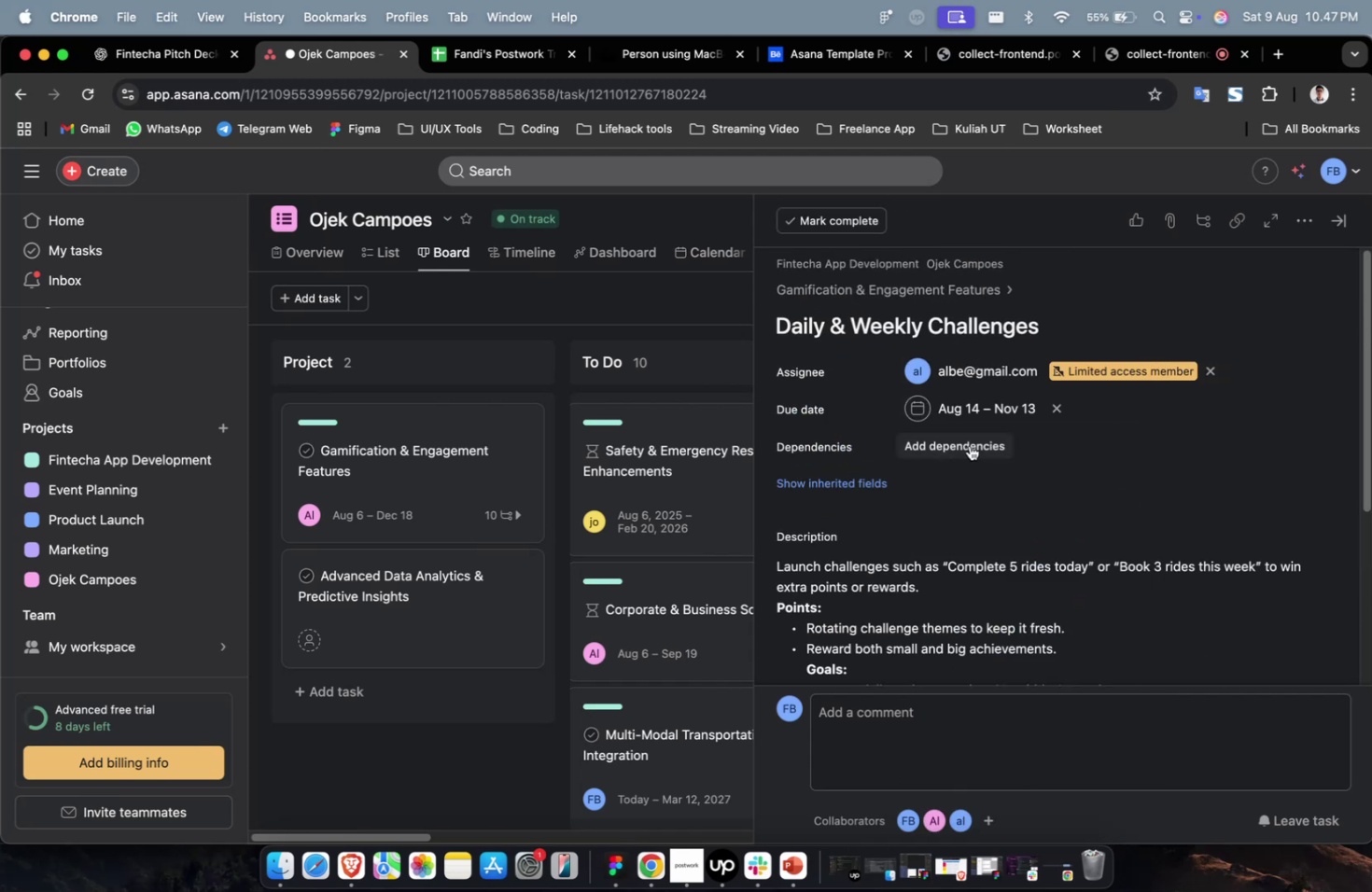 
triple_click([969, 445])
 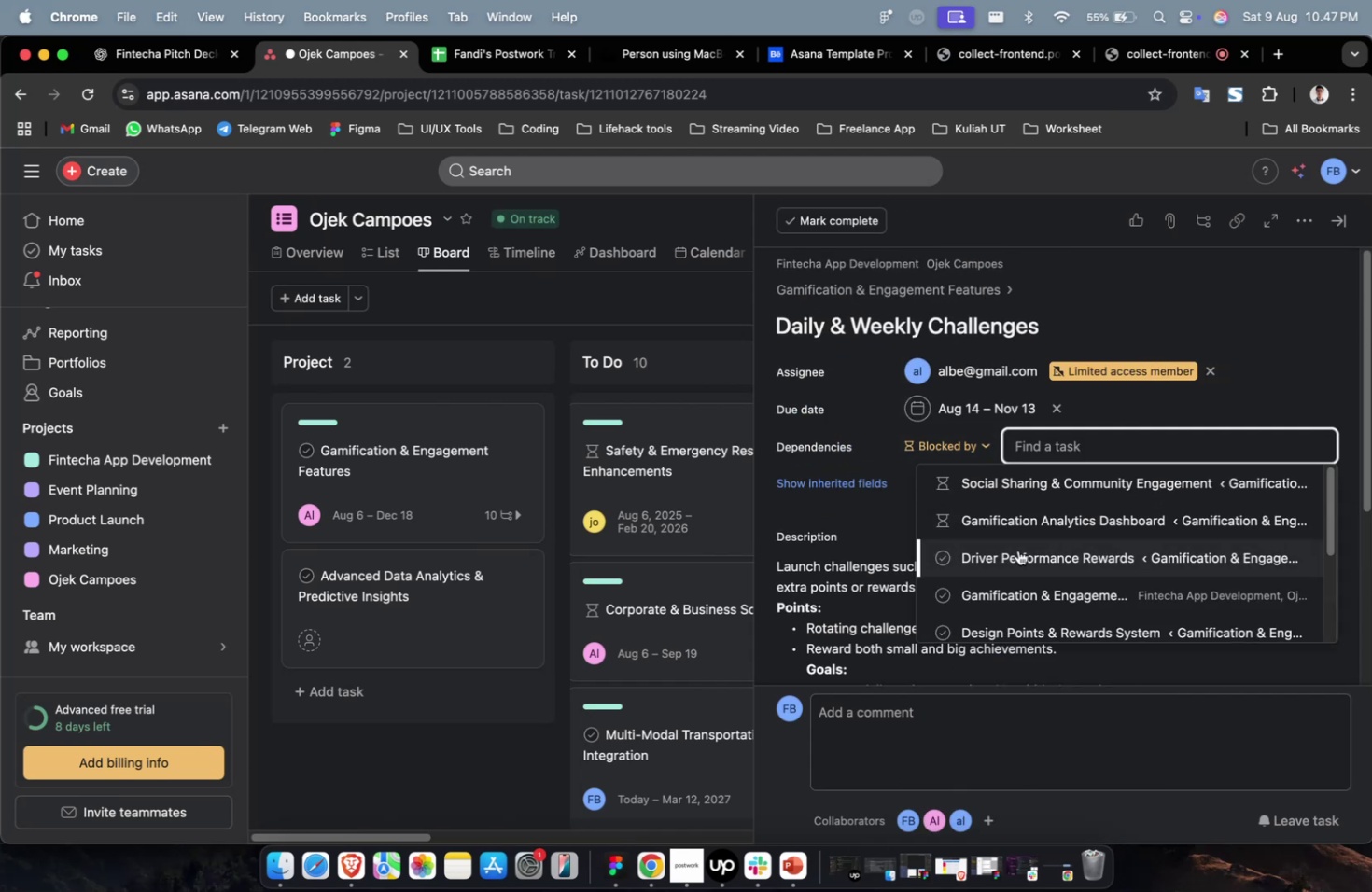 
left_click([1017, 550])
 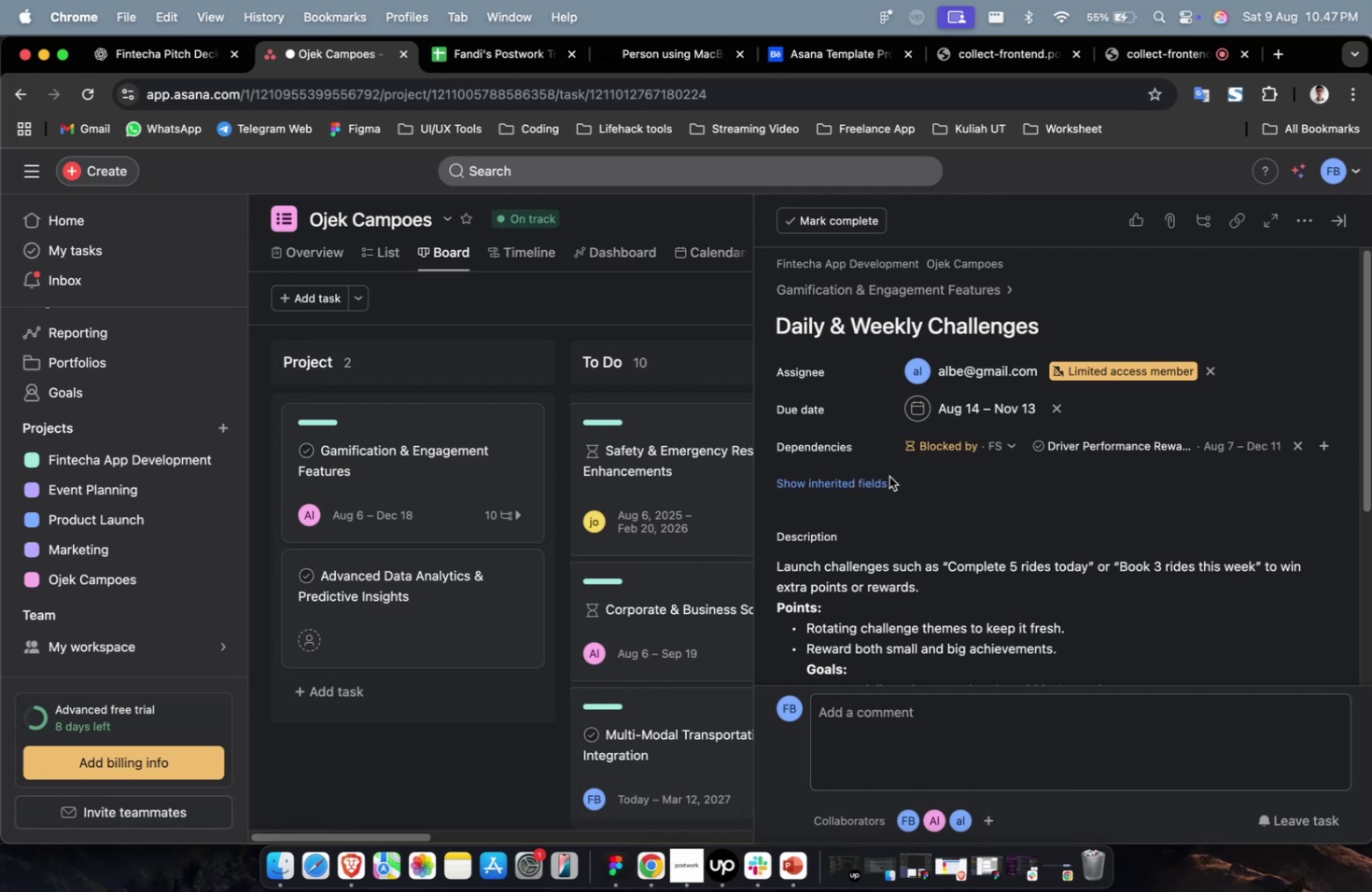 
left_click([875, 486])
 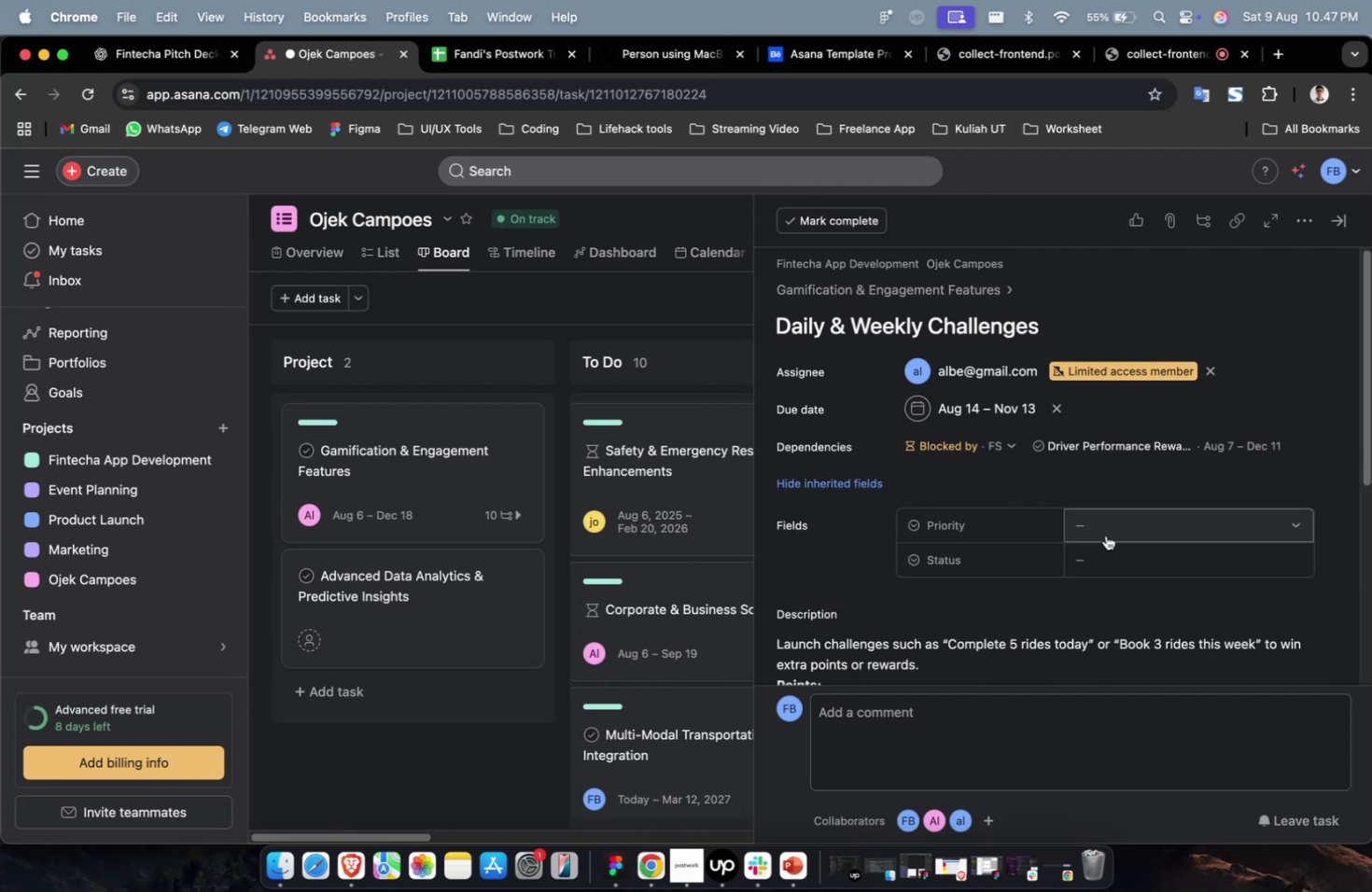 
double_click([1105, 535])
 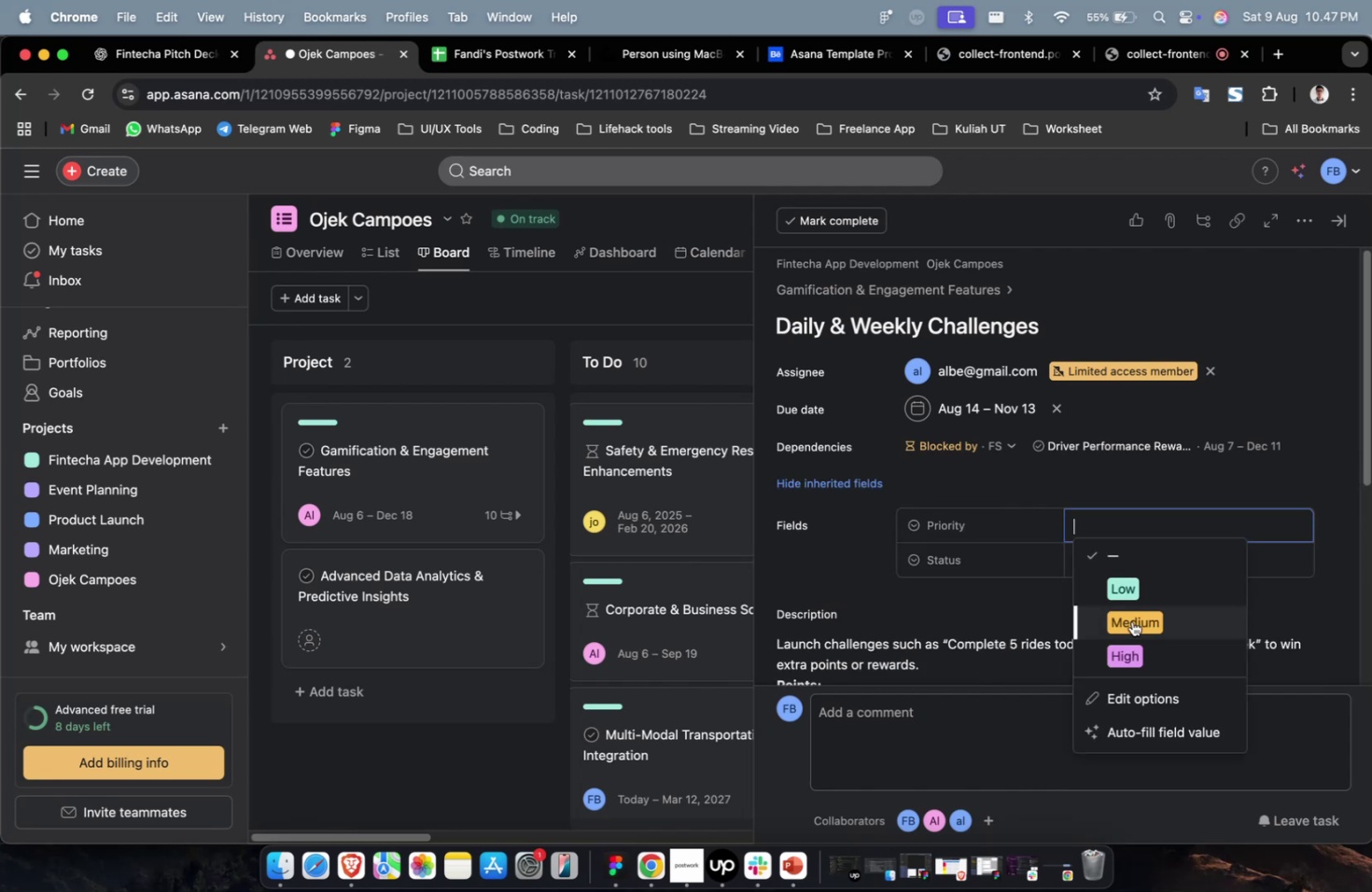 
triple_click([1131, 620])
 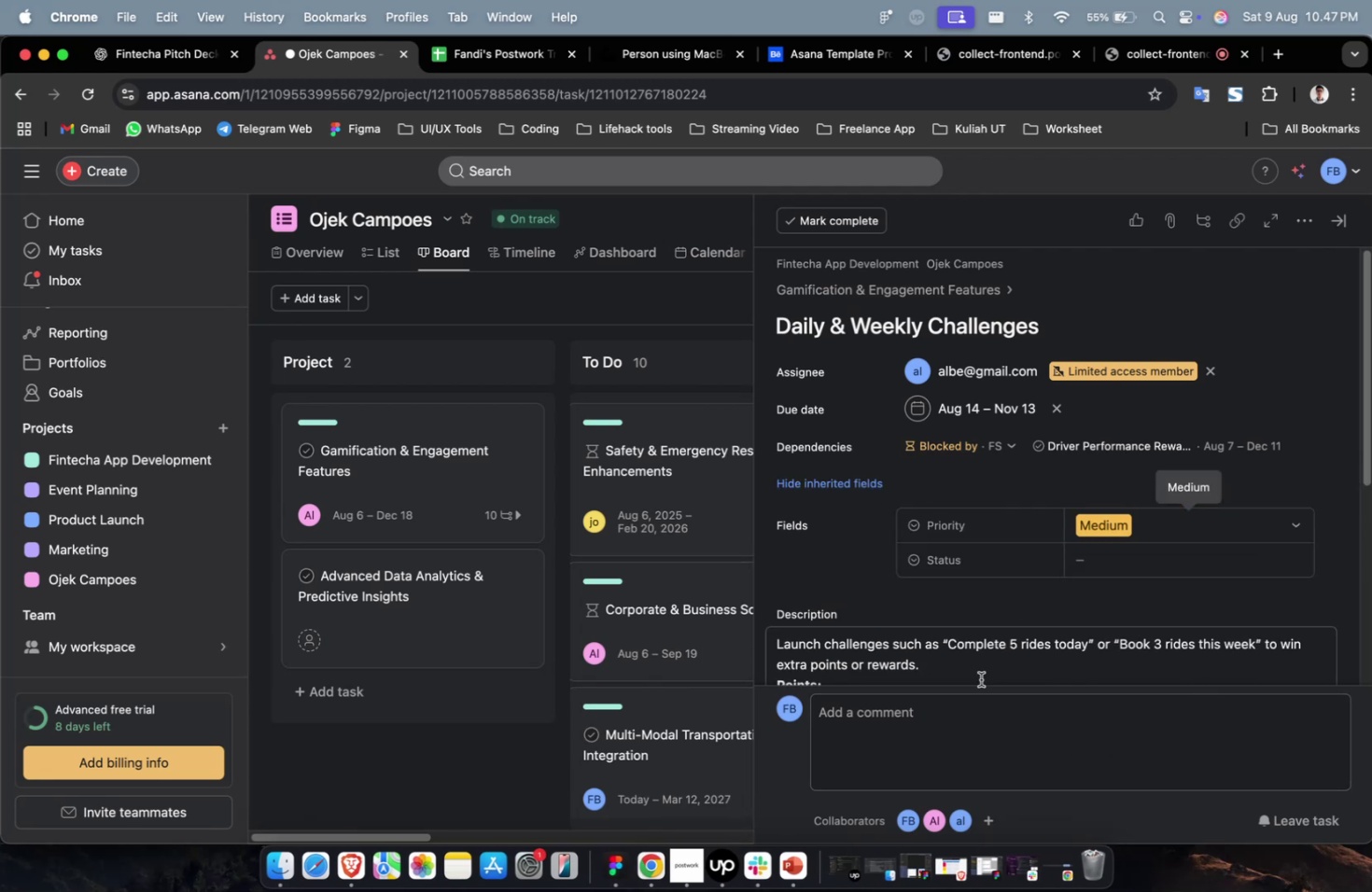 
left_click([1127, 568])
 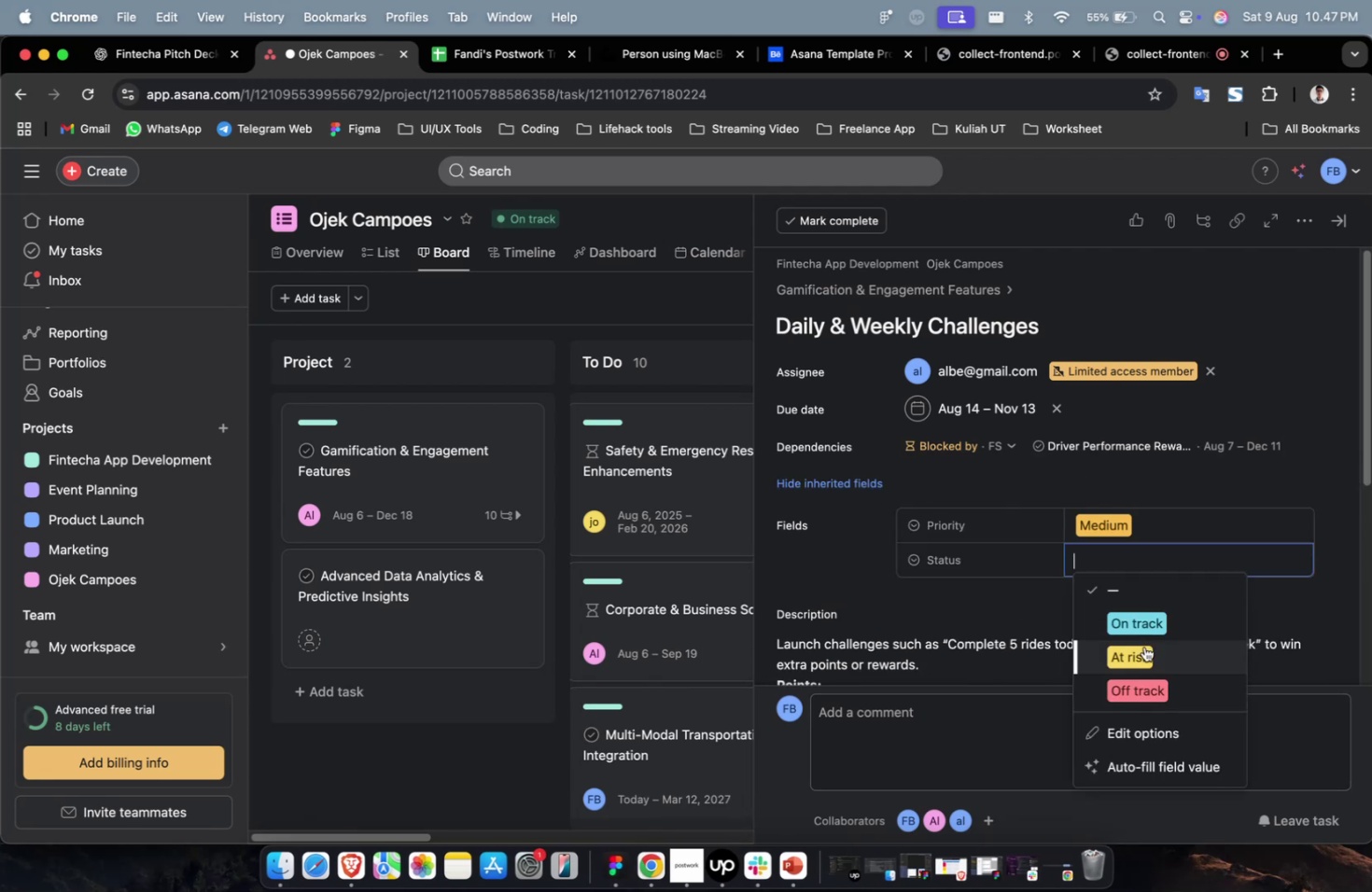 
double_click([1143, 646])
 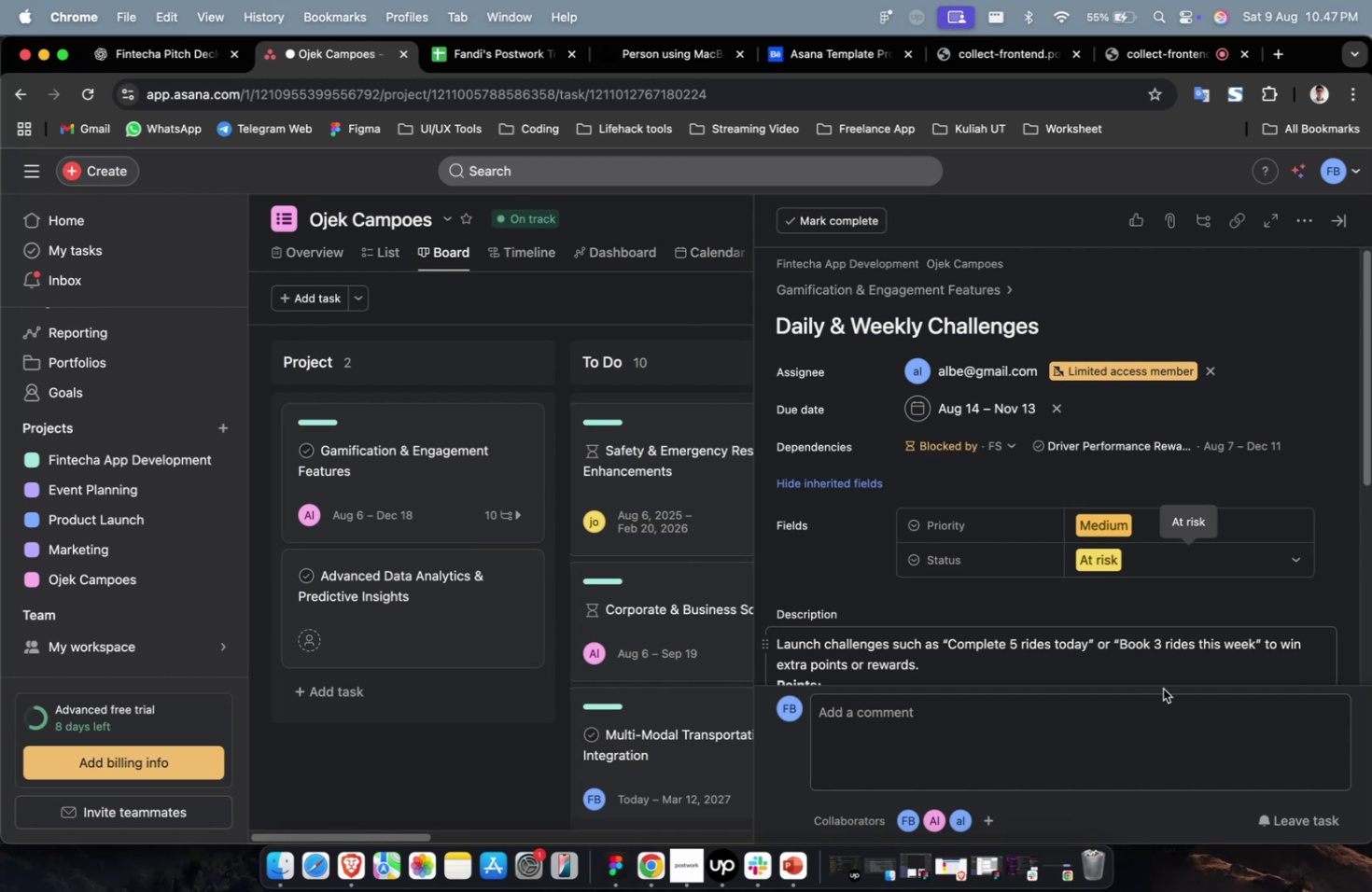 
wait(5.13)
 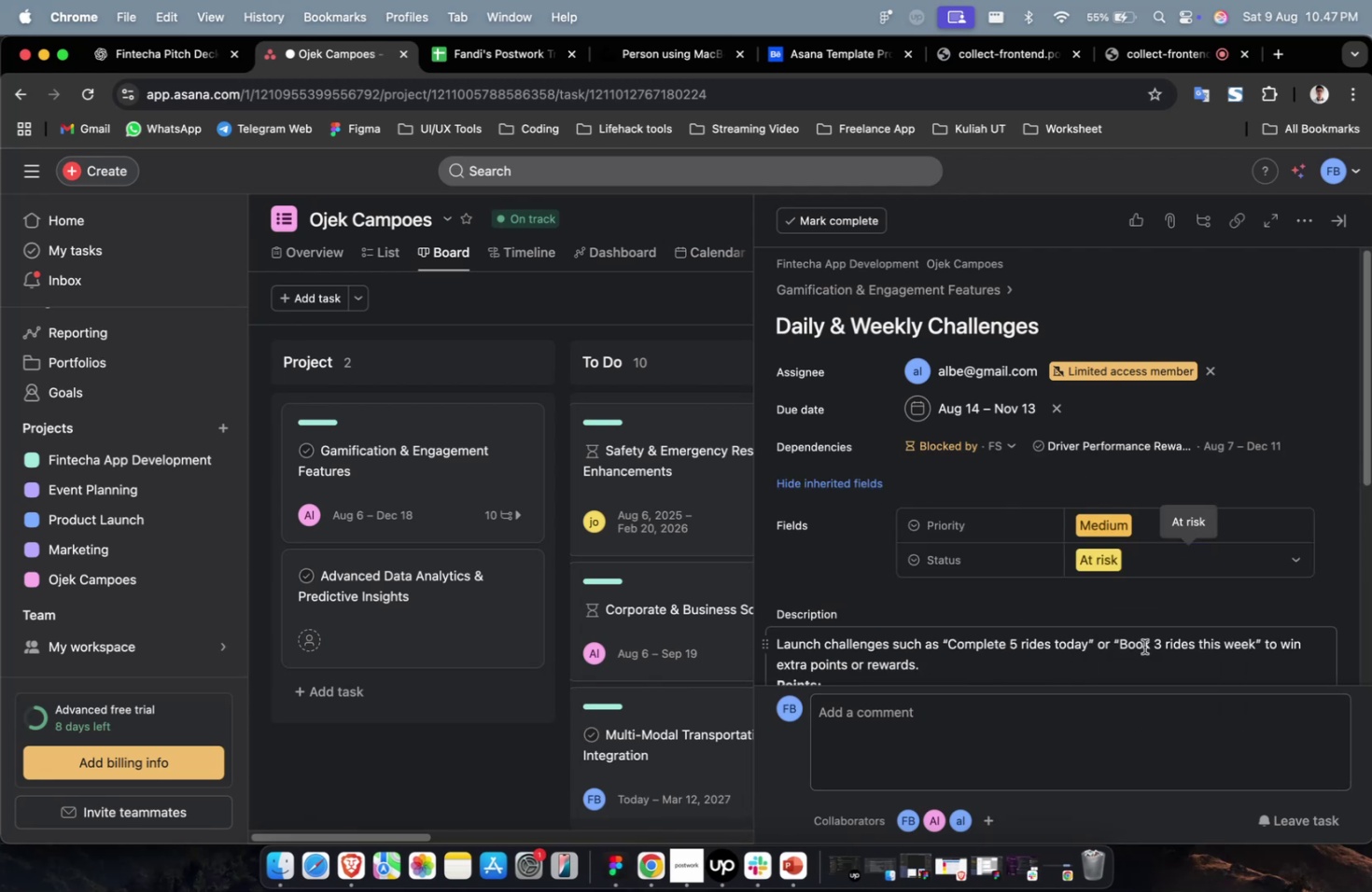 
scroll: coordinate [1145, 570], scroll_direction: down, amount: 24.0
 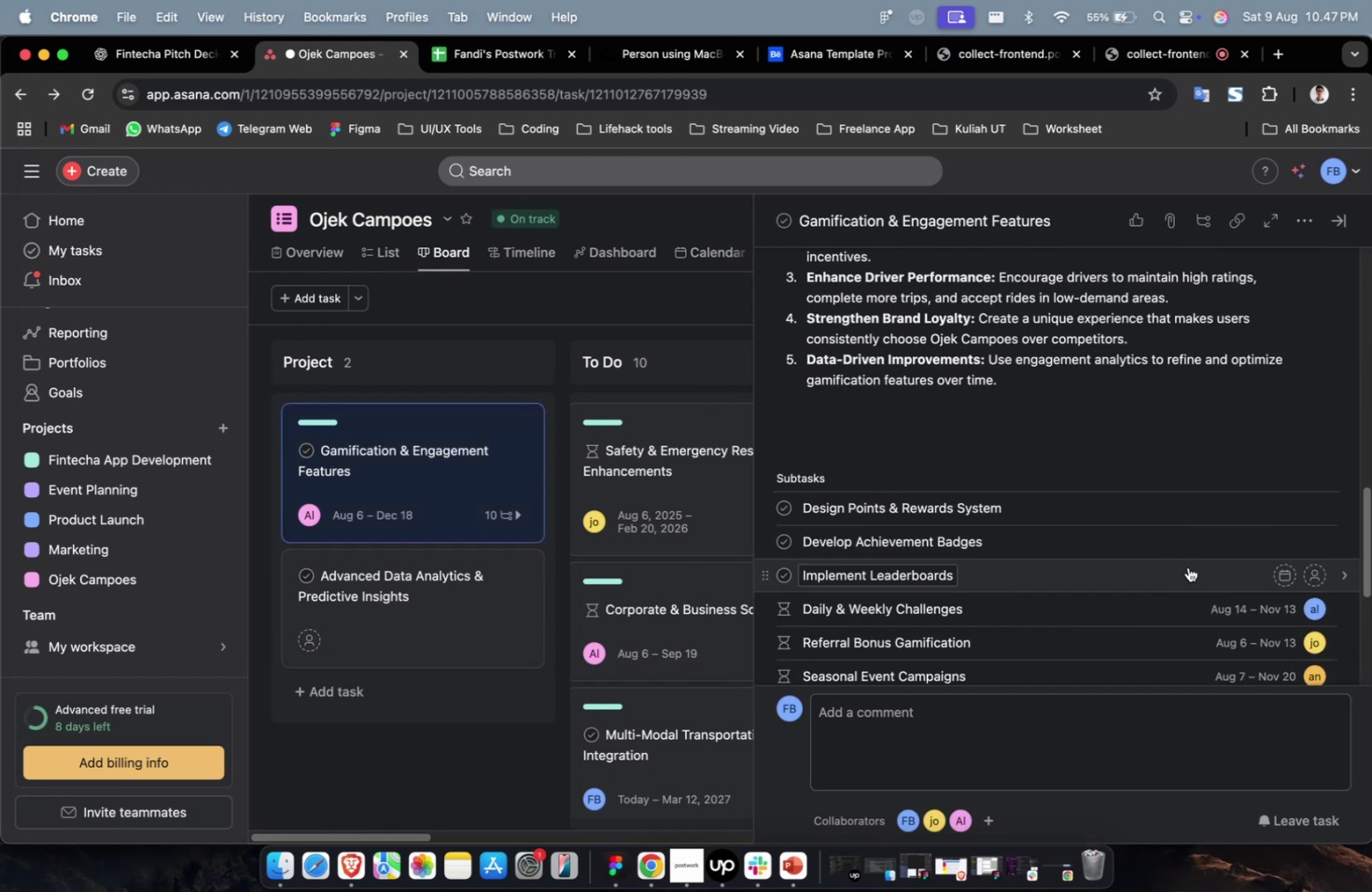 
left_click([1187, 566])
 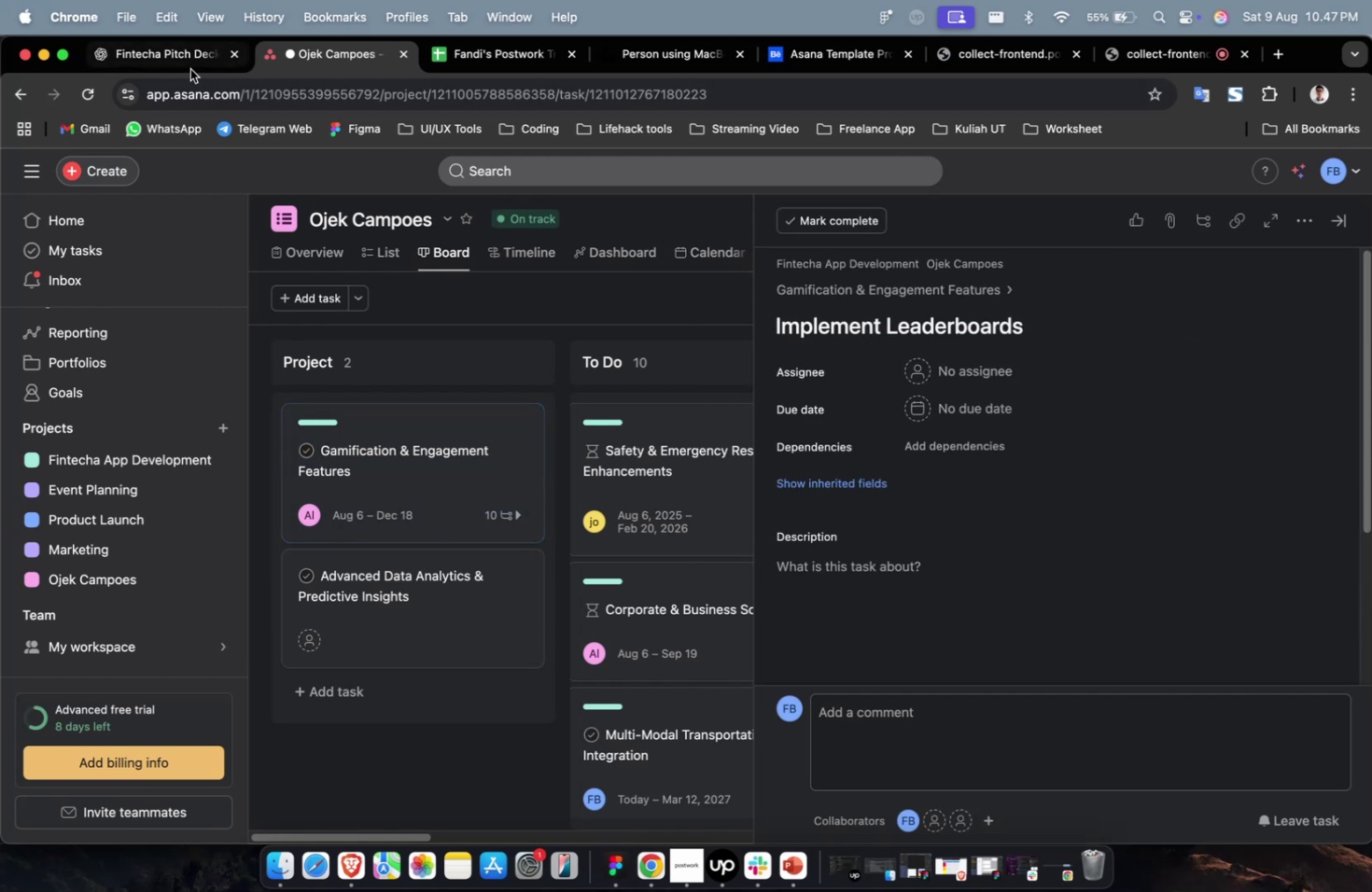 
scroll: coordinate [791, 450], scroll_direction: up, amount: 12.0
 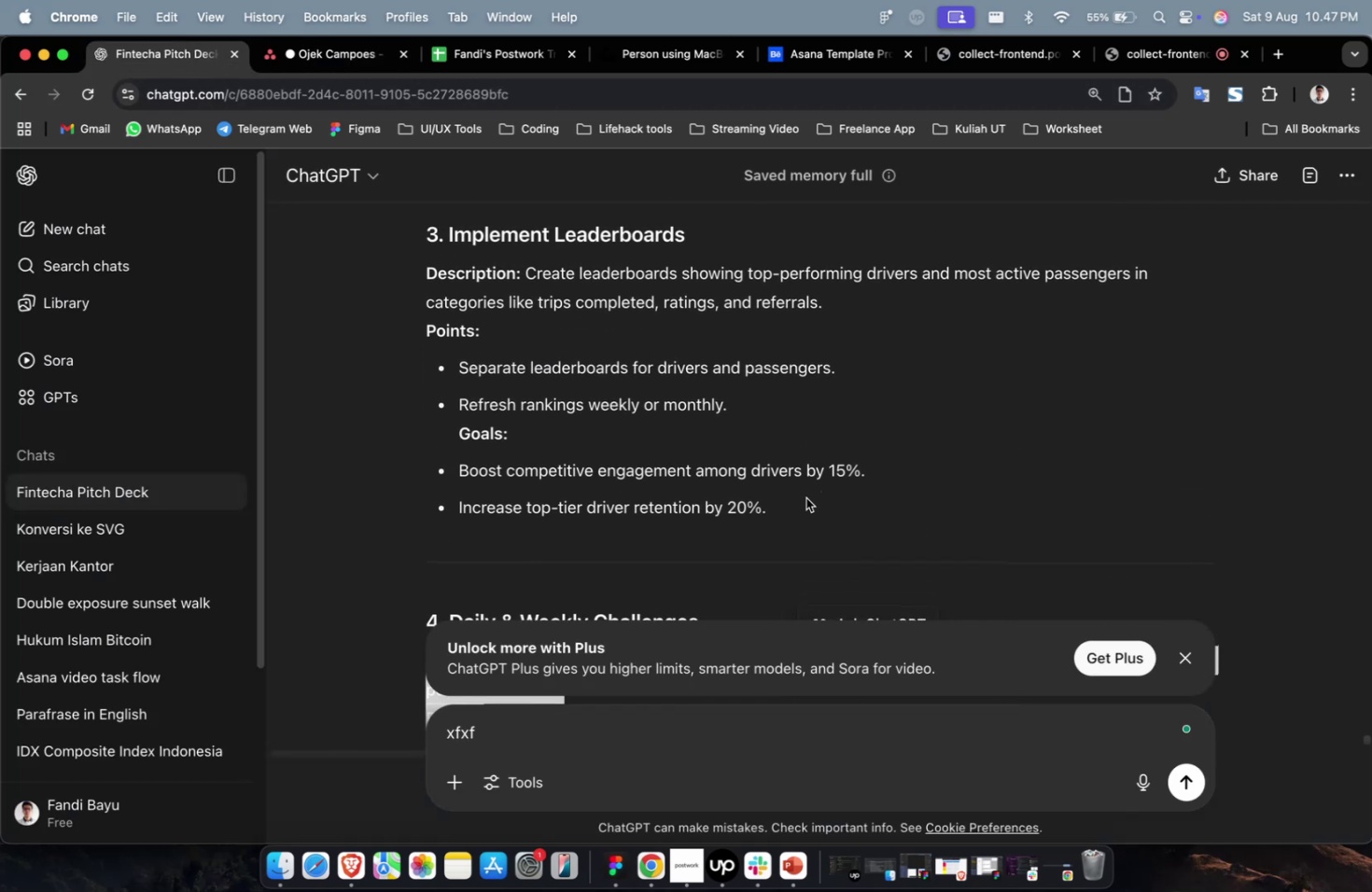 
left_click_drag(start_coordinate=[804, 502], to_coordinate=[528, 272])
 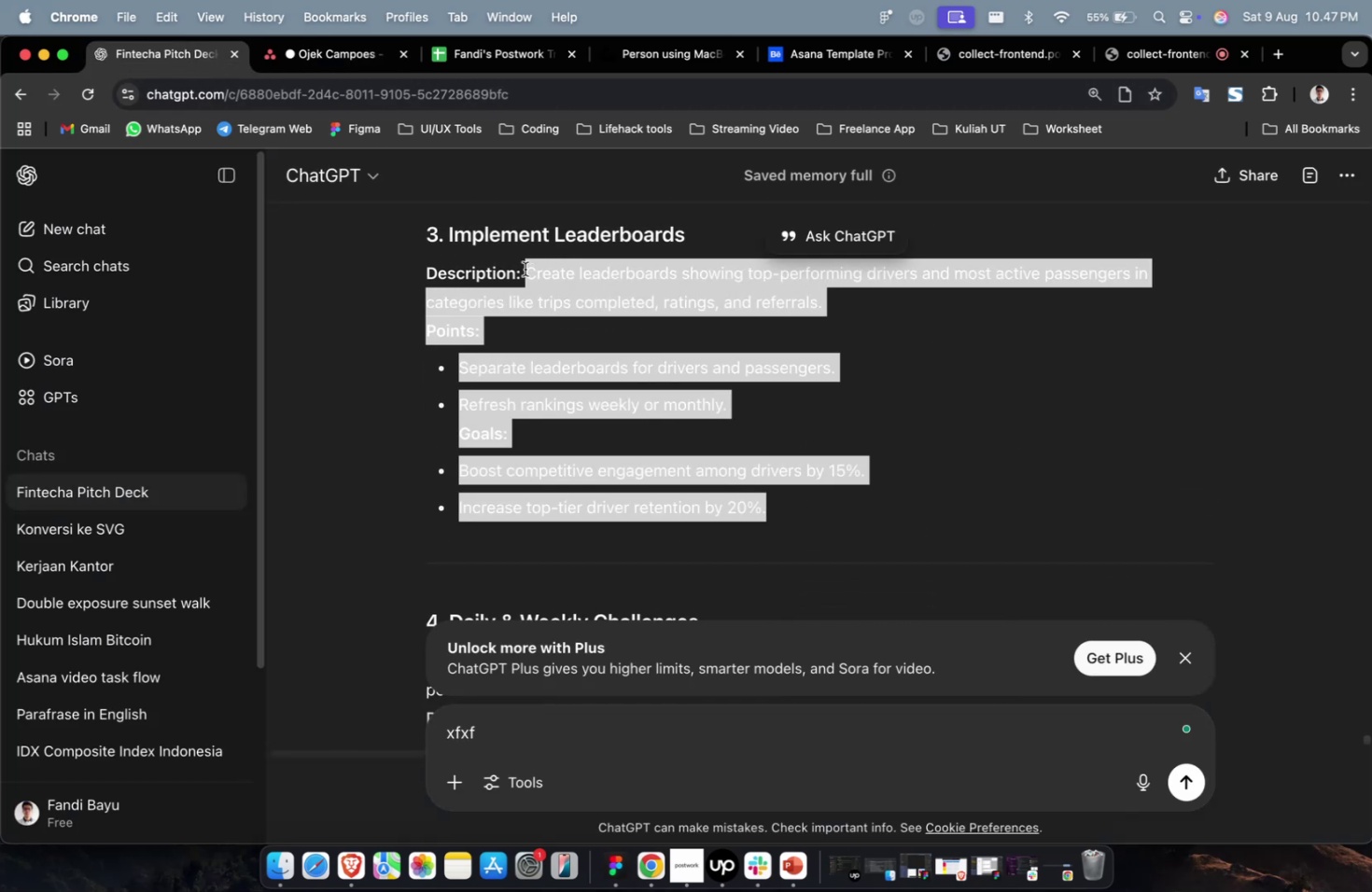 
key(Meta+C)
 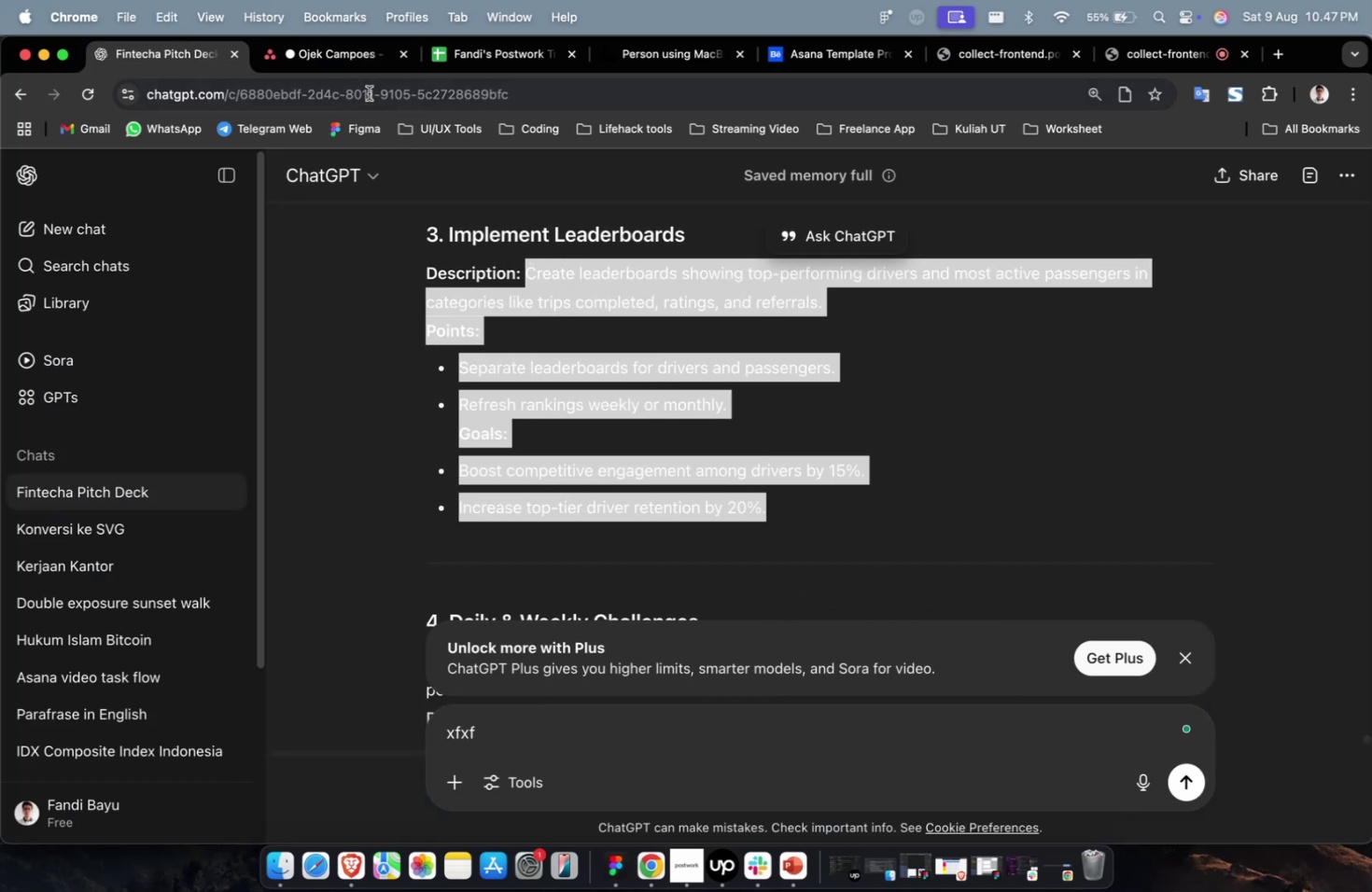 
key(Meta+C)
 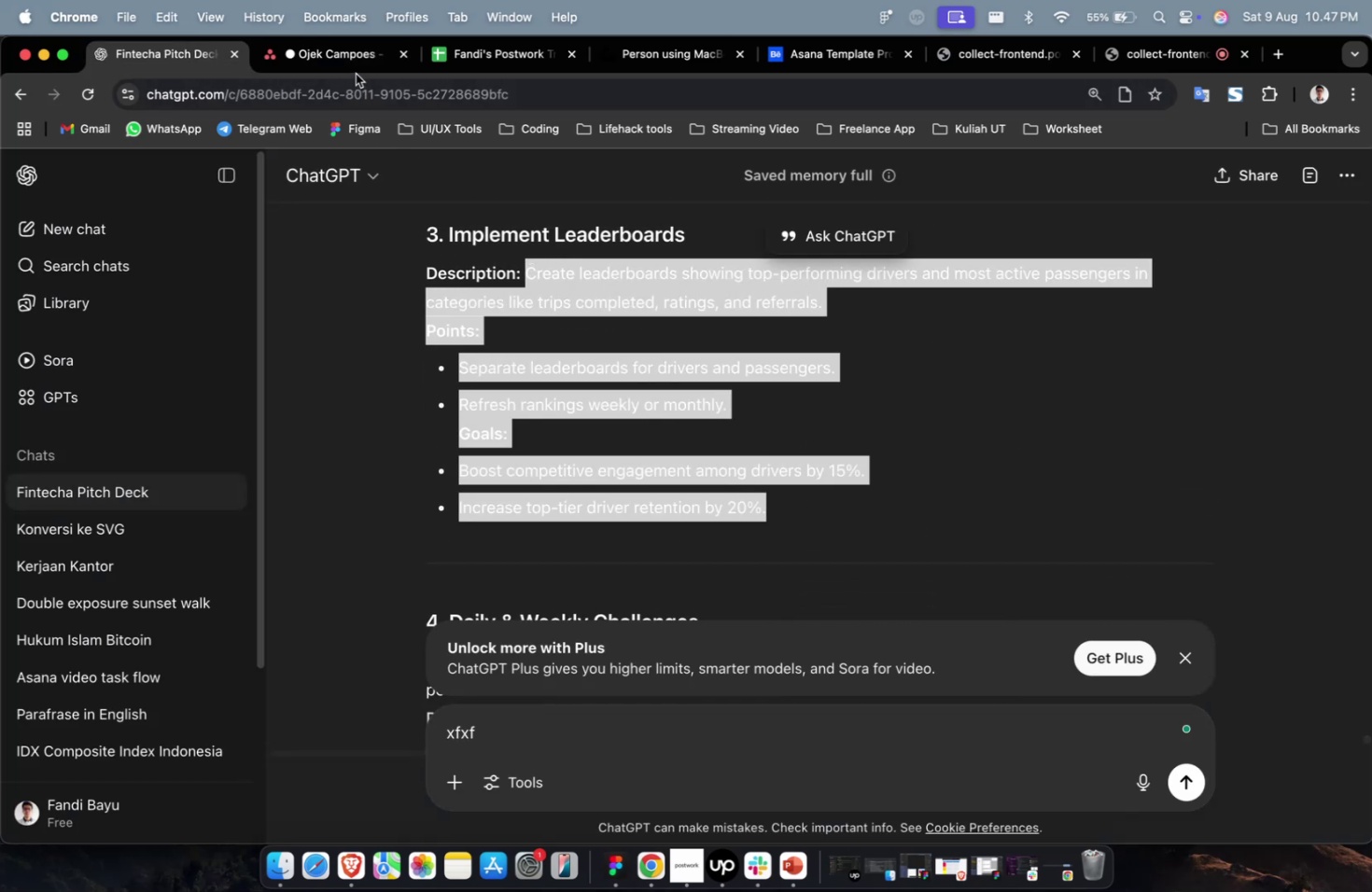 
left_click([356, 74])
 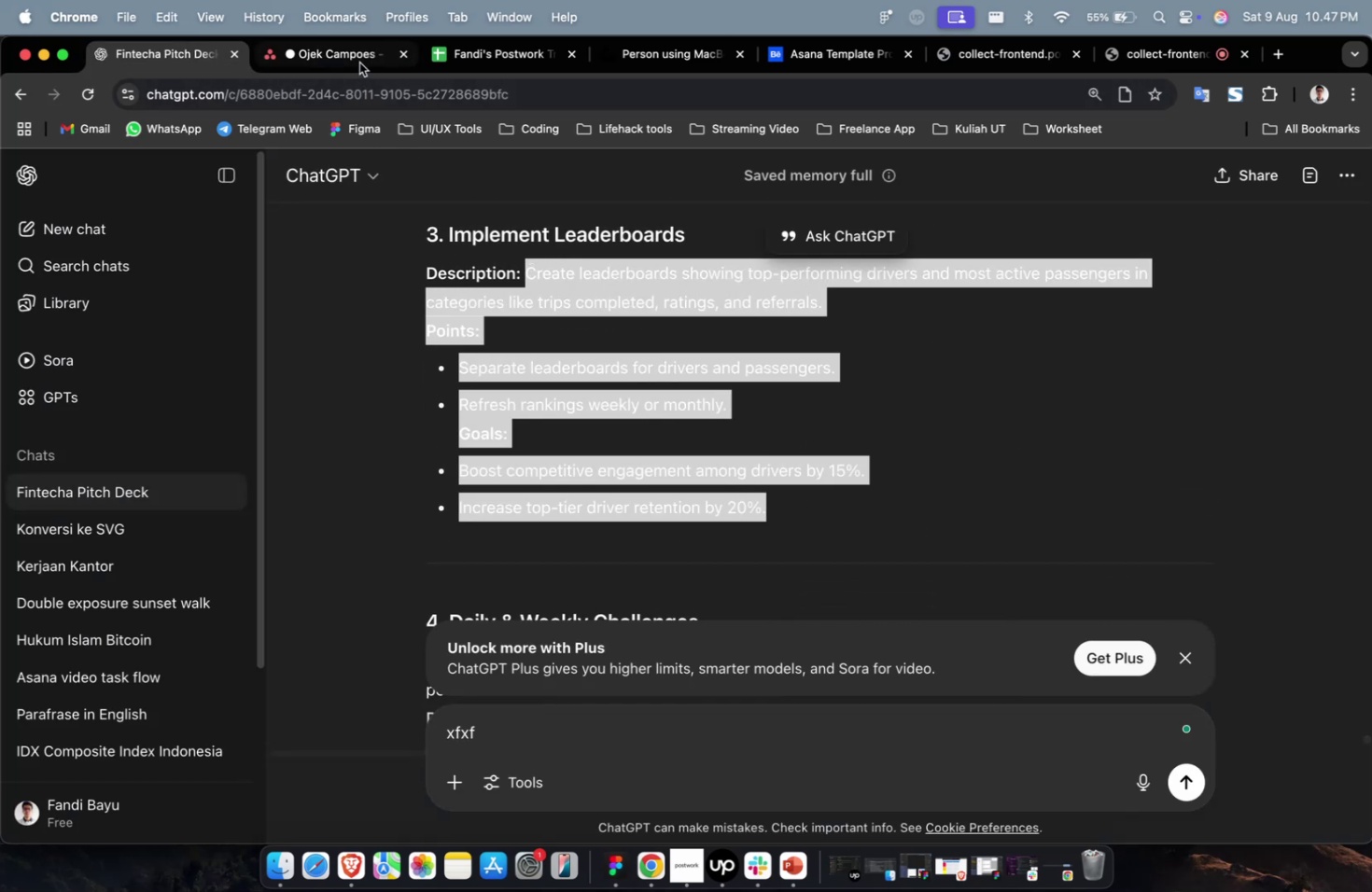 
double_click([359, 63])
 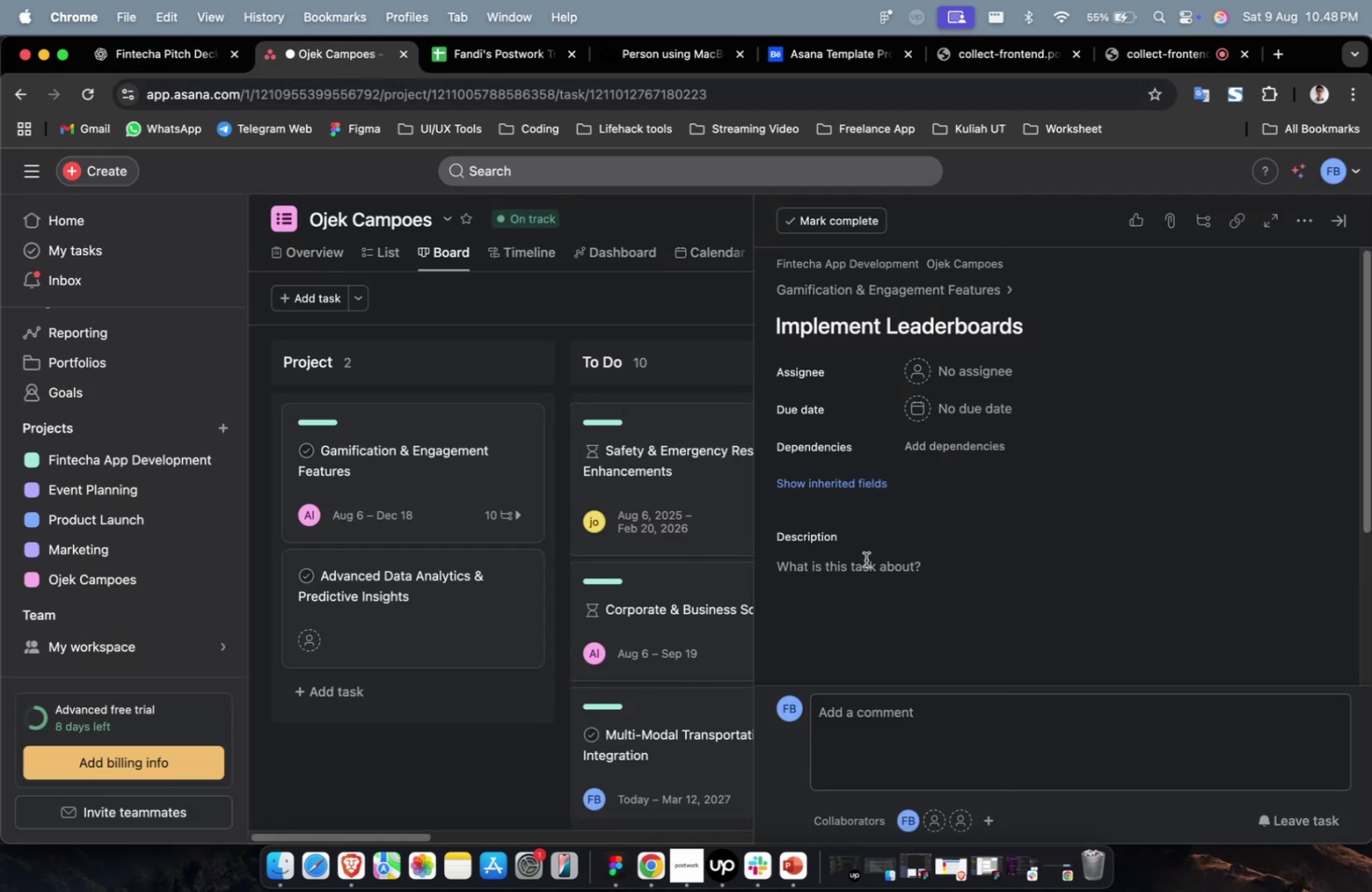 
triple_click([871, 580])
 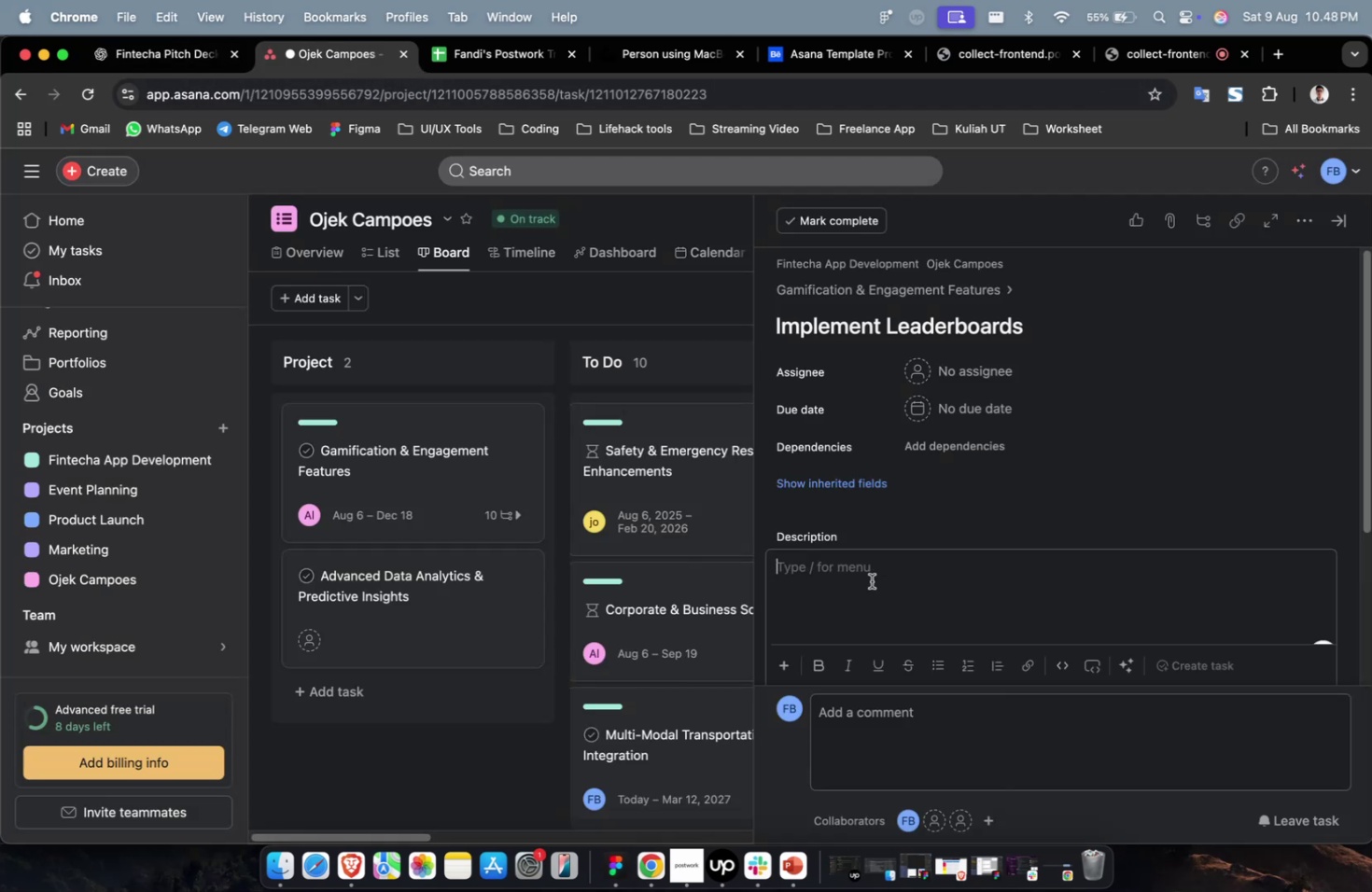 
key(Meta+V)
 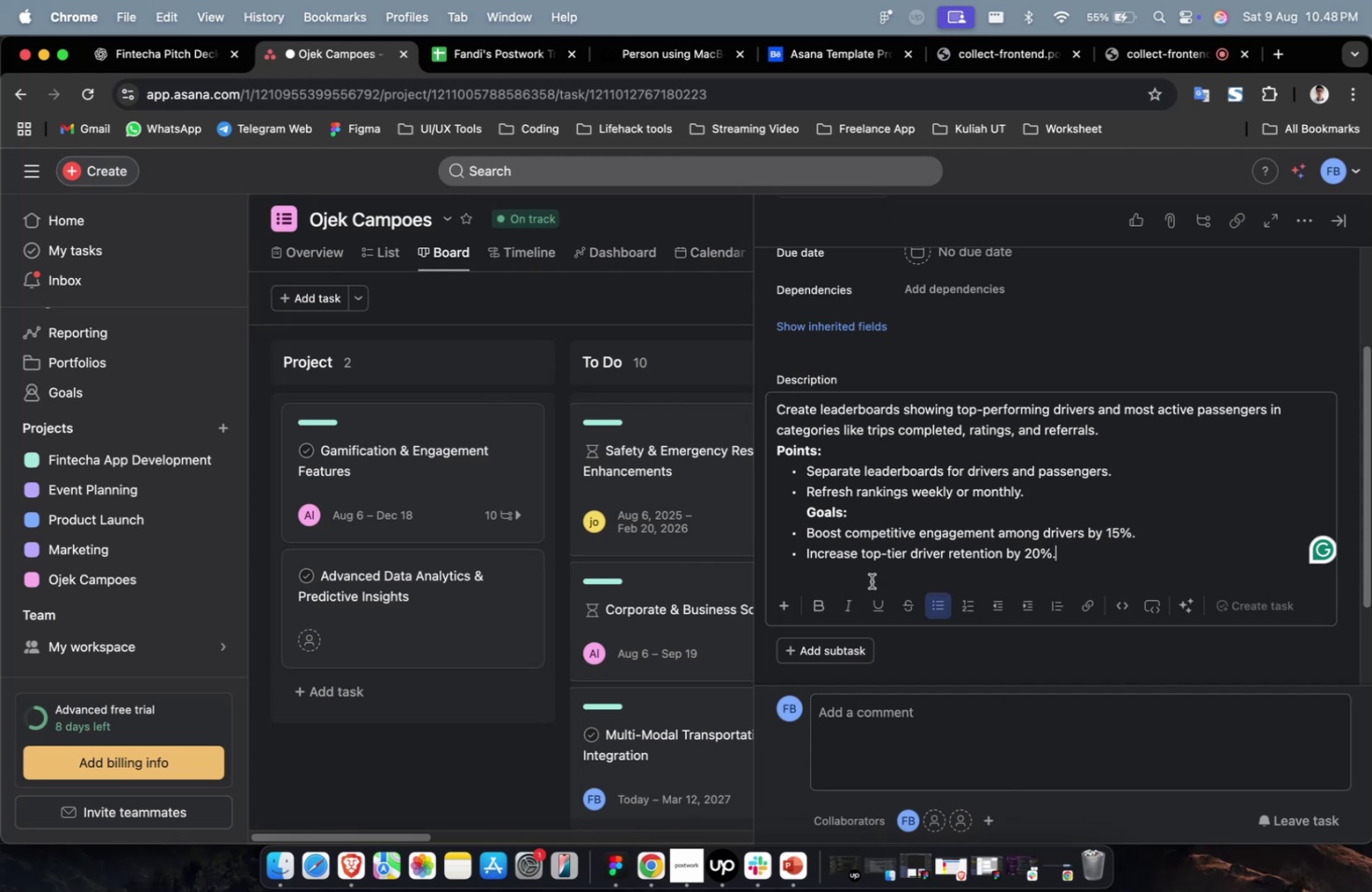 
scroll: coordinate [871, 580], scroll_direction: up, amount: 13.0
 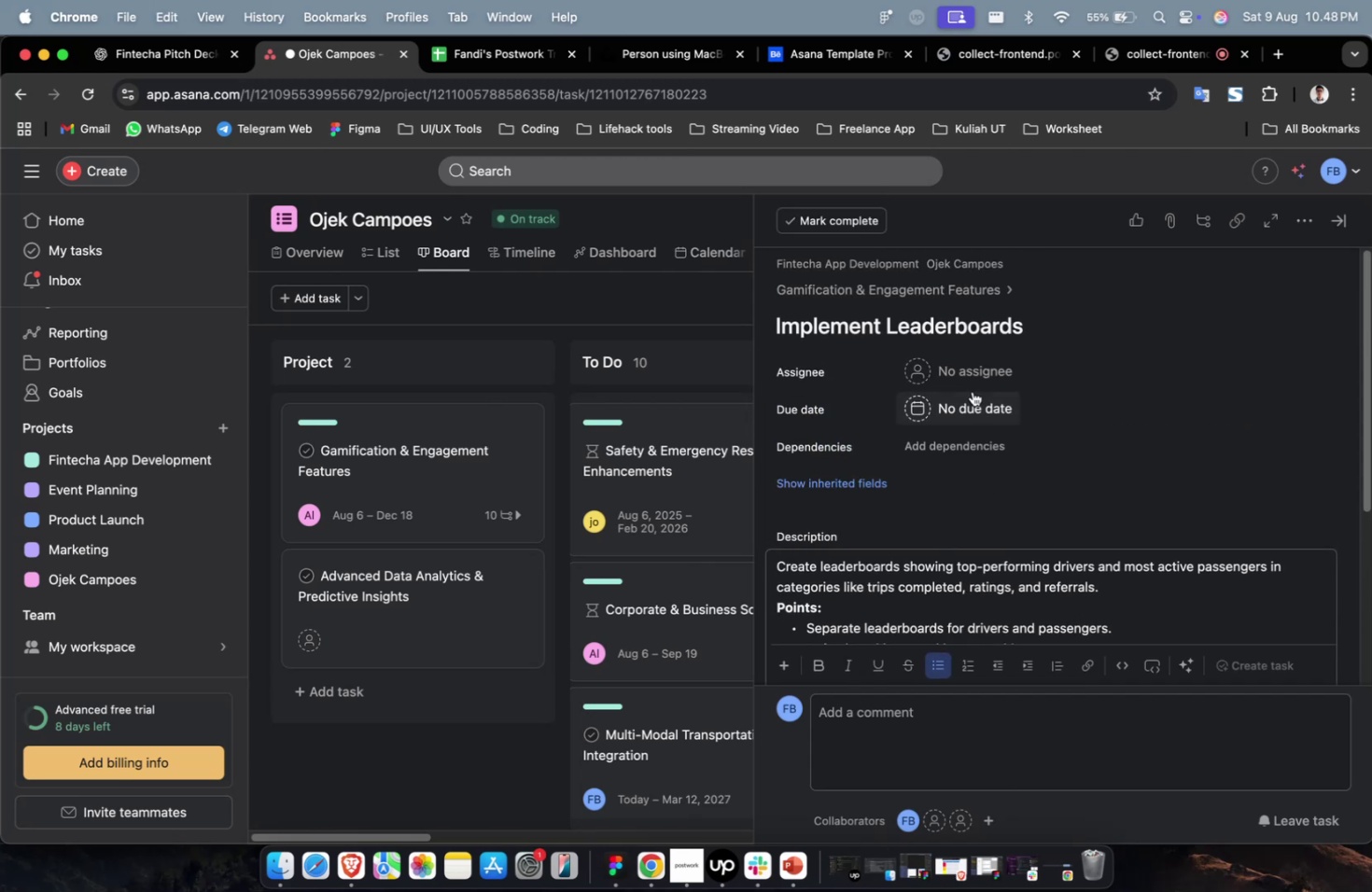 
left_click([970, 386])
 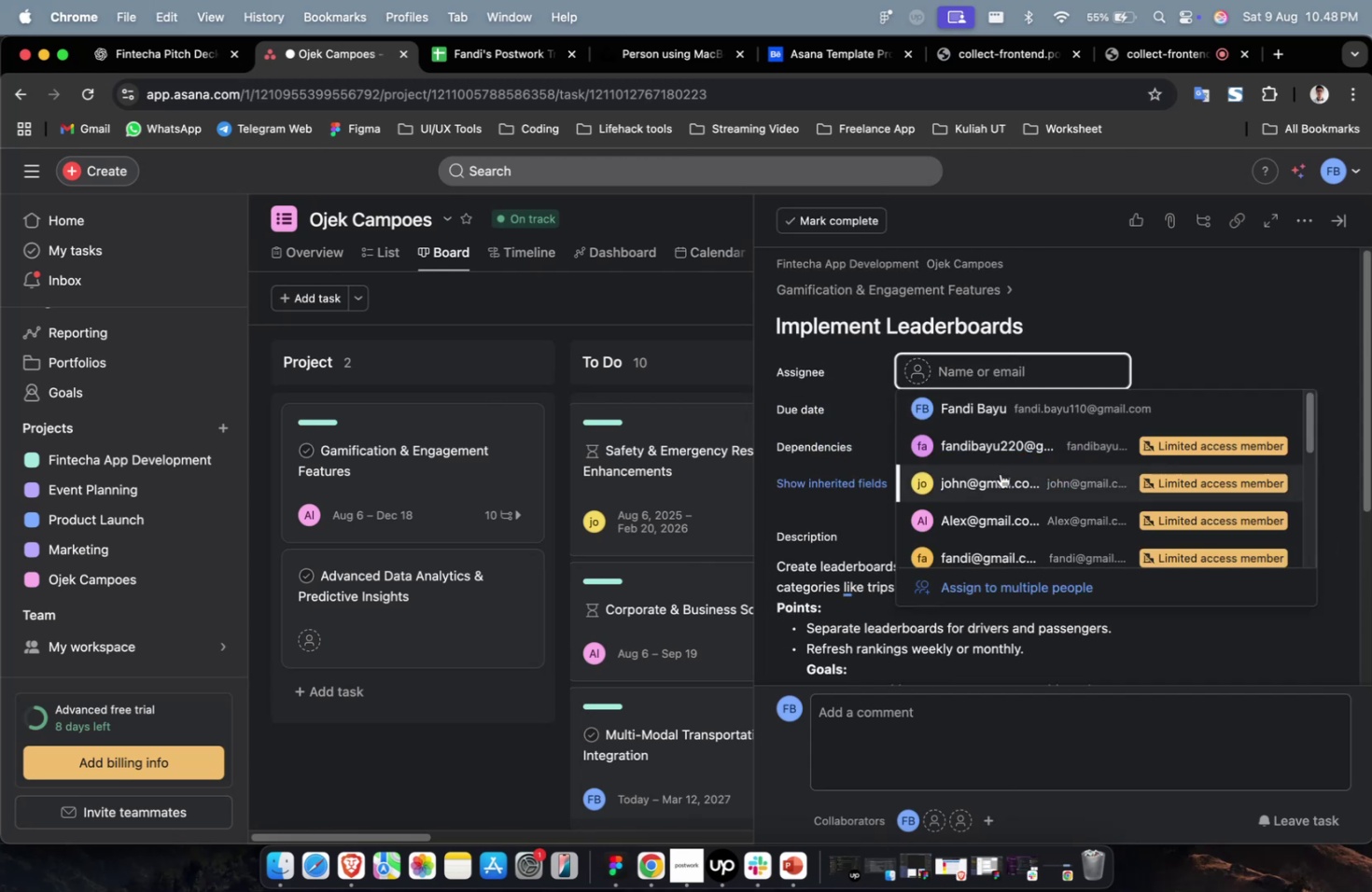 
left_click([1000, 473])
 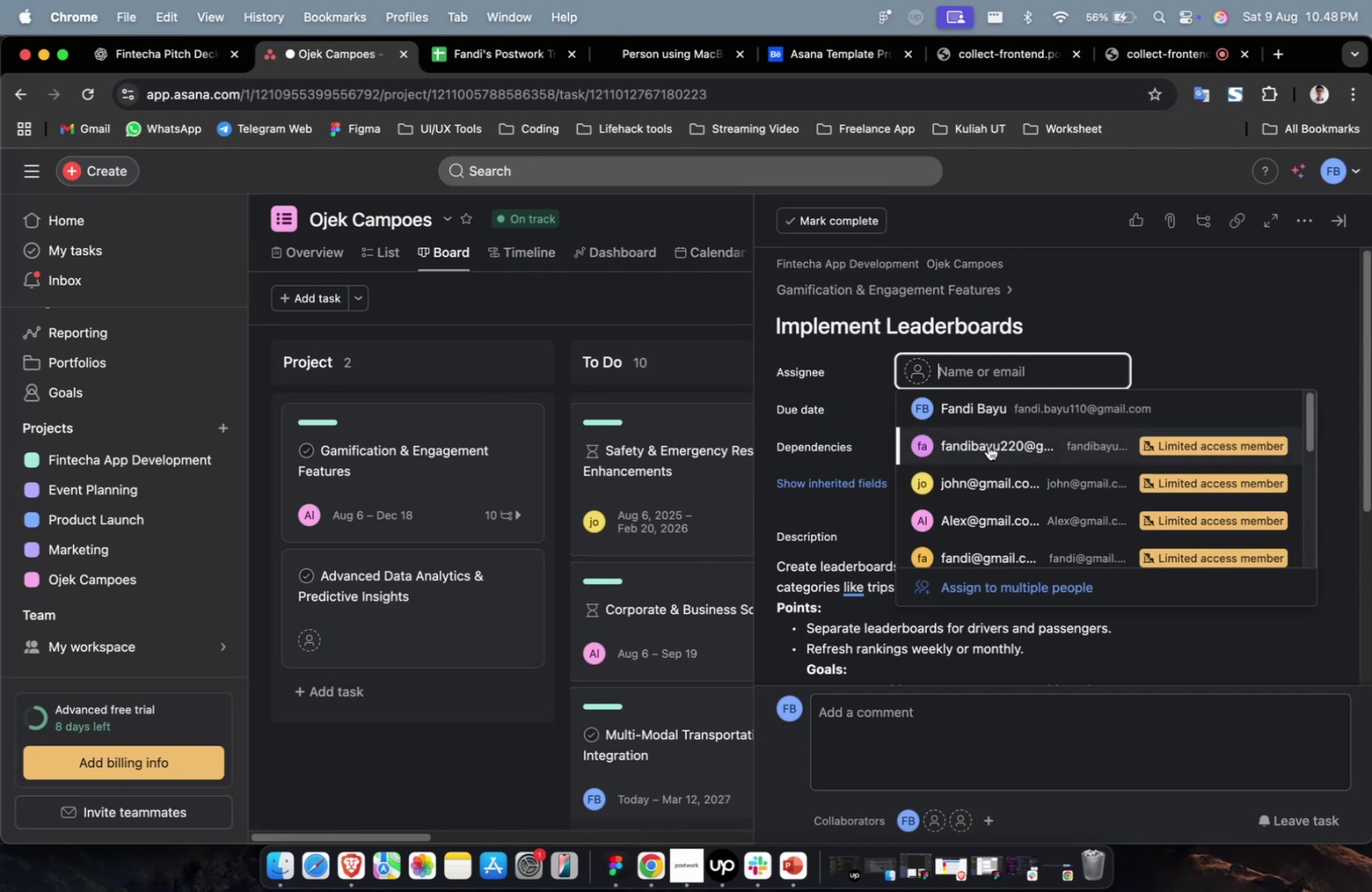 
double_click([987, 451])
 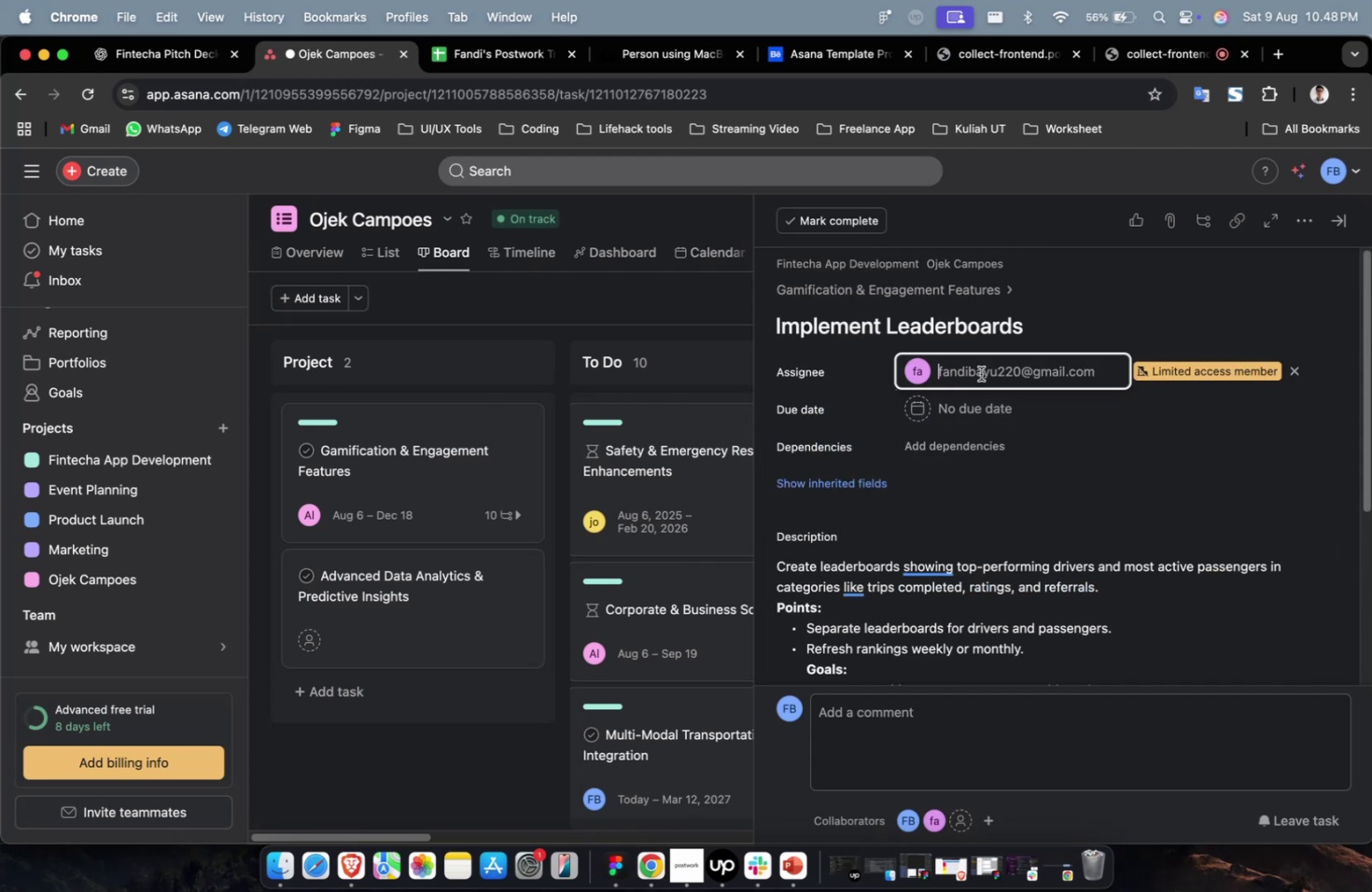 
scroll: coordinate [981, 482], scroll_direction: down, amount: 14.0
 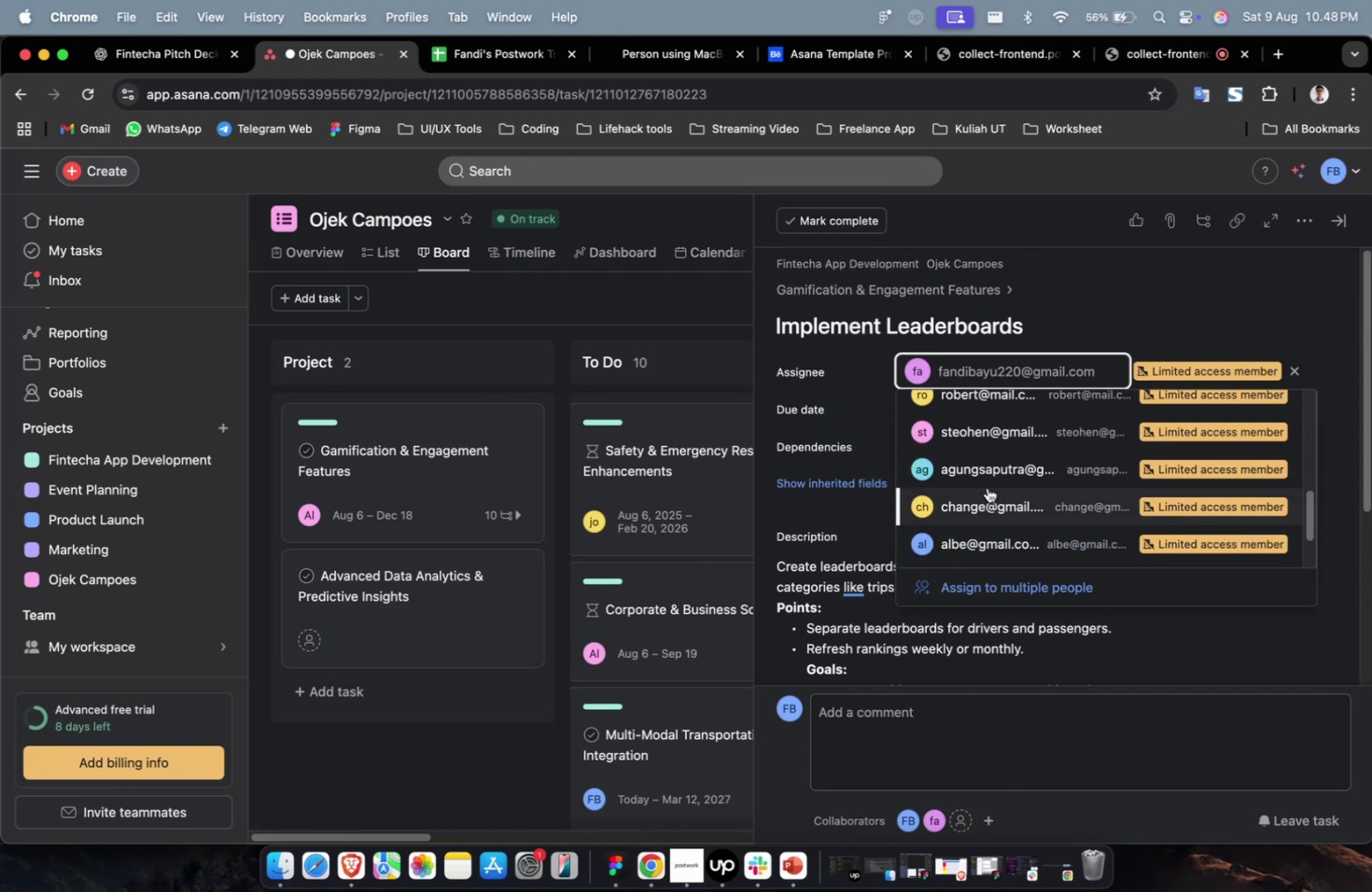 
left_click([987, 487])
 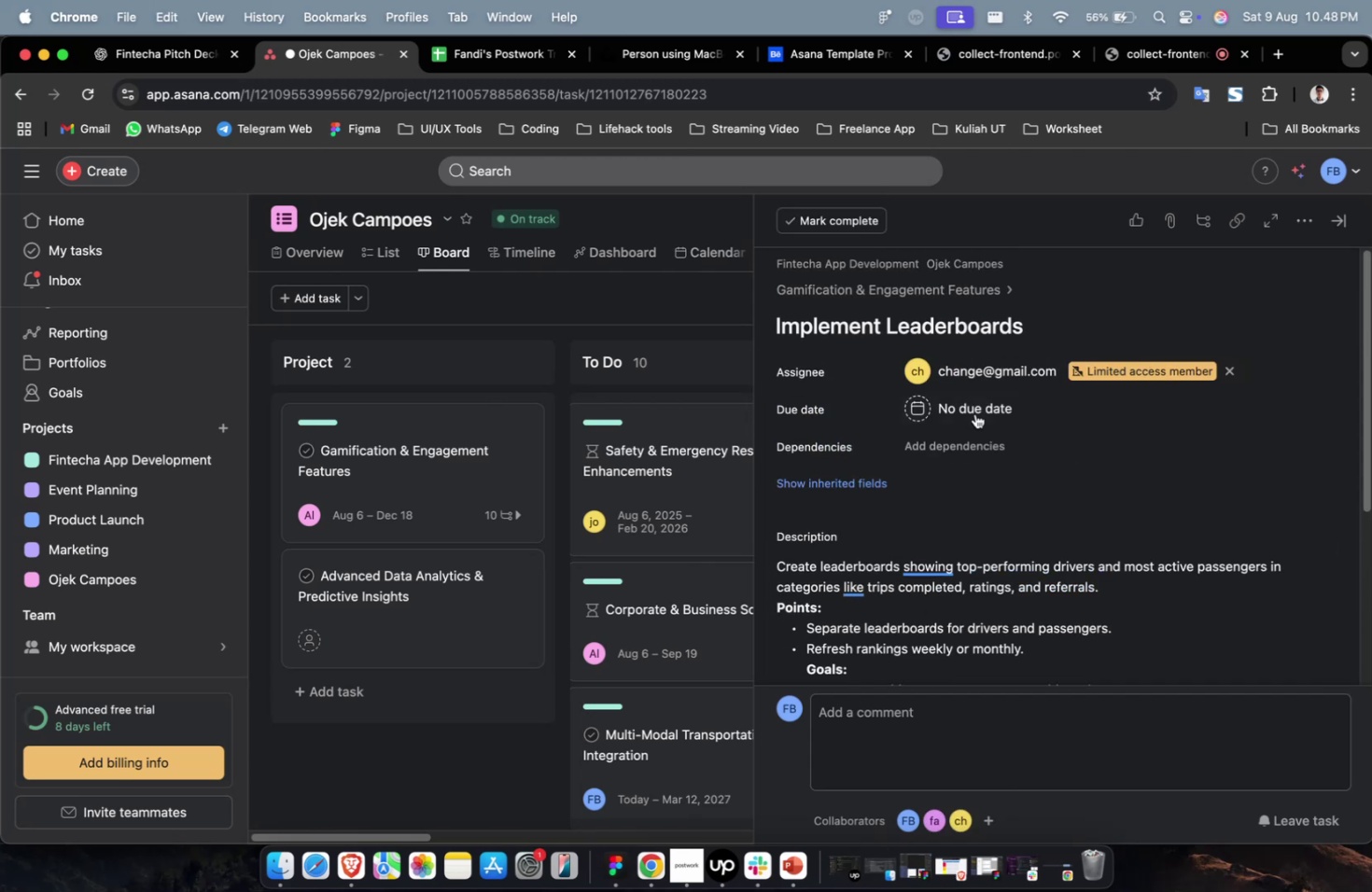 
double_click([974, 412])
 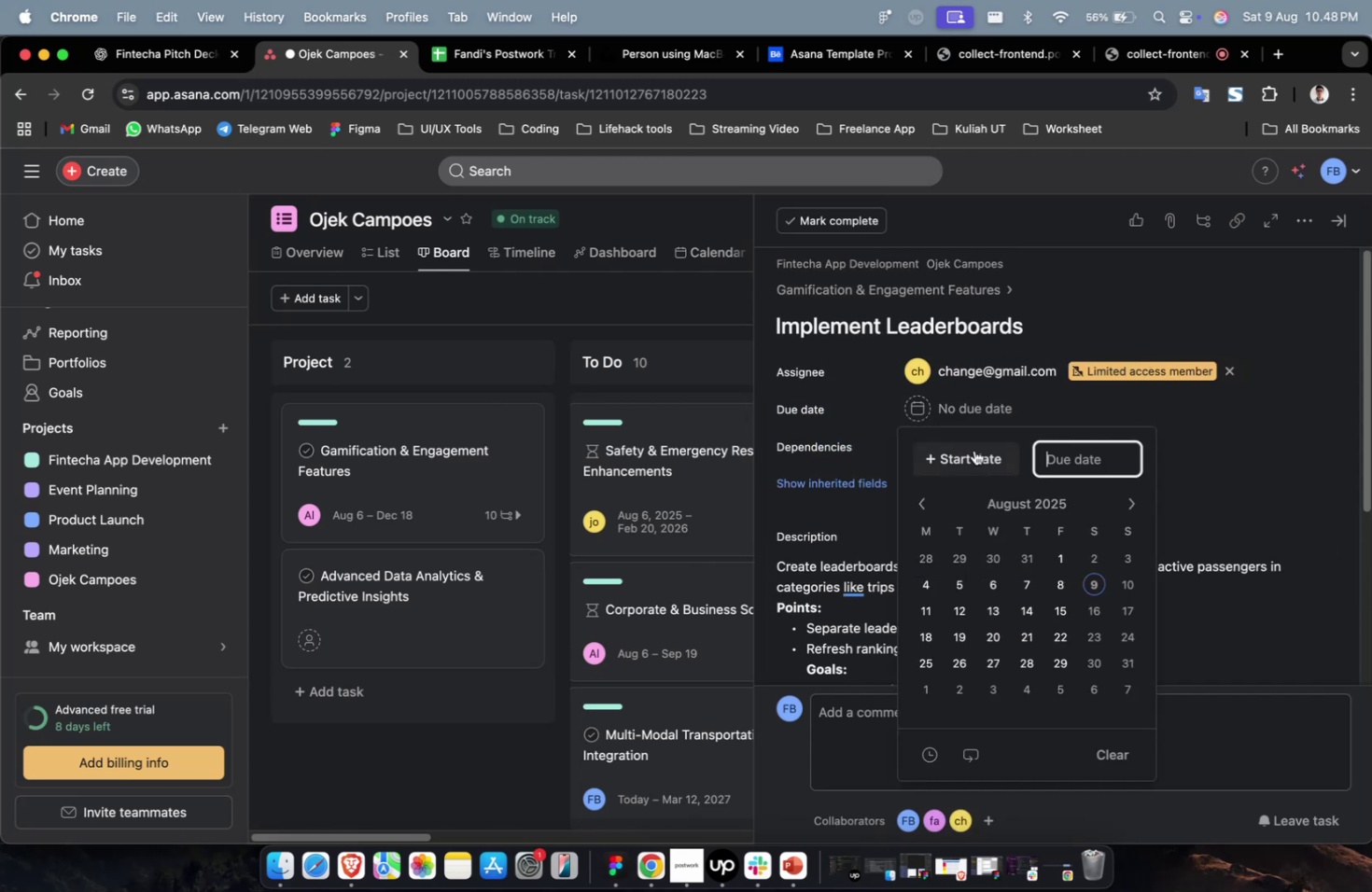 
triple_click([973, 450])
 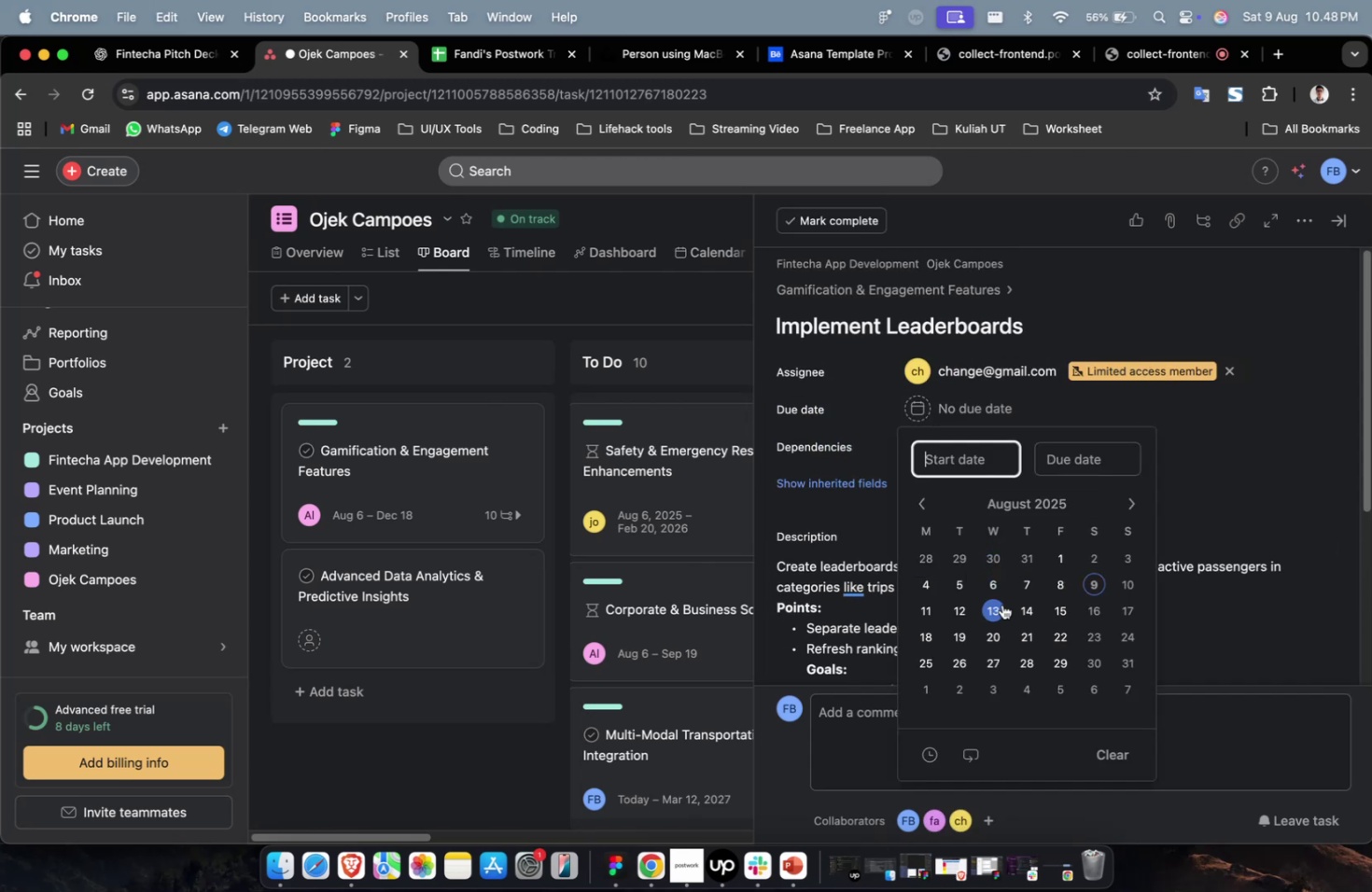 
triple_click([1004, 611])
 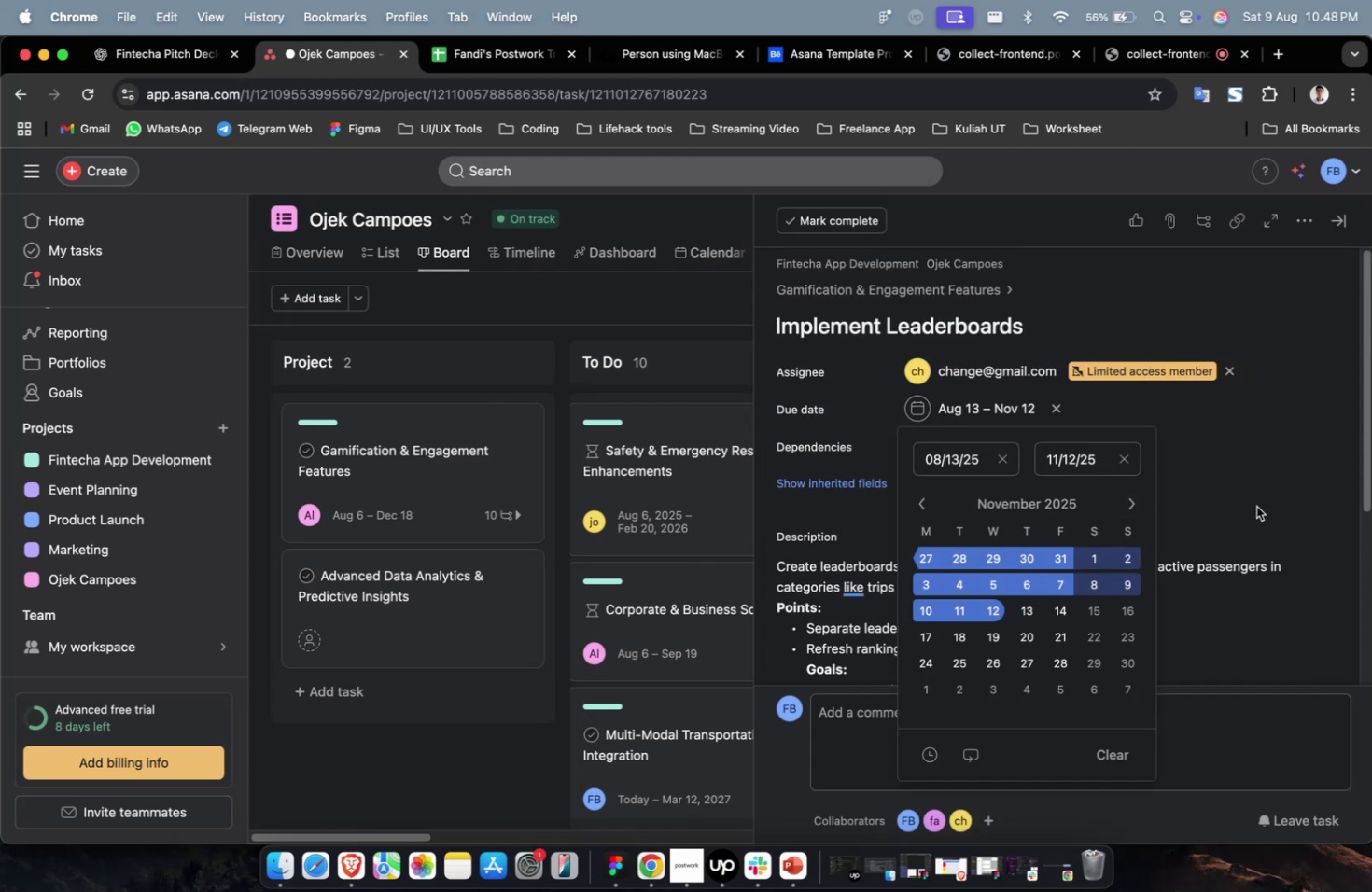 
triple_click([996, 442])
 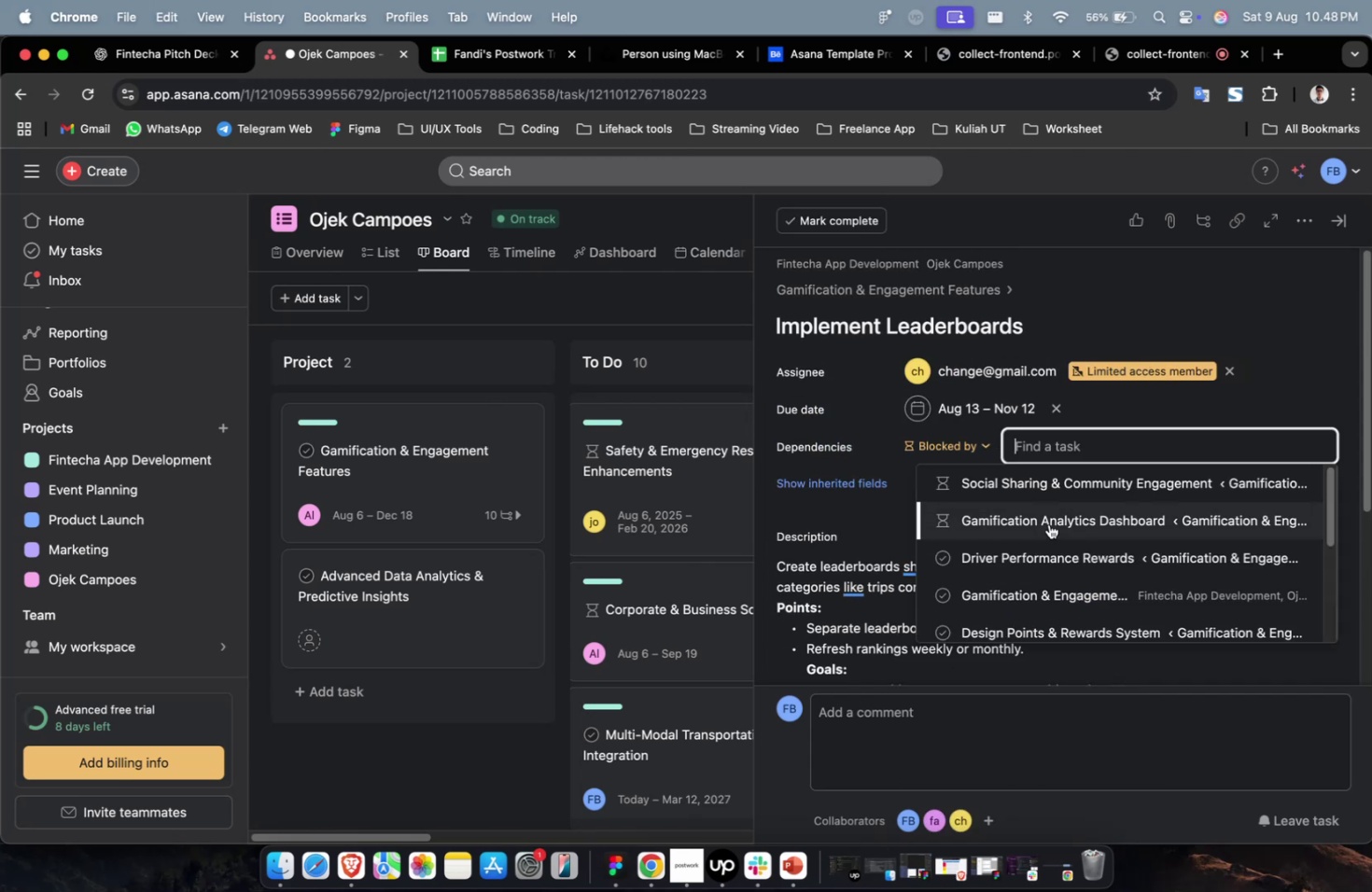 
triple_click([1048, 523])
 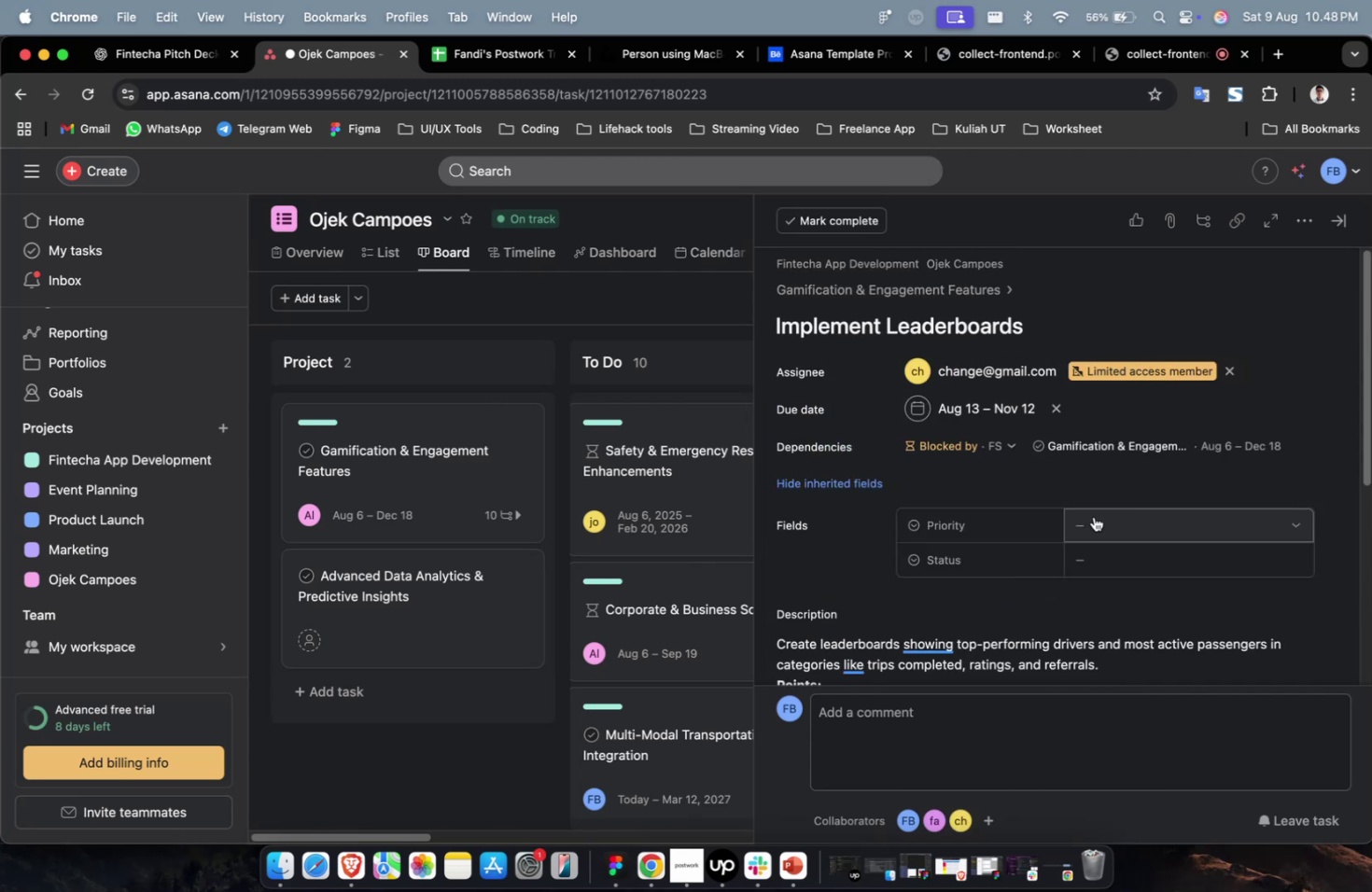 
triple_click([1124, 525])
 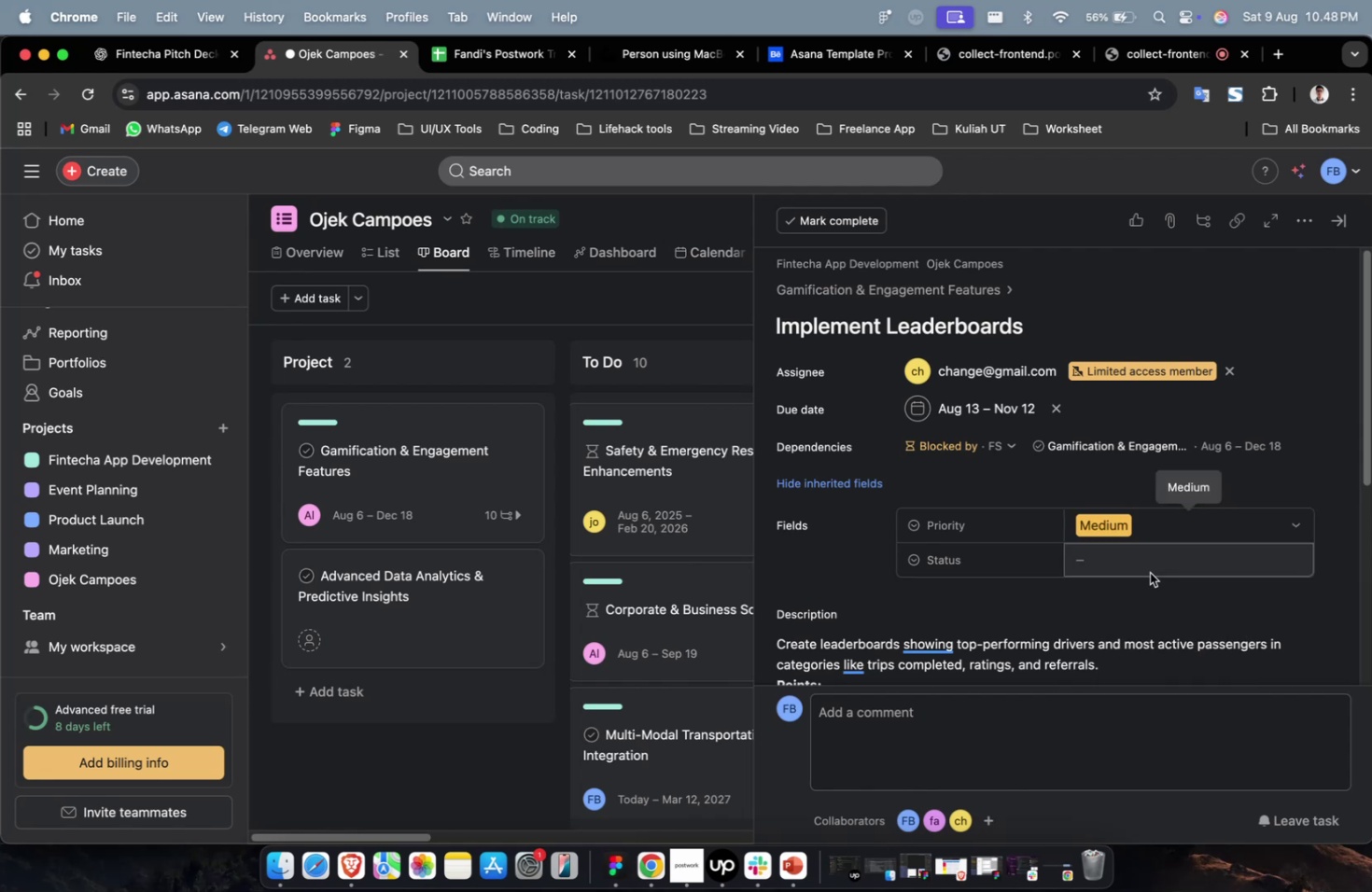 
triple_click([1147, 569])
 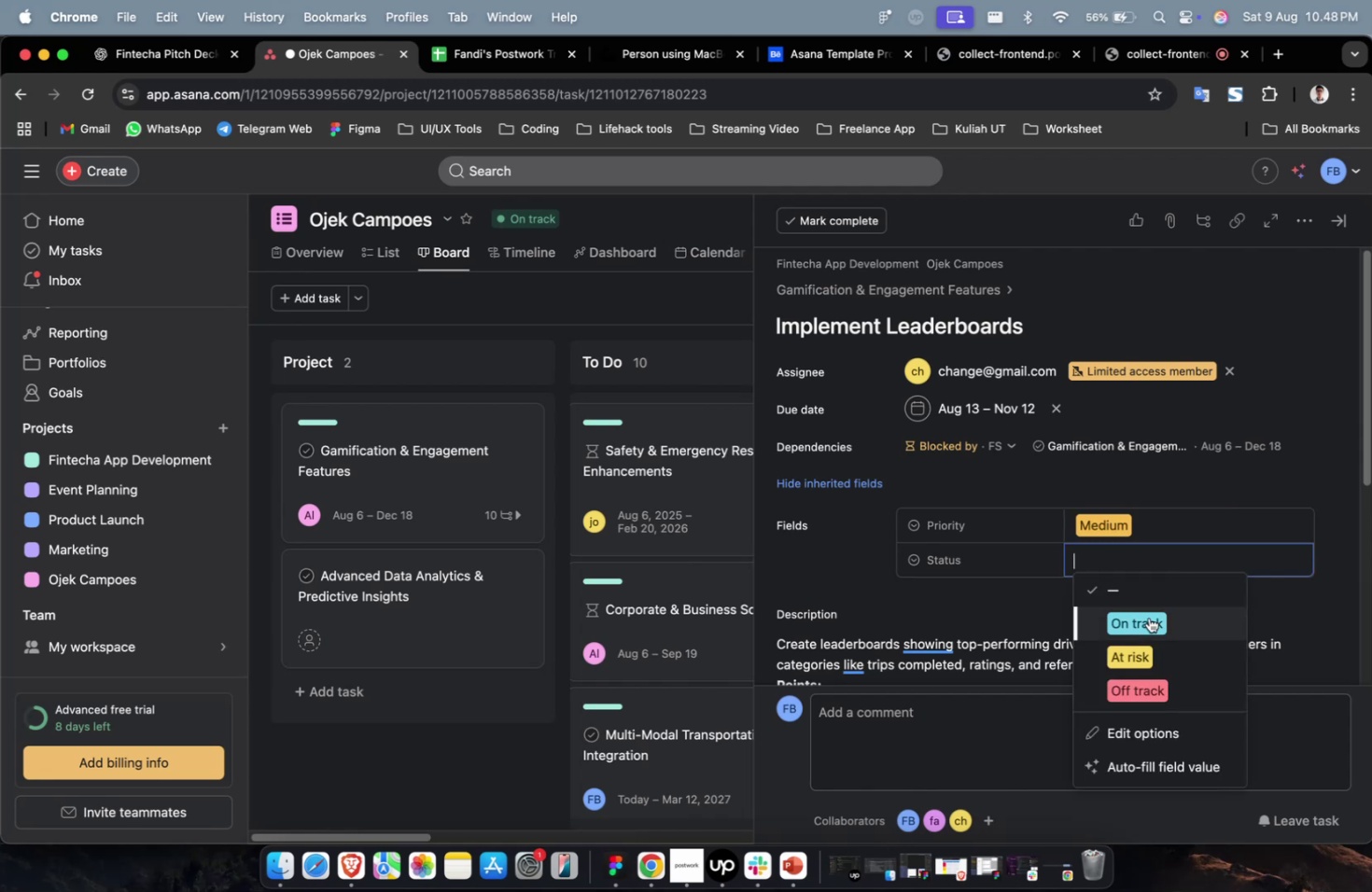 
left_click_drag(start_coordinate=[1148, 617], to_coordinate=[1143, 617])
 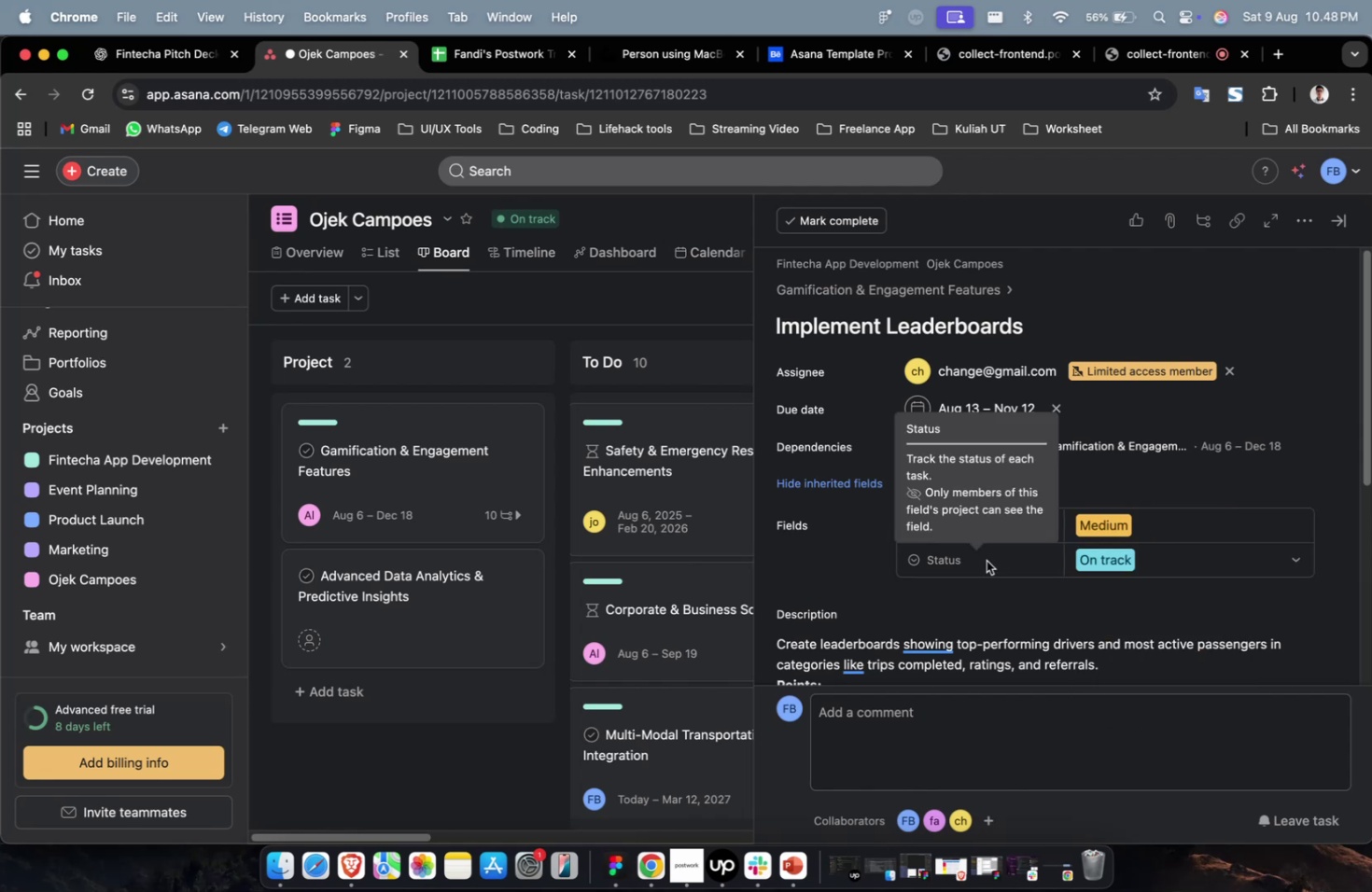 
scroll: coordinate [1049, 551], scroll_direction: down, amount: 25.0
 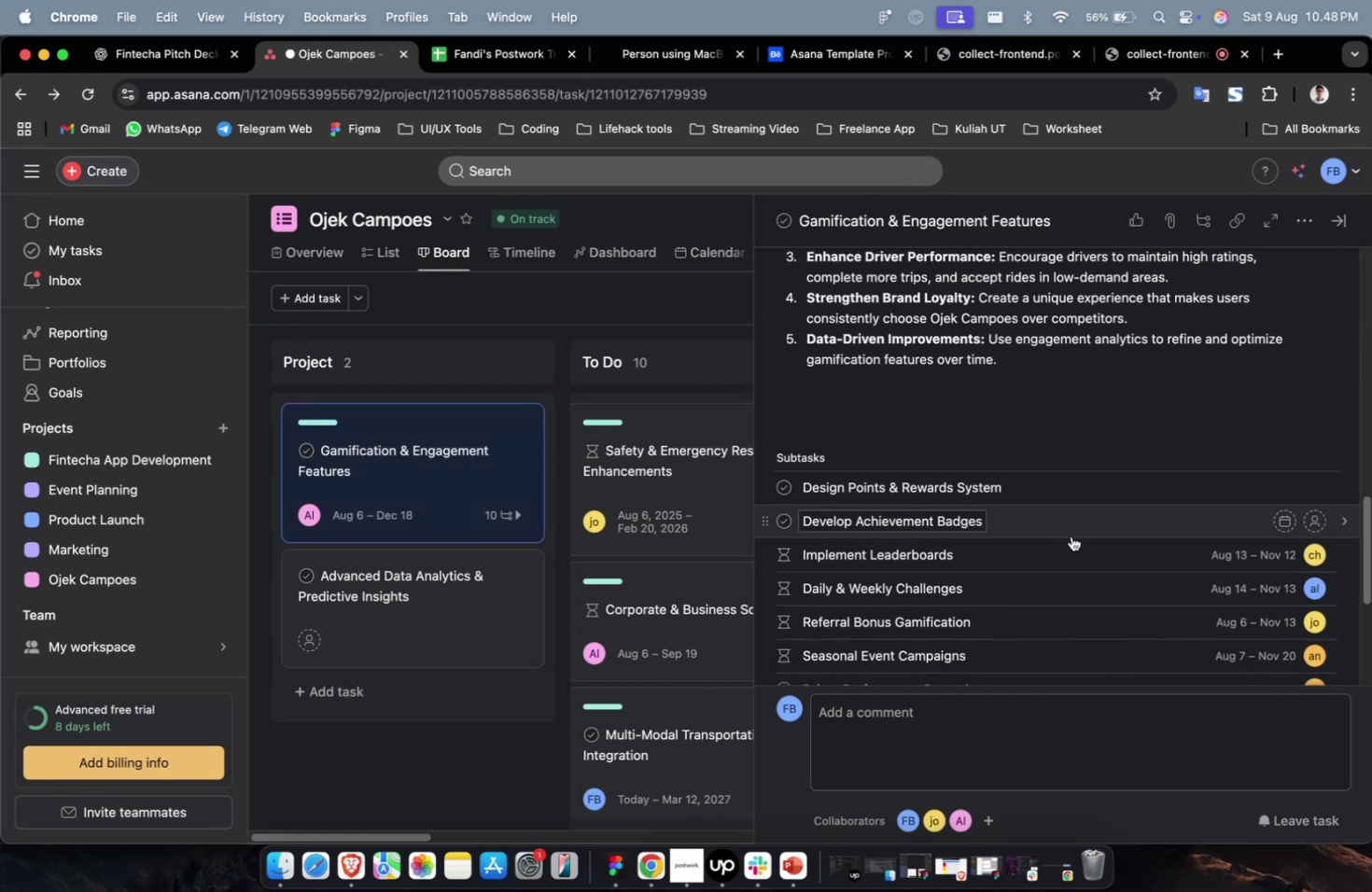 
left_click([1071, 536])
 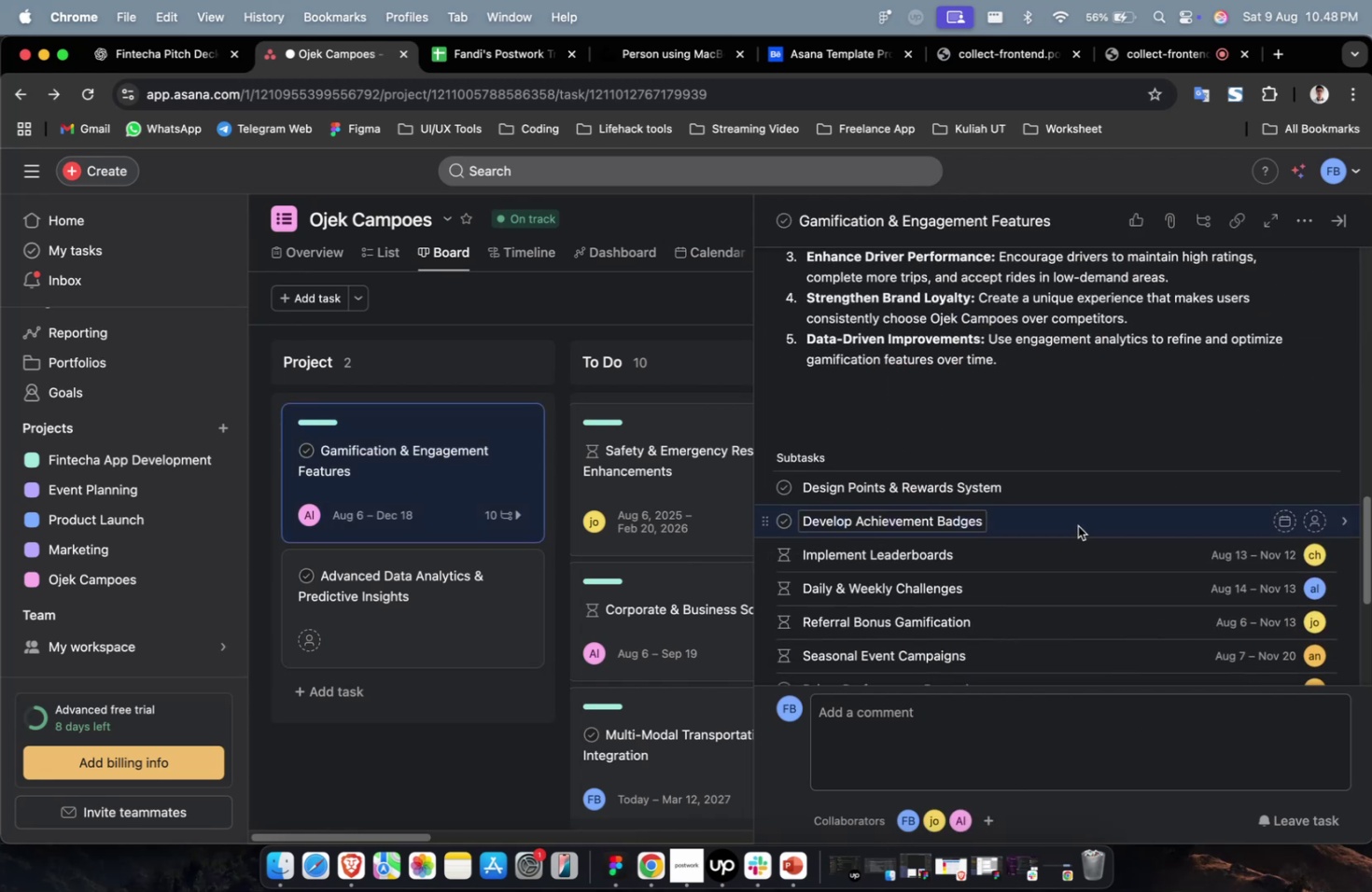 
left_click([1084, 515])
 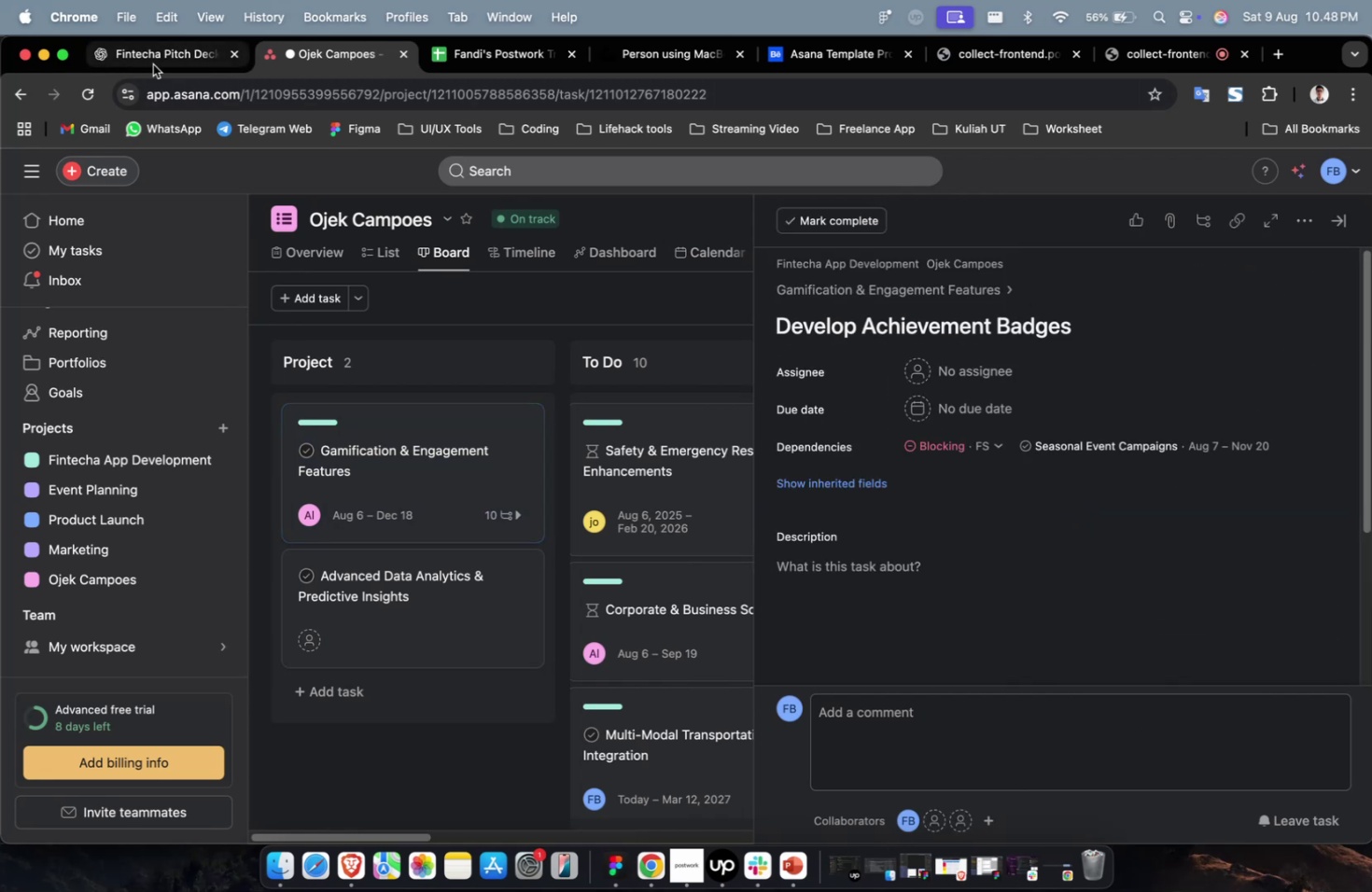 
left_click([153, 64])
 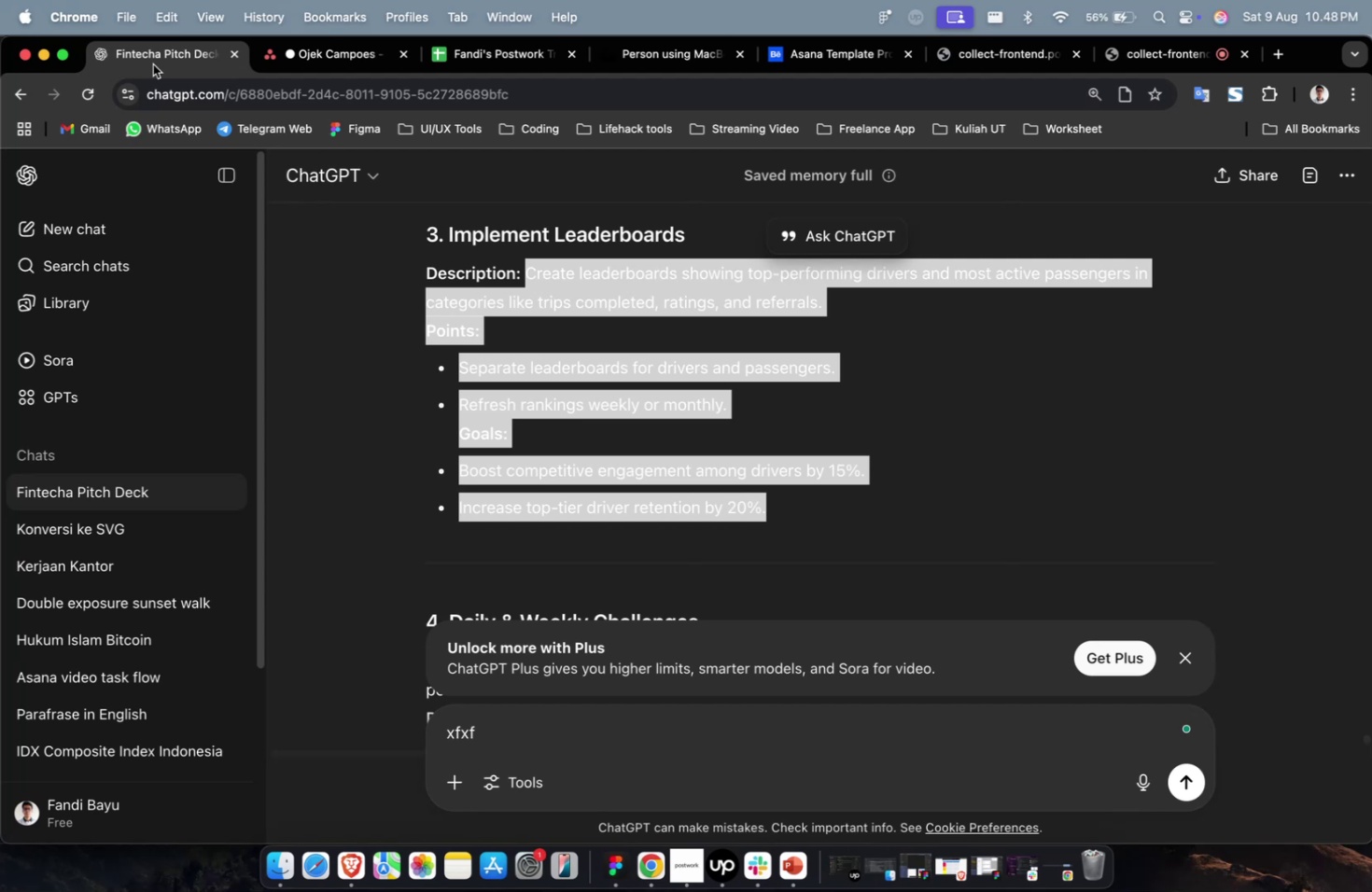 
wait(33.06)
 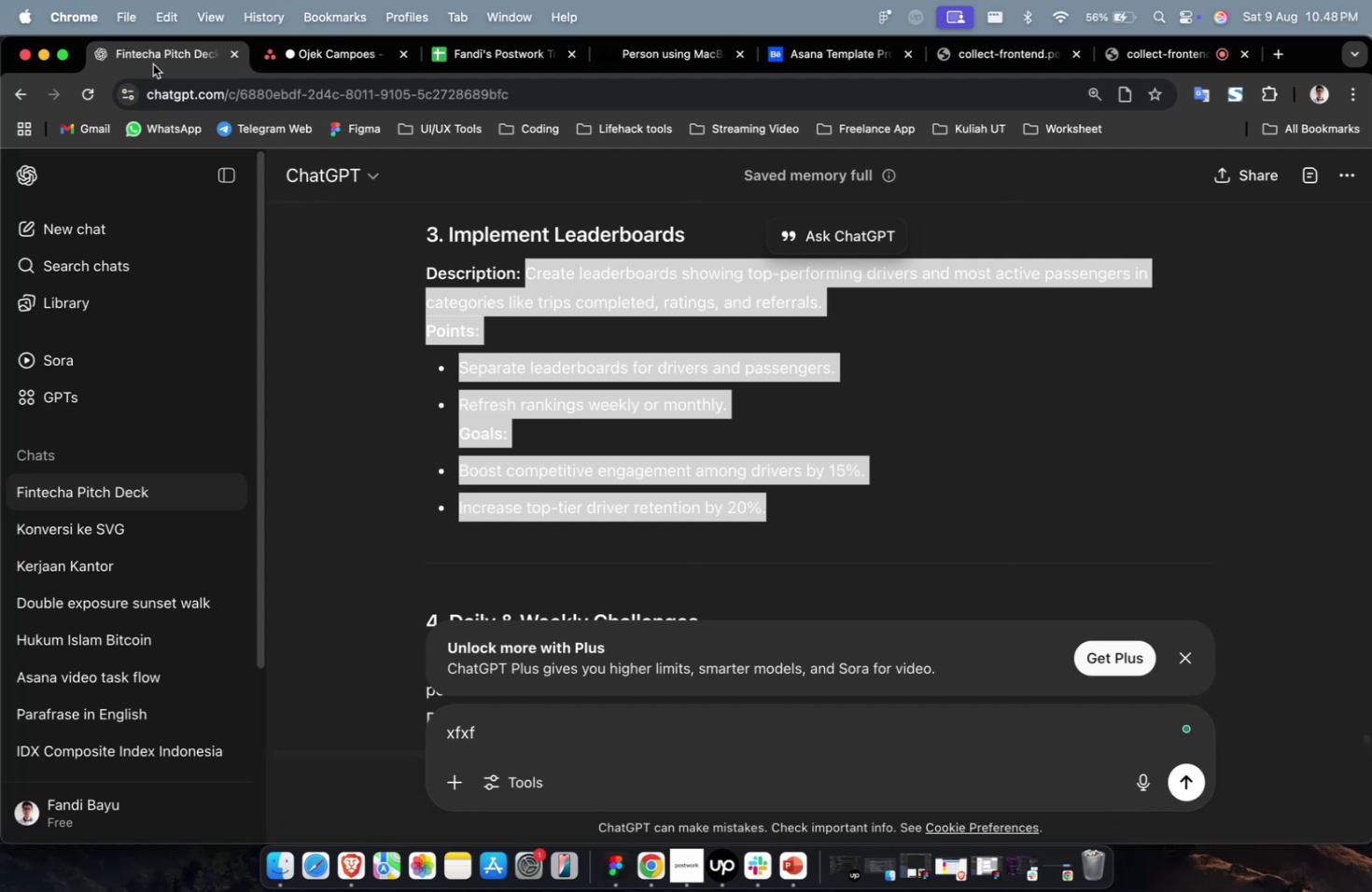 
left_click([302, 72])
 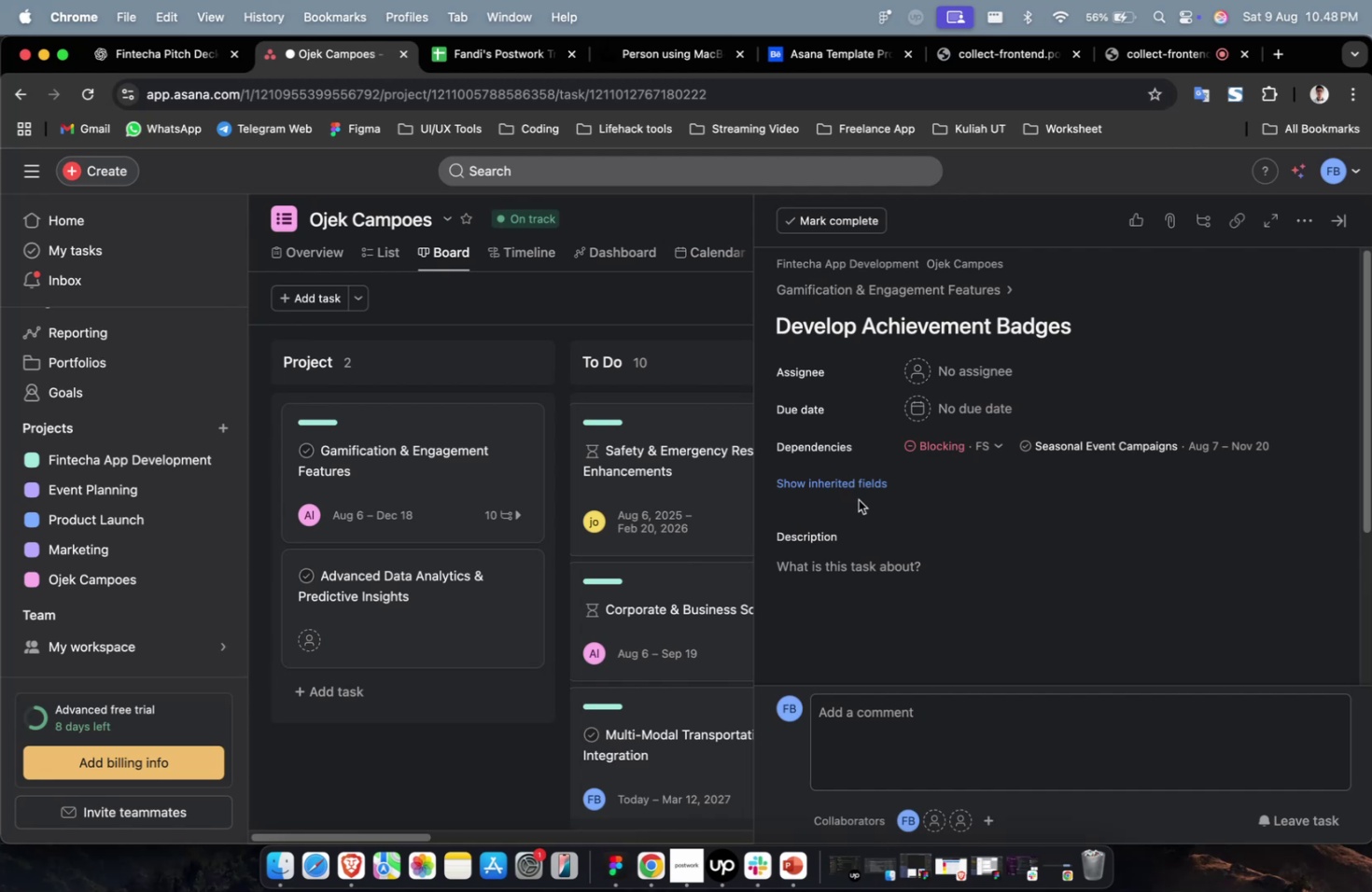 
left_click([916, 589])
 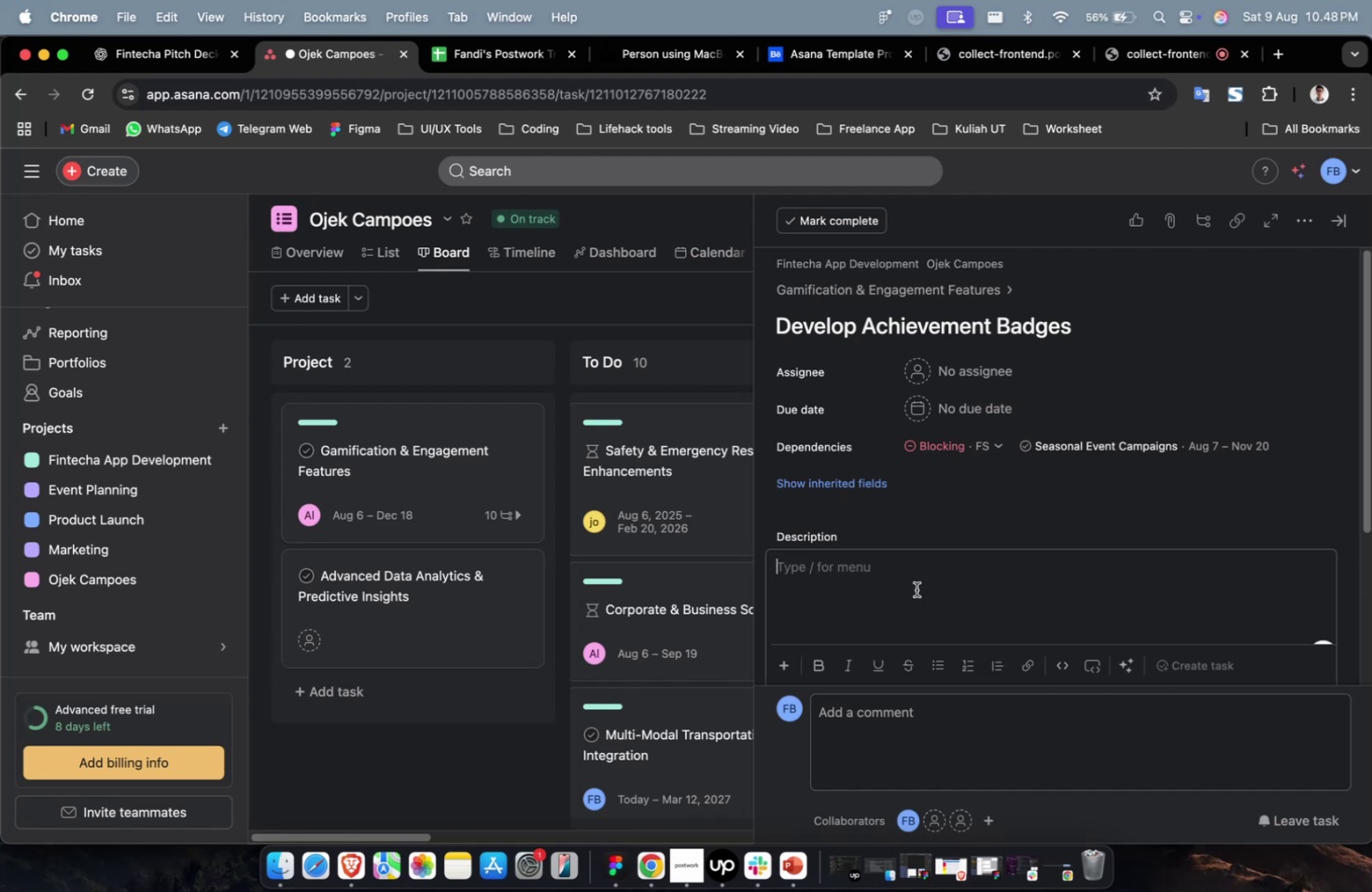 
key(Meta+CommandLeft)
 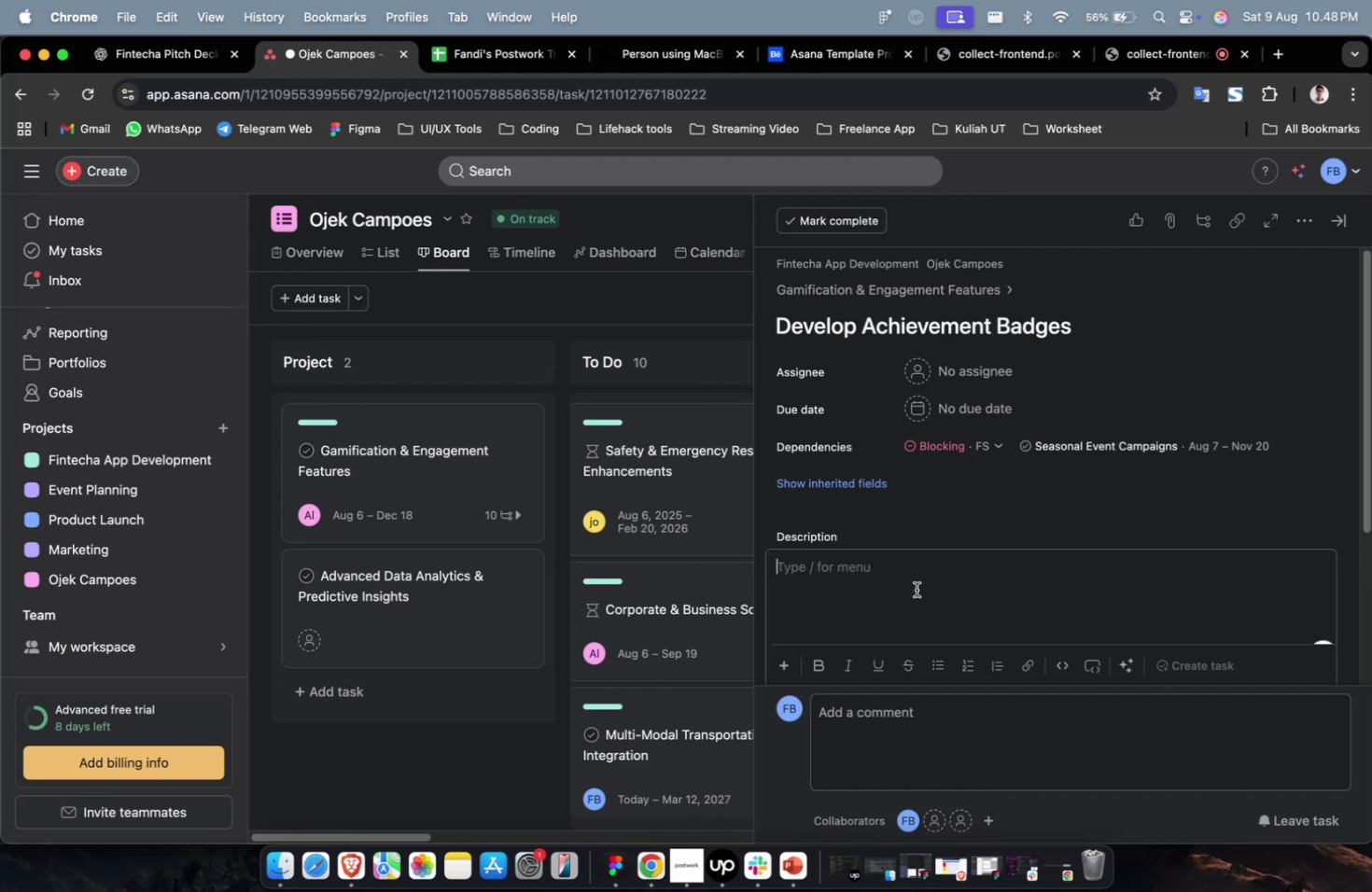 
key(Meta+V)
 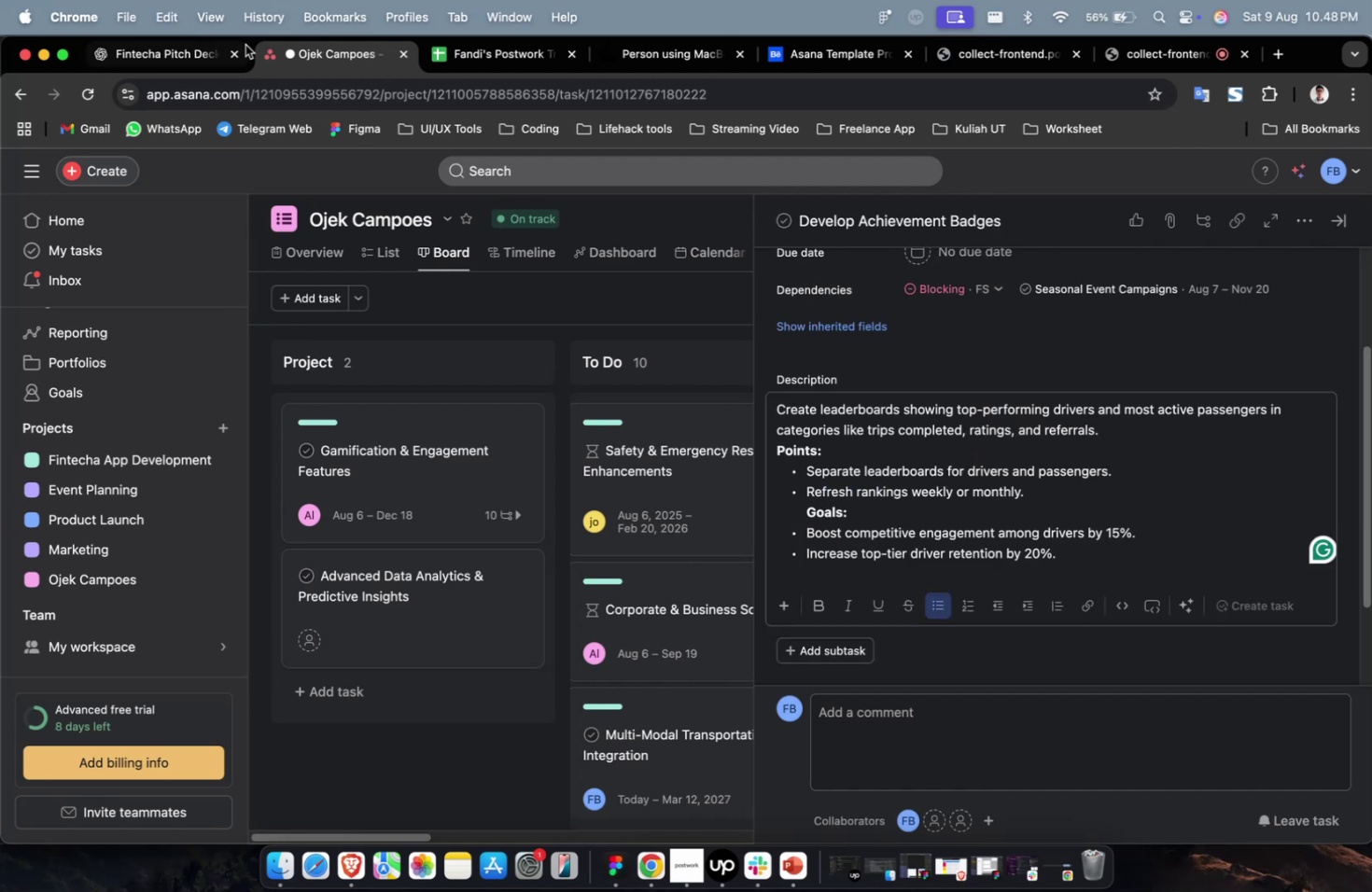 
left_click([178, 44])
 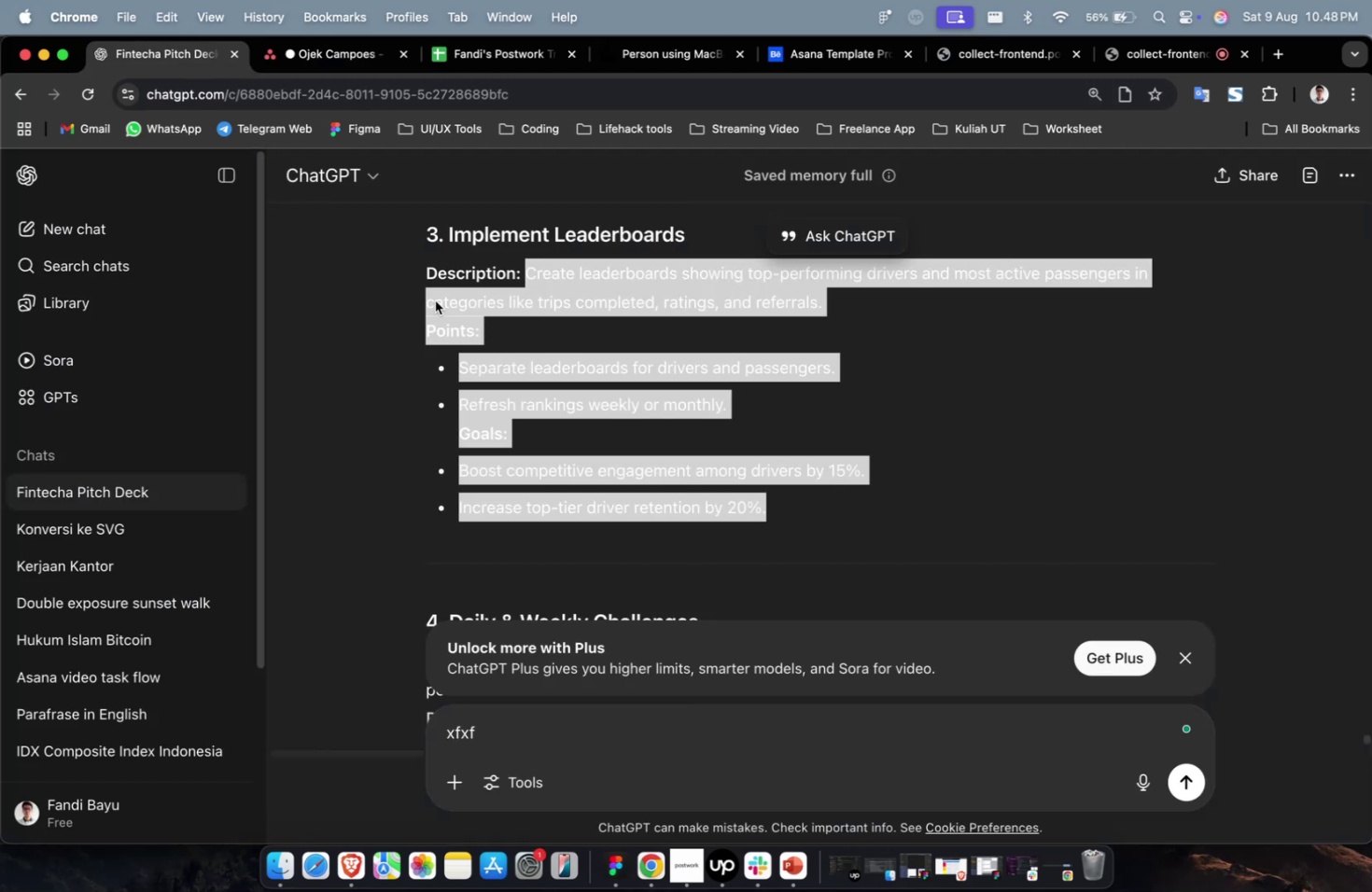 
scroll: coordinate [623, 442], scroll_direction: up, amount: 13.0
 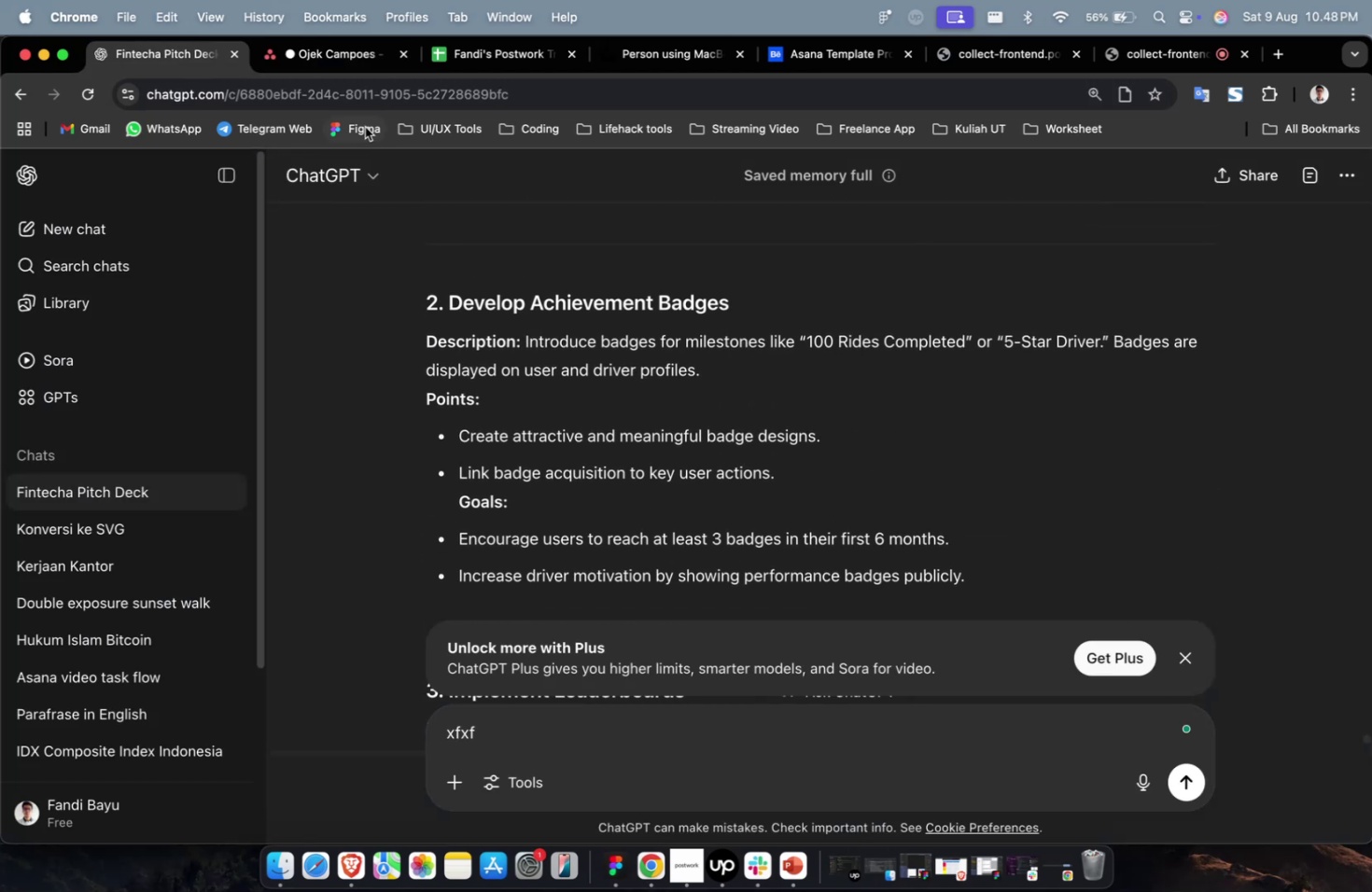 
left_click([338, 73])
 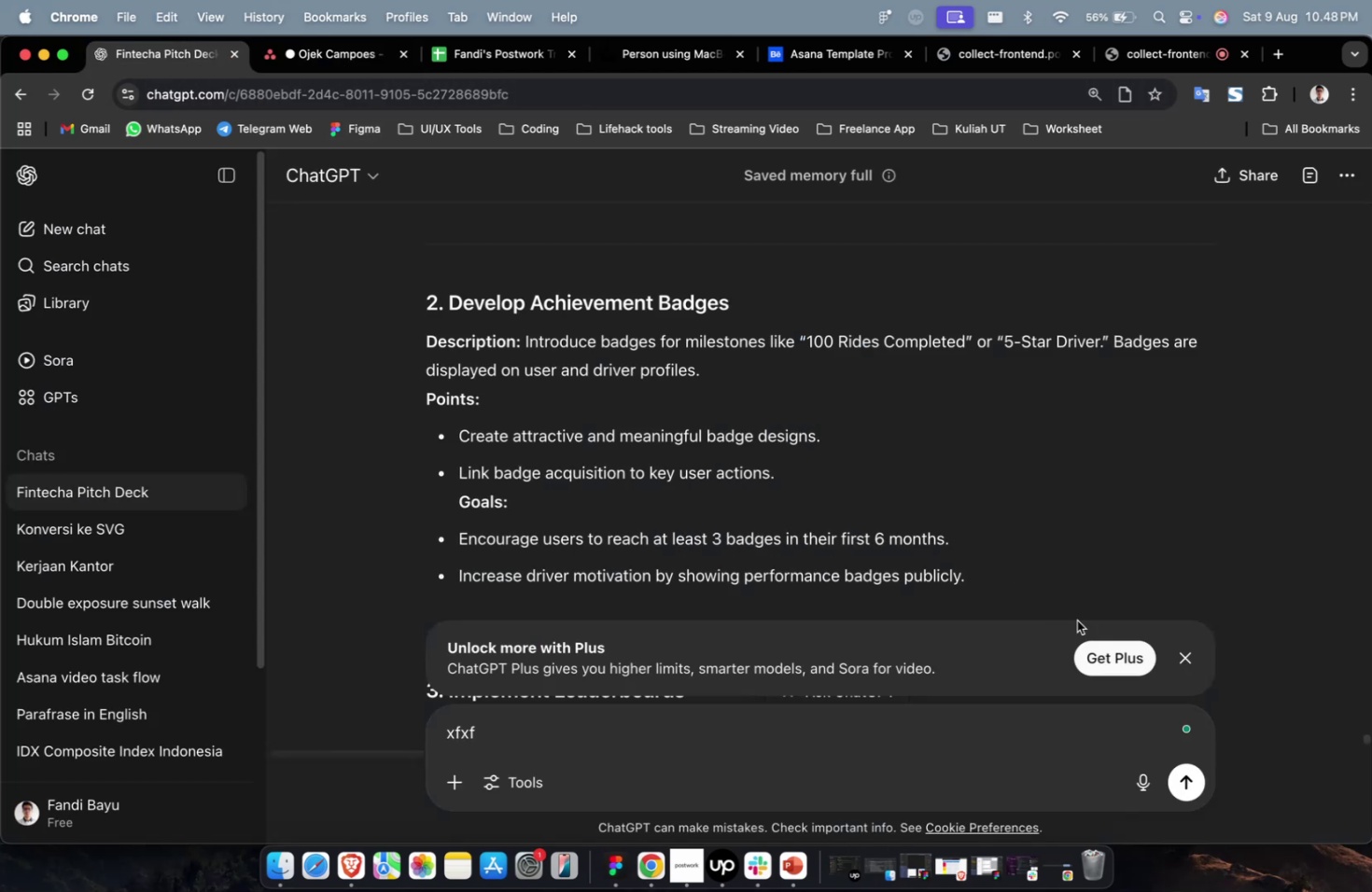 
left_click_drag(start_coordinate=[1020, 587], to_coordinate=[524, 347])
 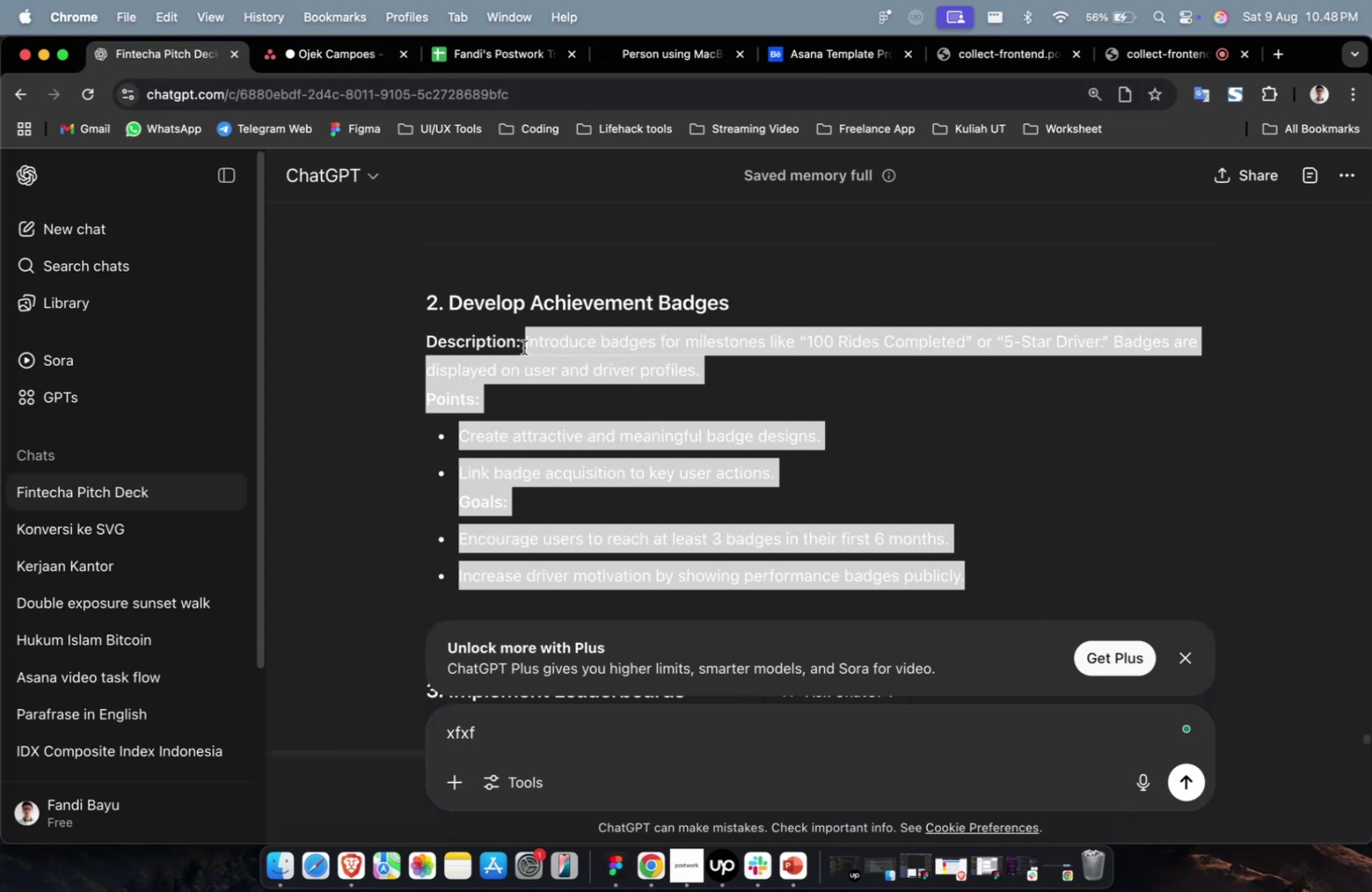 
key(Meta+C)
 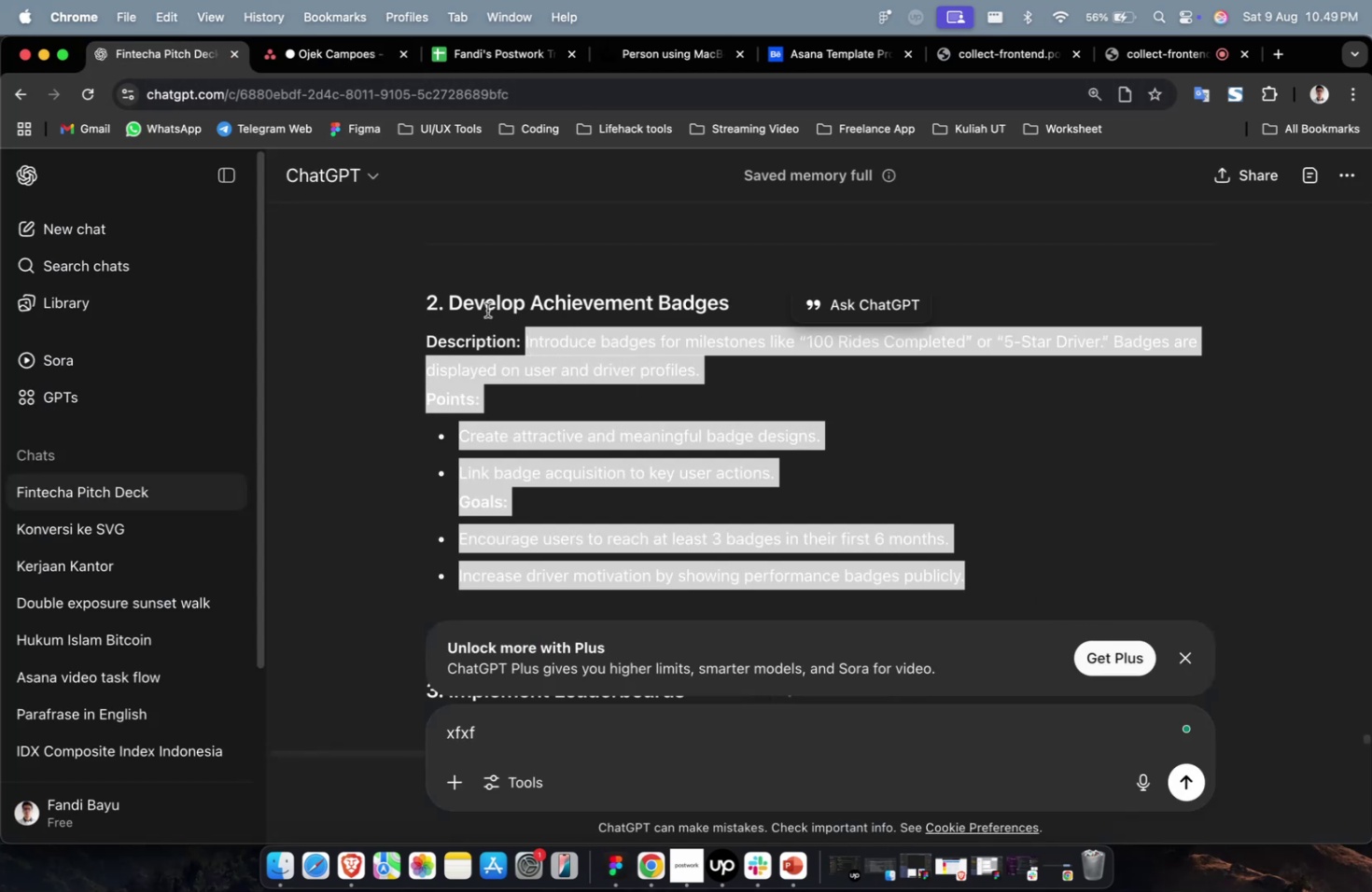 
key(Meta+C)
 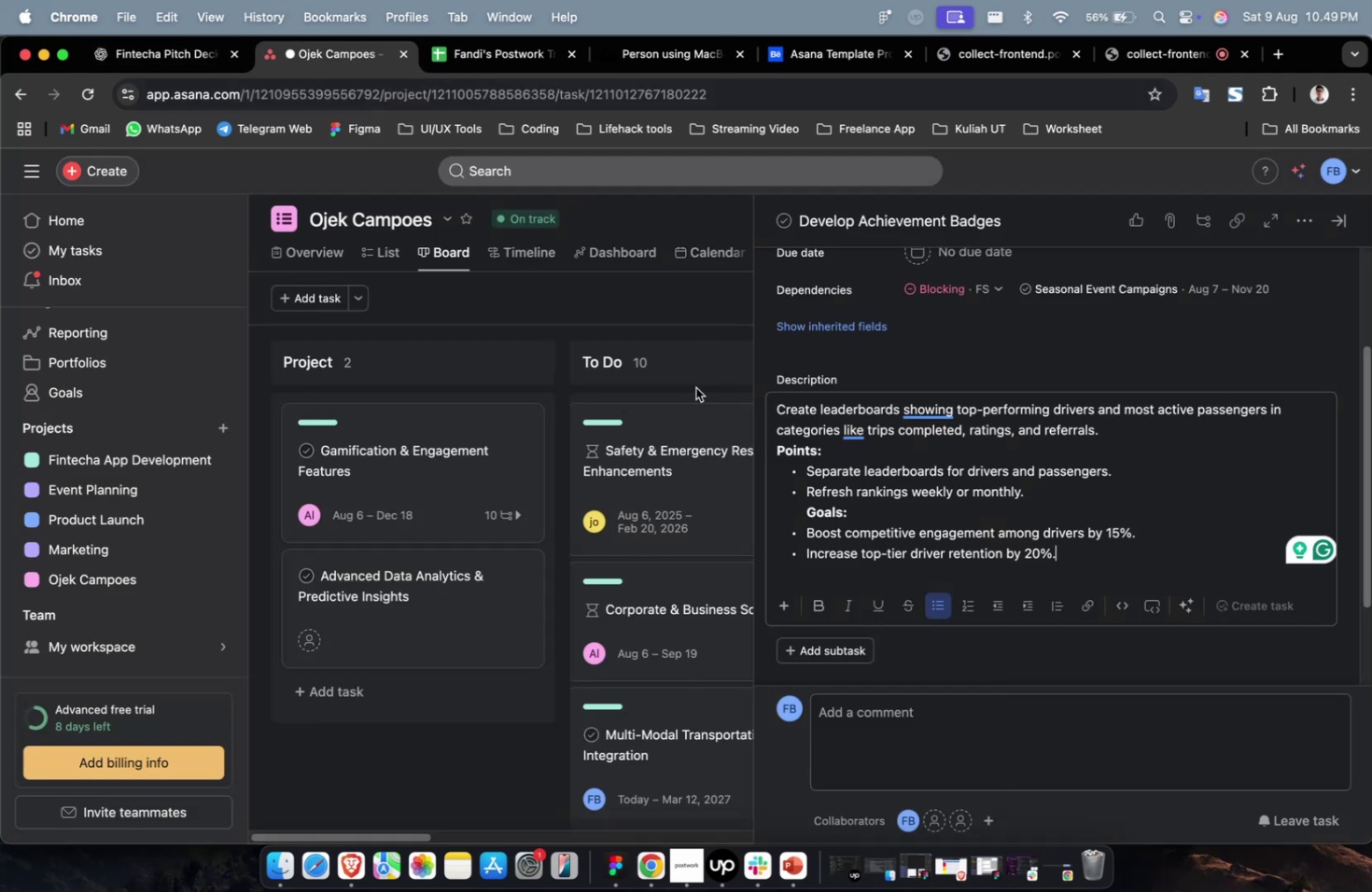 
key(Meta+A)
 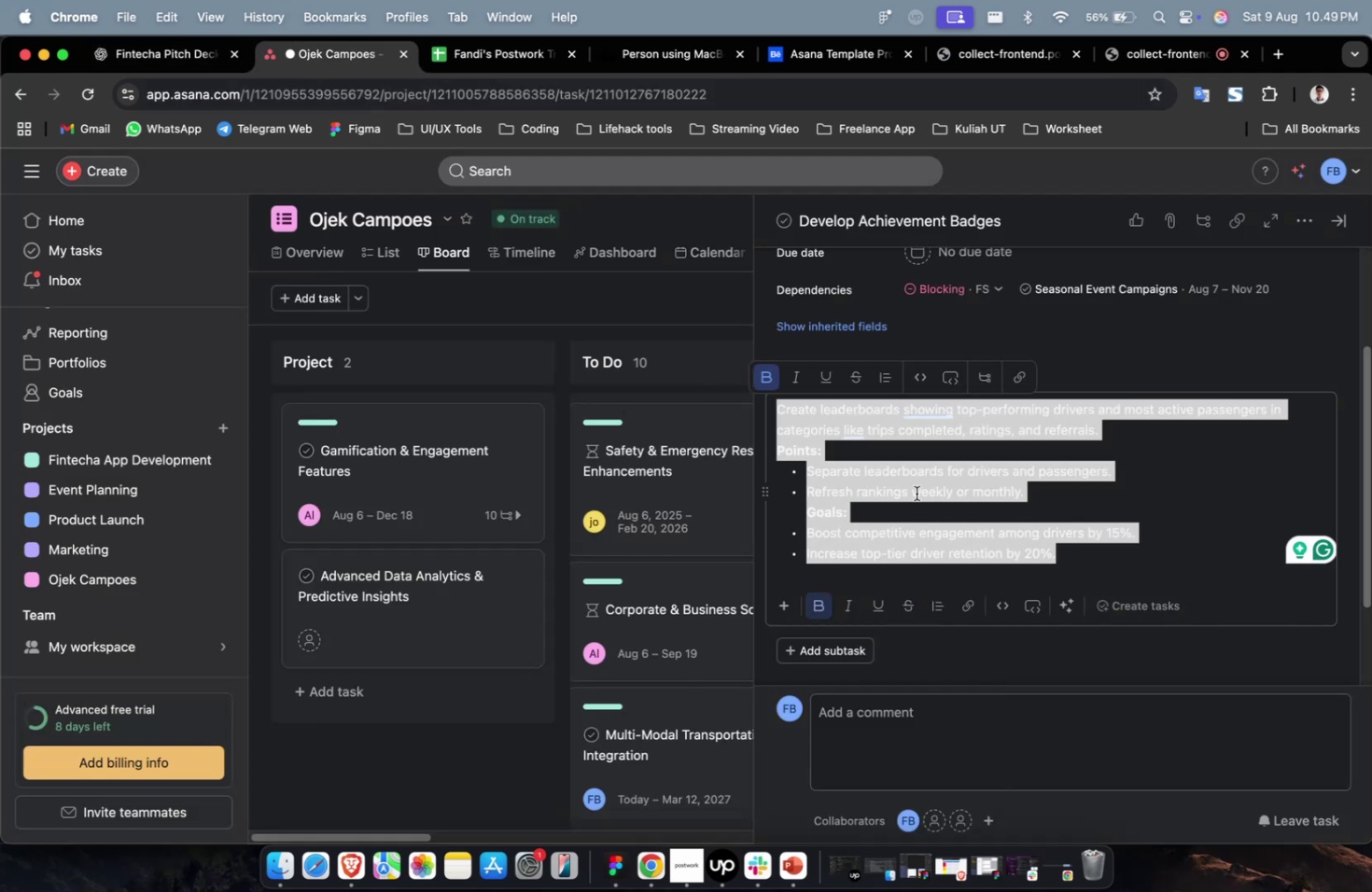 
key(Meta+V)
 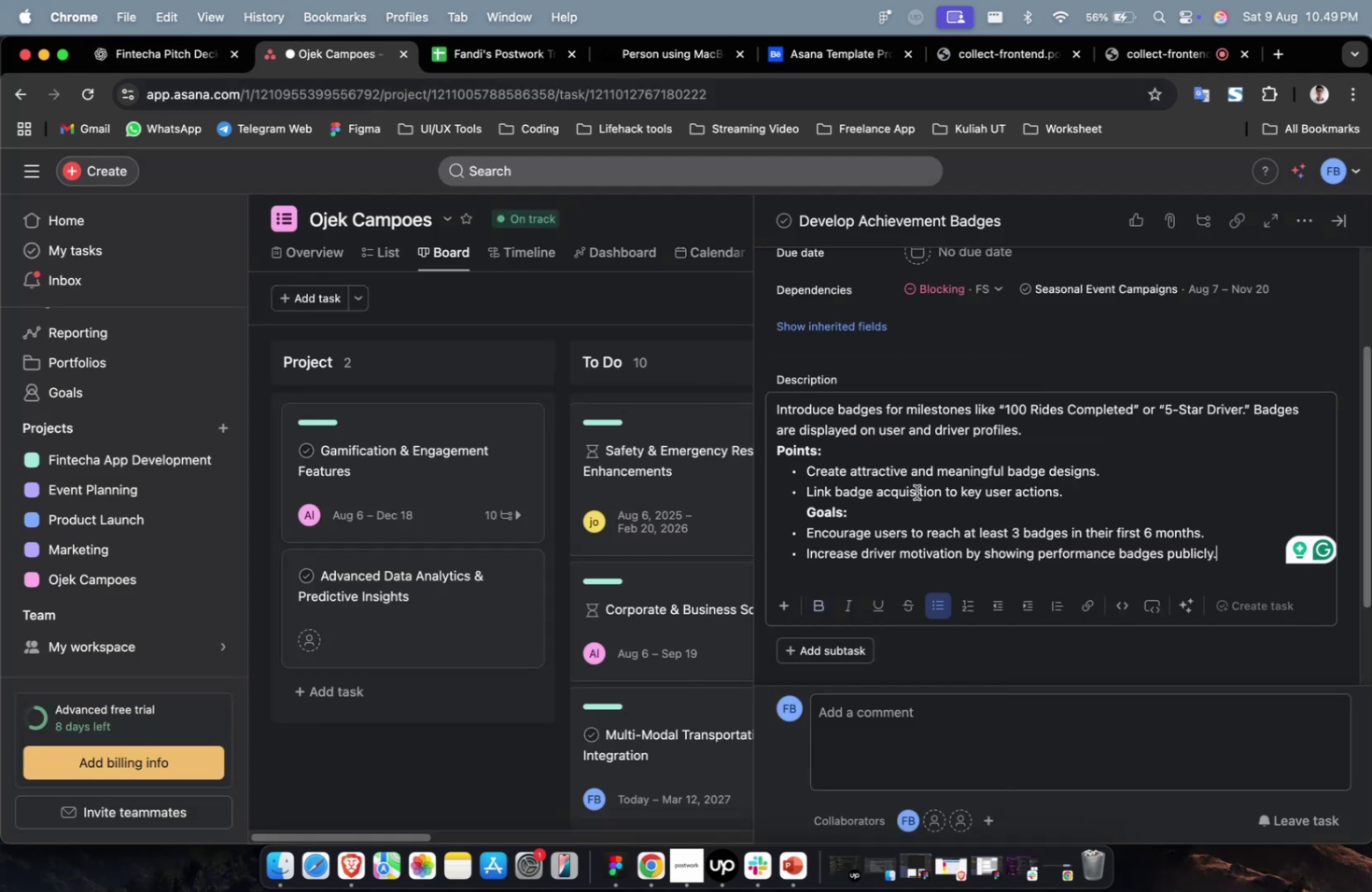 
scroll: coordinate [916, 492], scroll_direction: up, amount: 12.0
 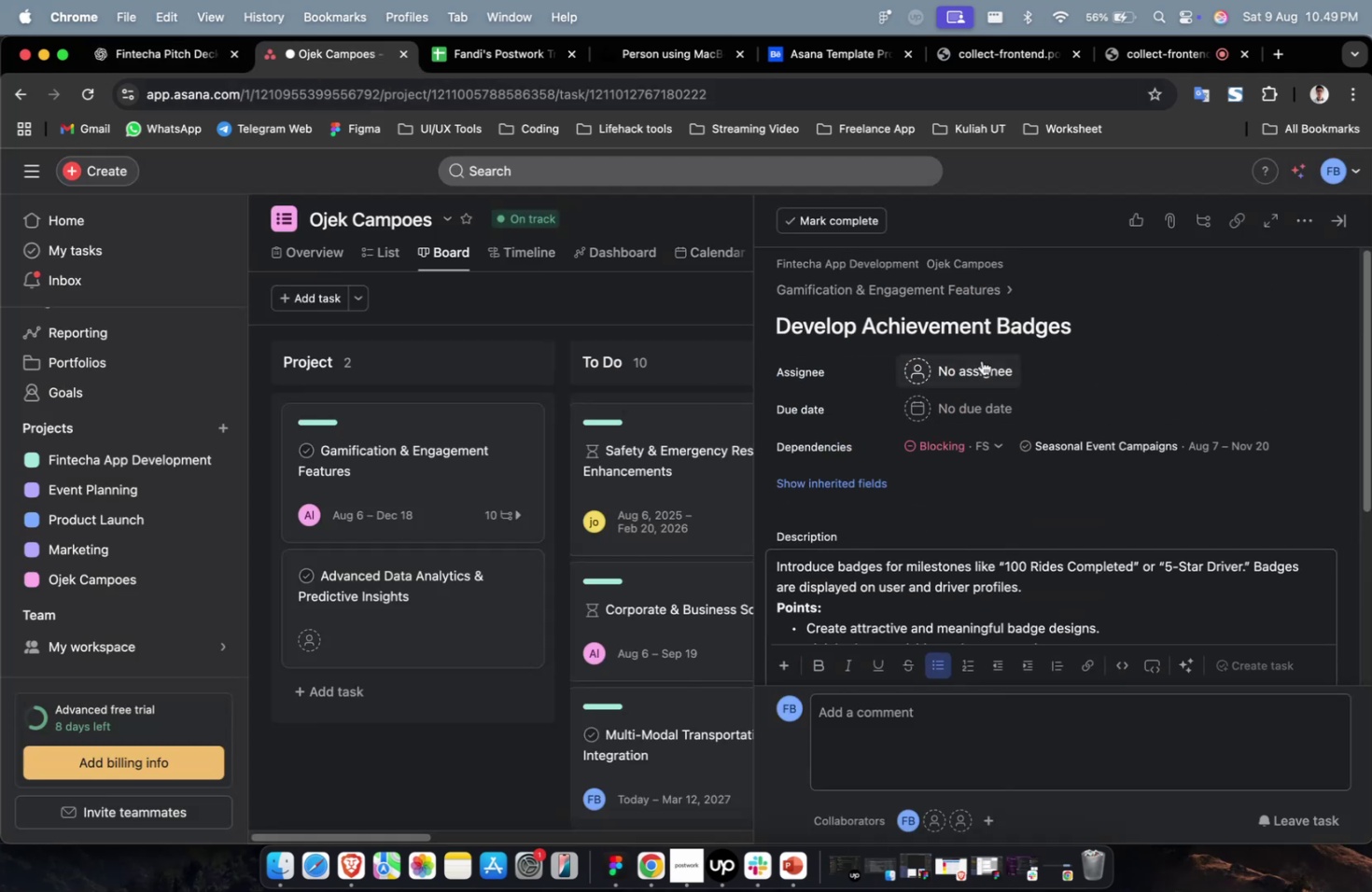 
left_click([980, 363])
 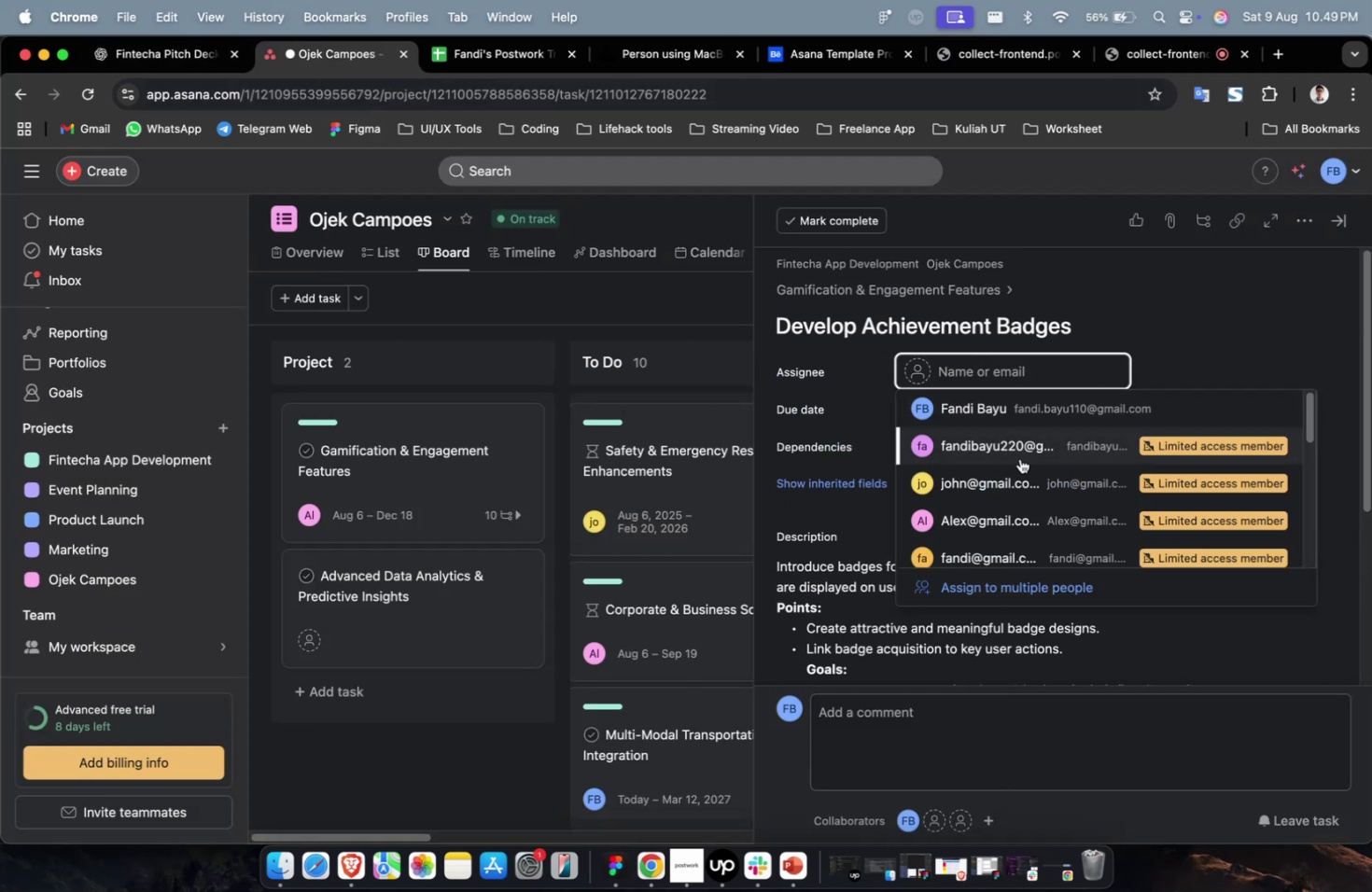 
left_click([1016, 464])
 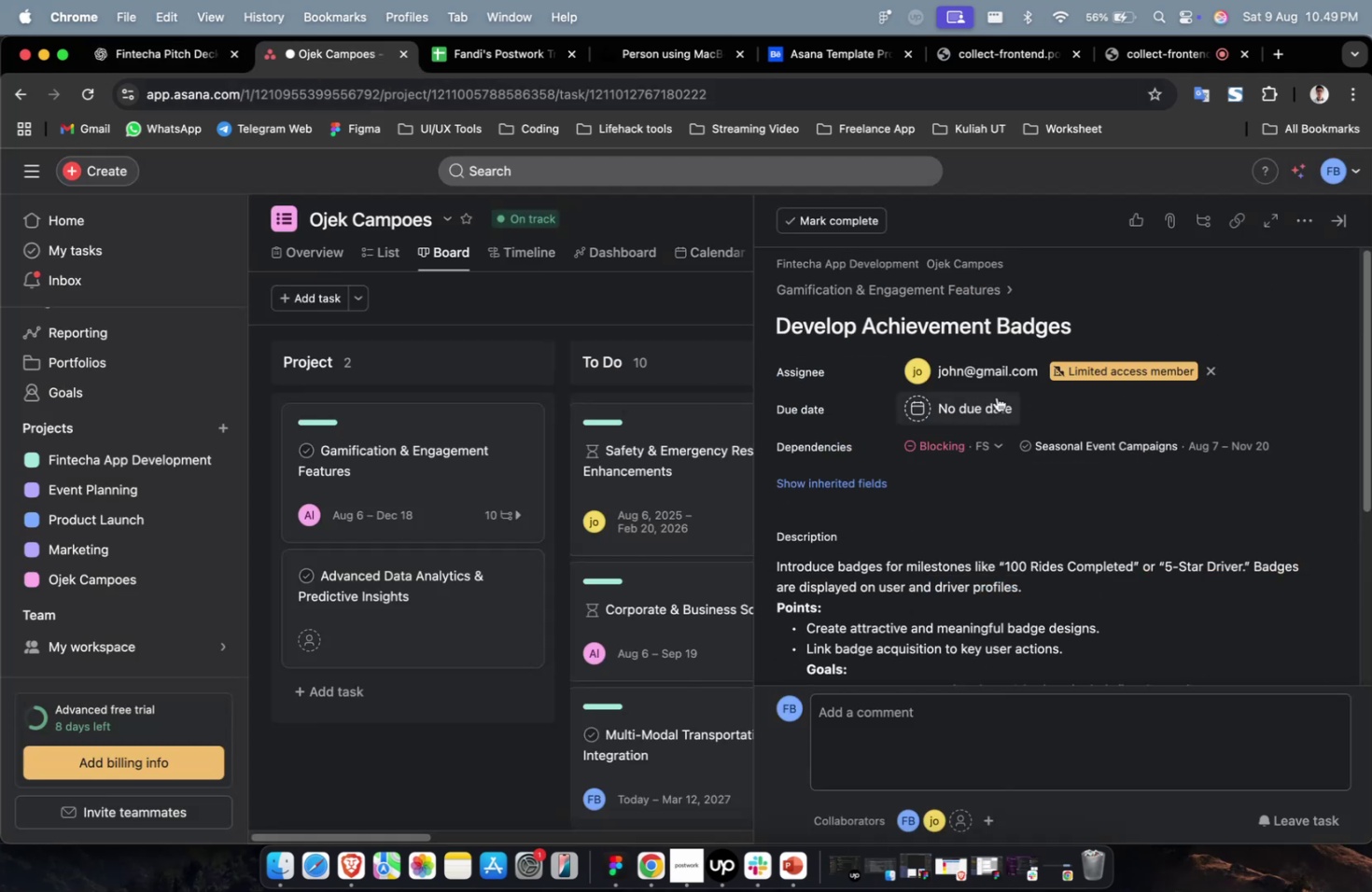 
double_click([995, 396])
 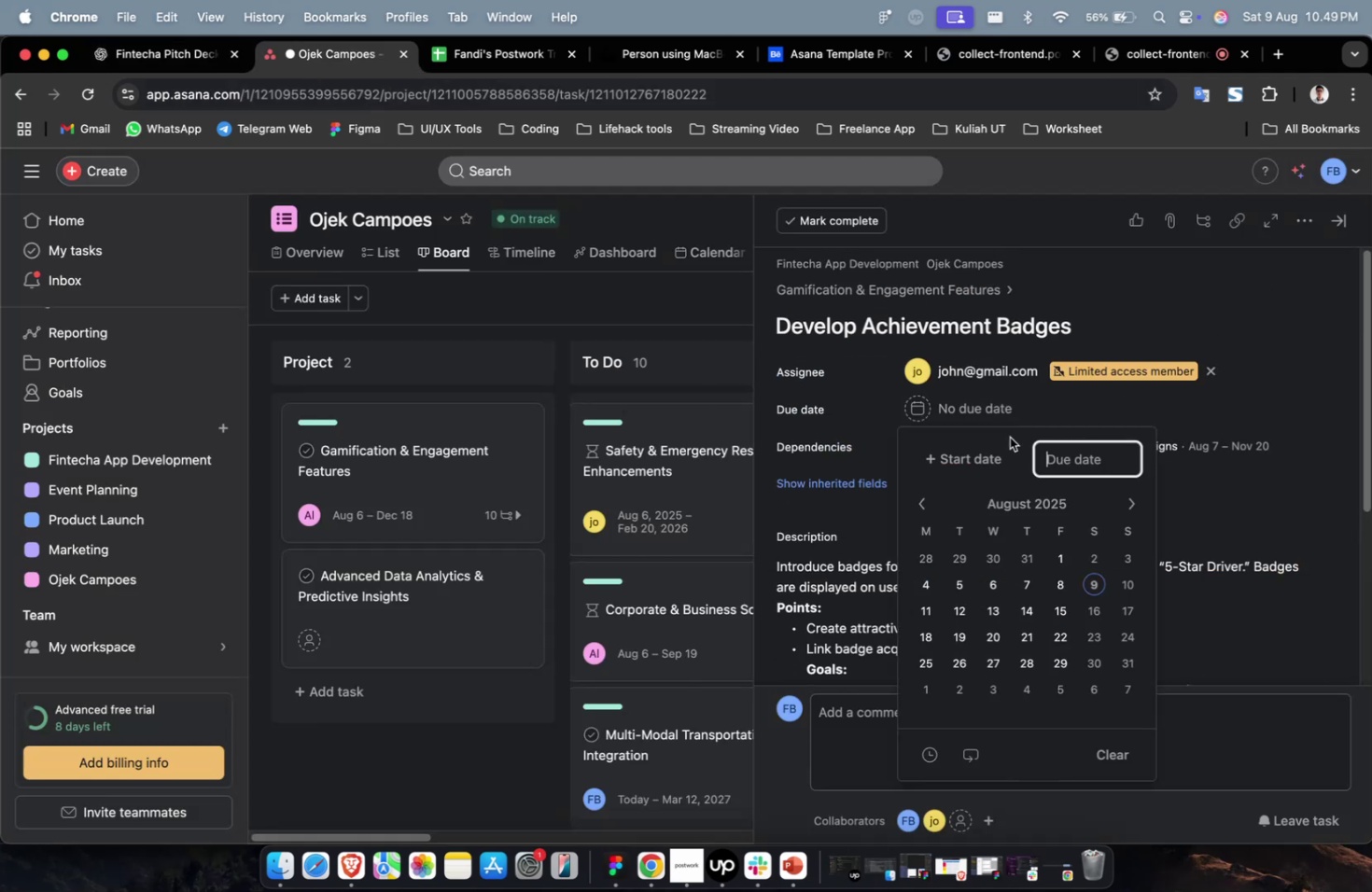 
scroll: coordinate [1016, 454], scroll_direction: down, amount: 9.0
 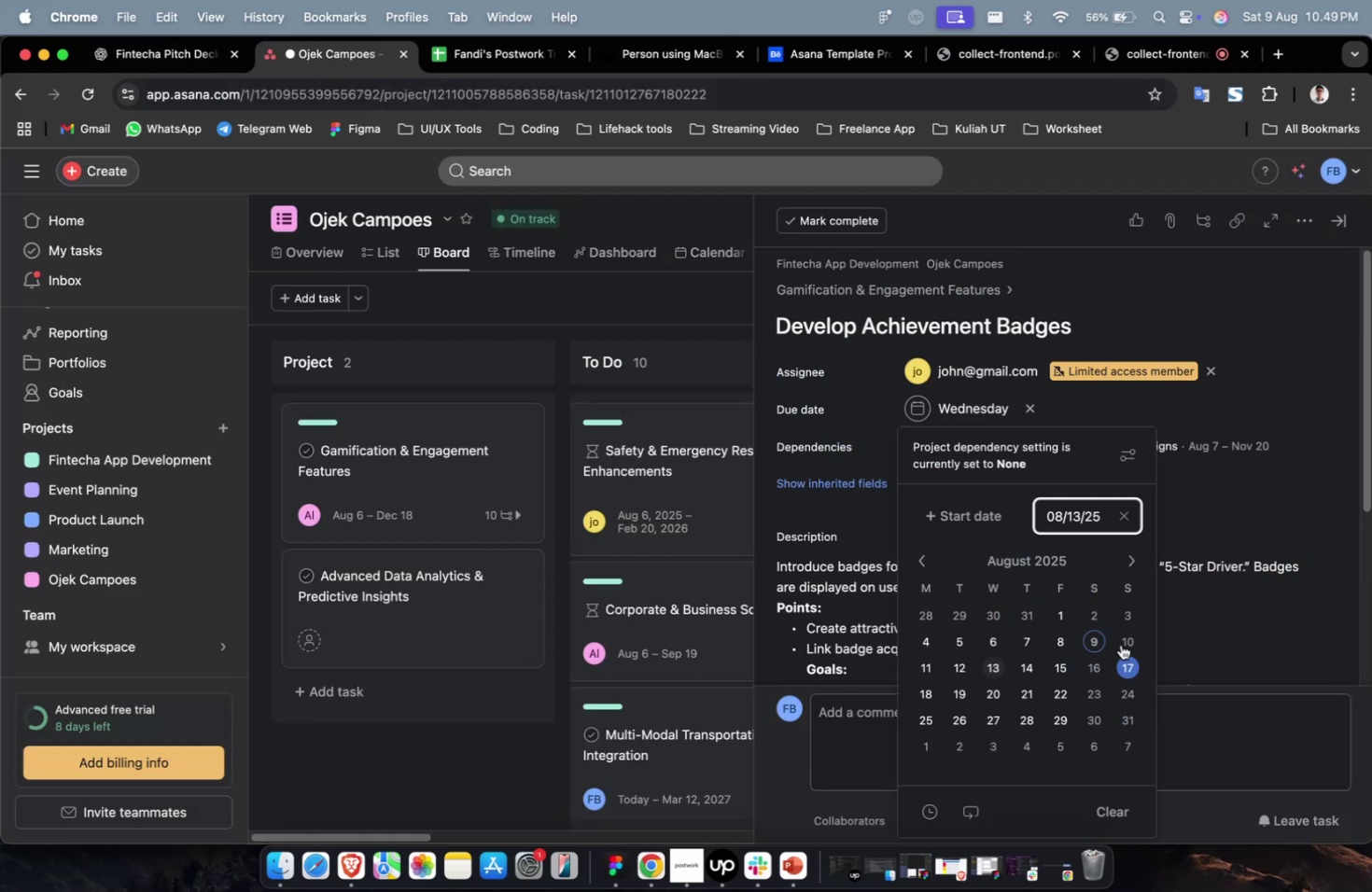 
left_click([1125, 551])
 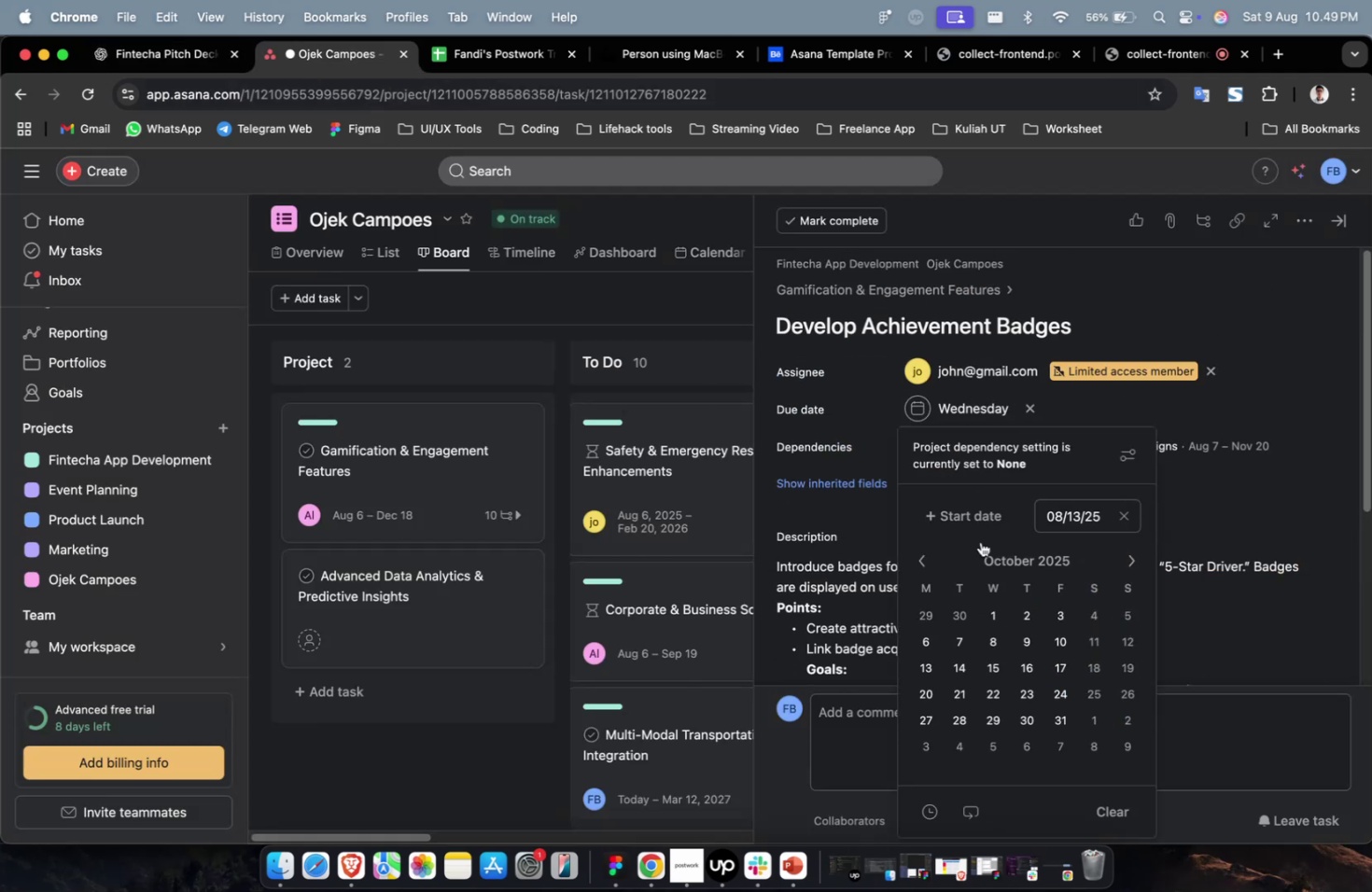 
left_click_drag(start_coordinate=[972, 522], to_coordinate=[975, 528])
 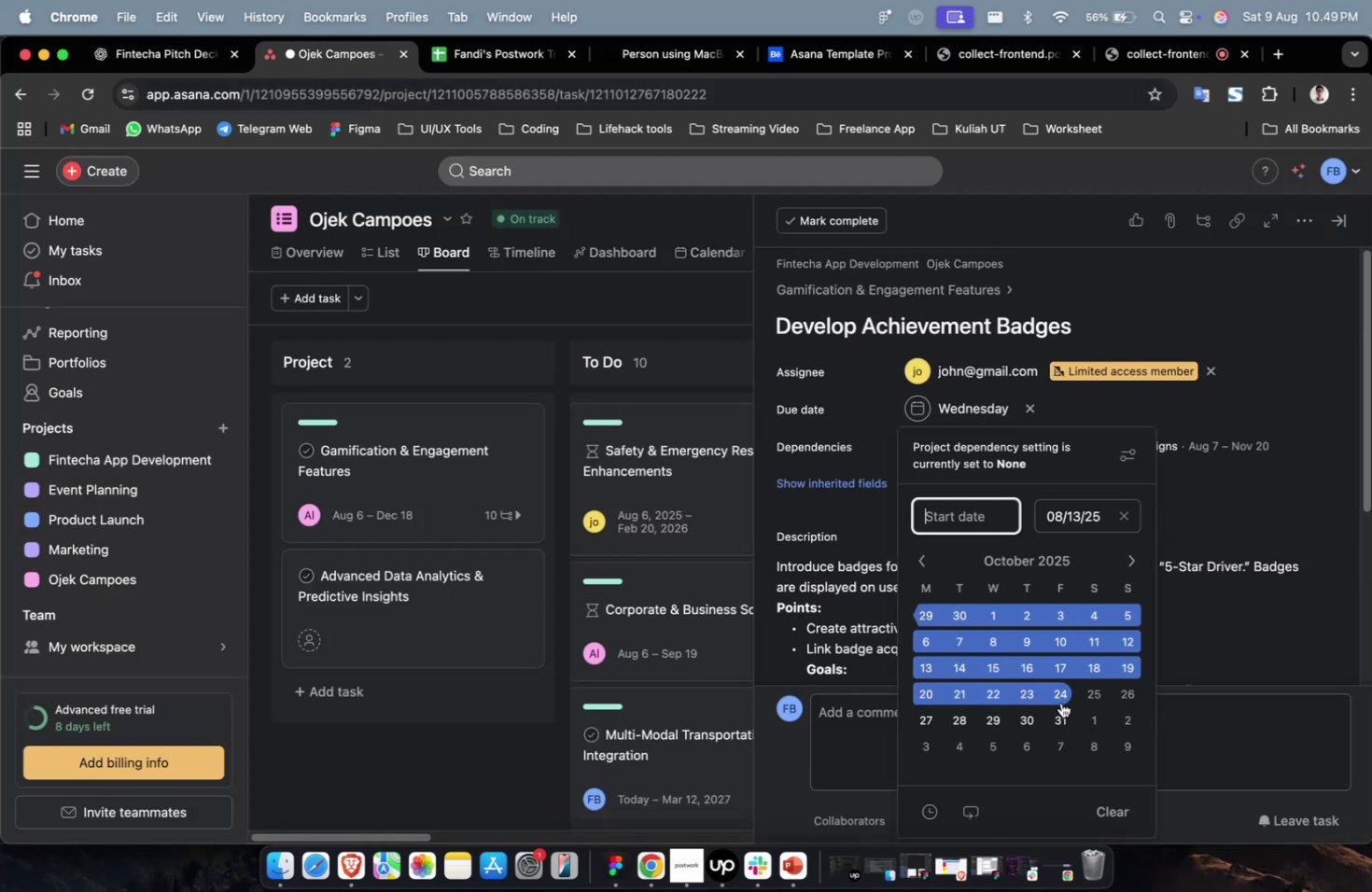 
double_click([1060, 702])
 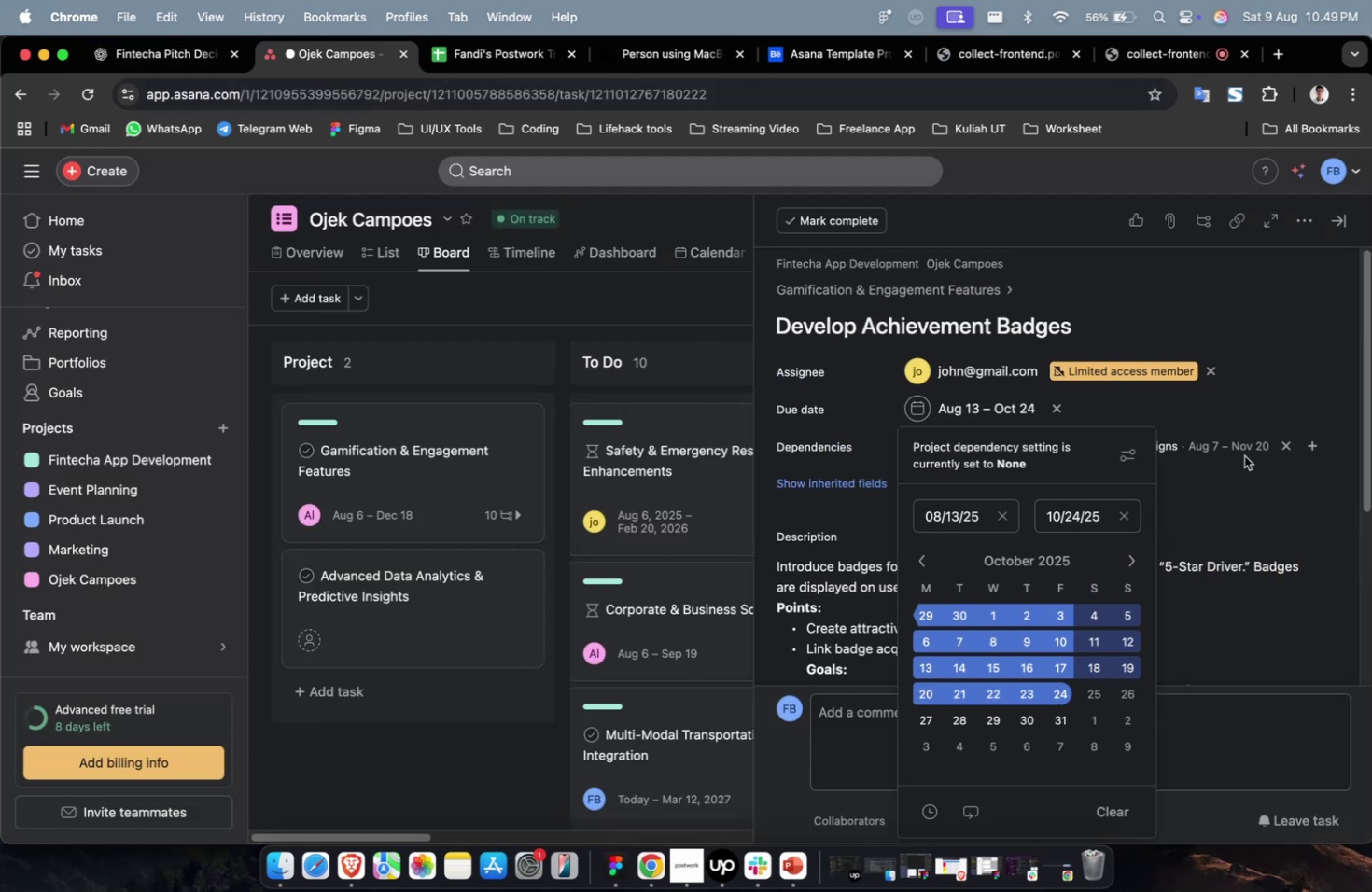 
triple_click([1242, 451])
 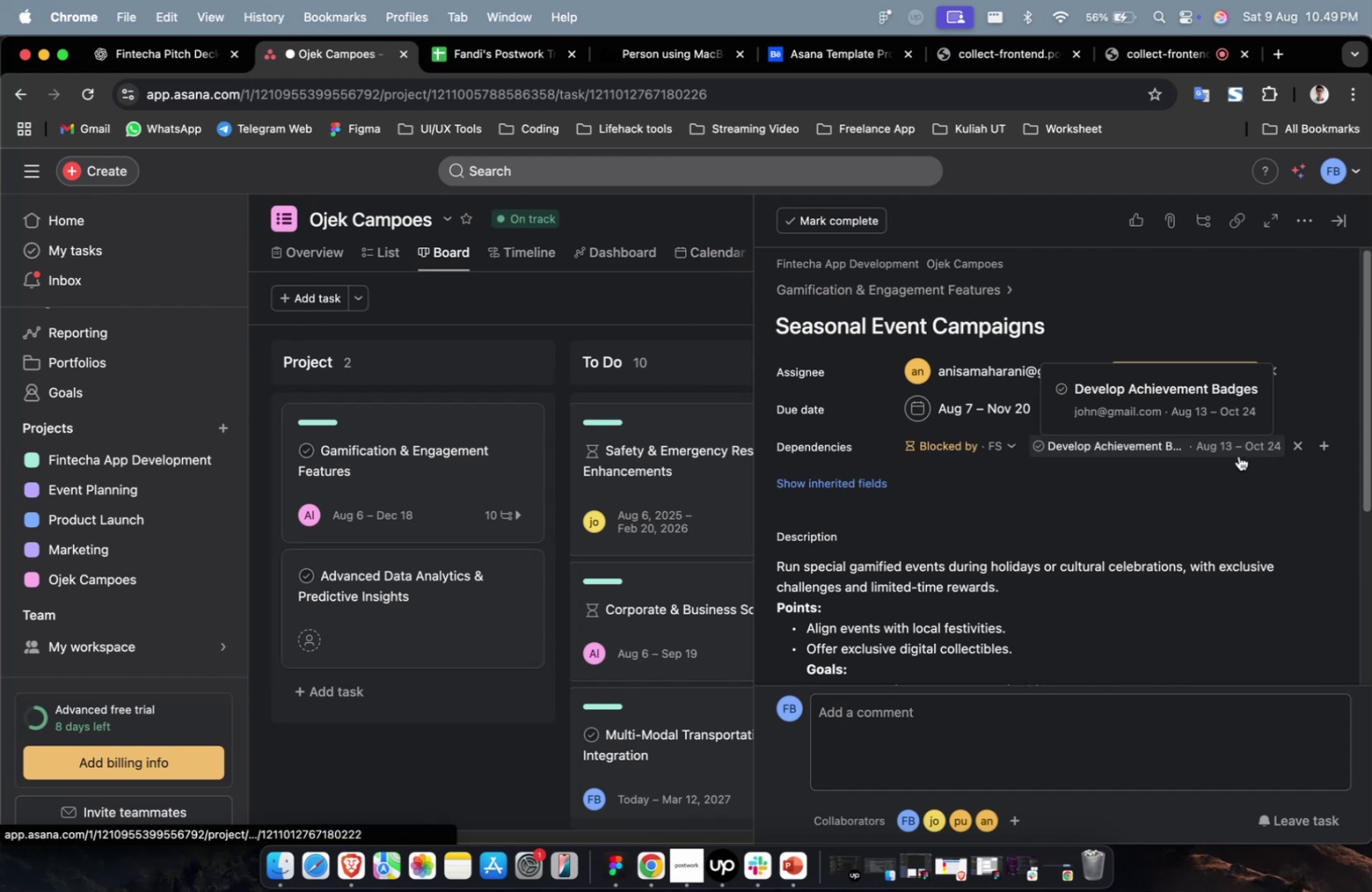 
scroll: coordinate [1235, 465], scroll_direction: down, amount: 29.0
 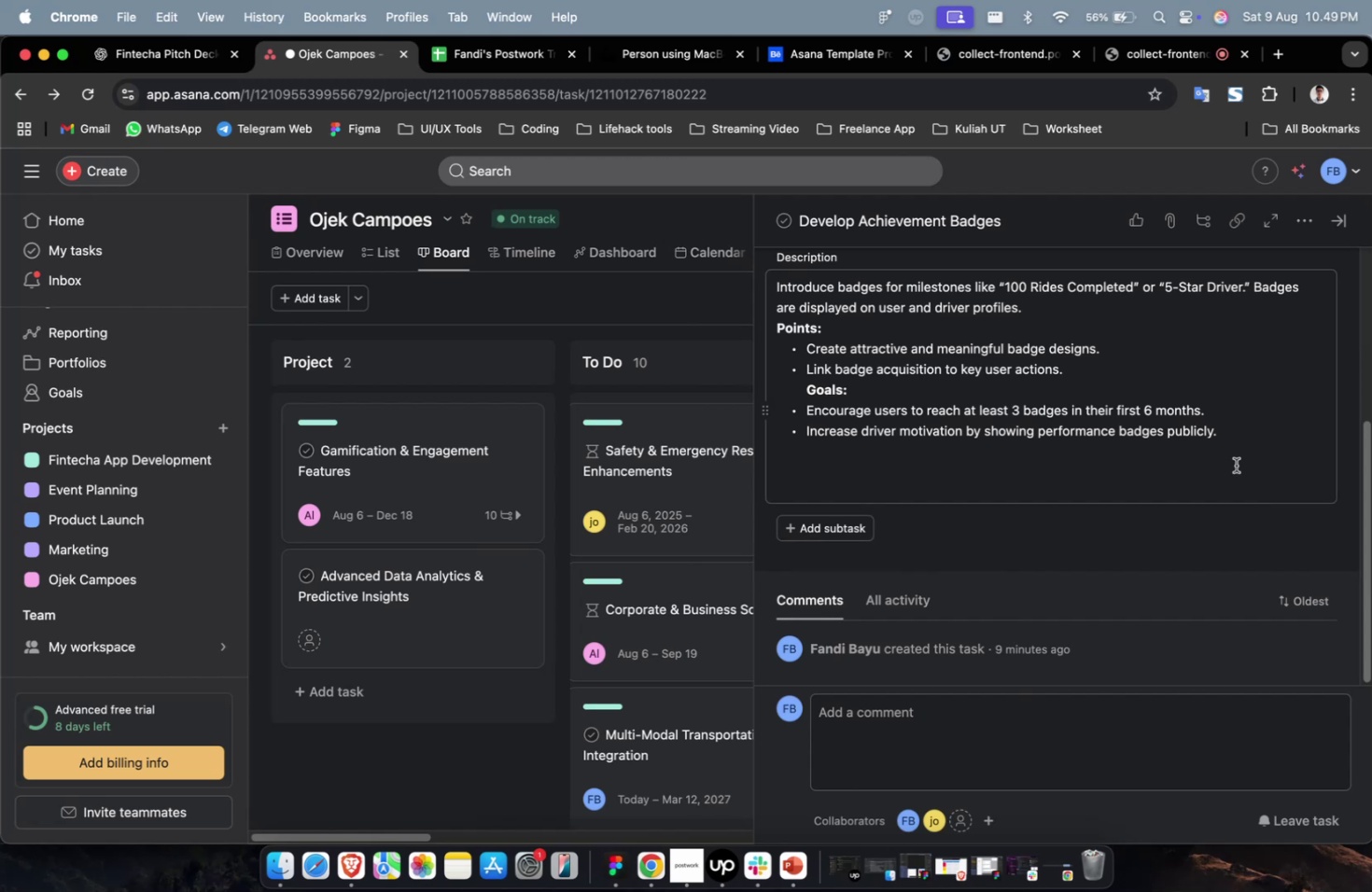 
wait(37.28)
 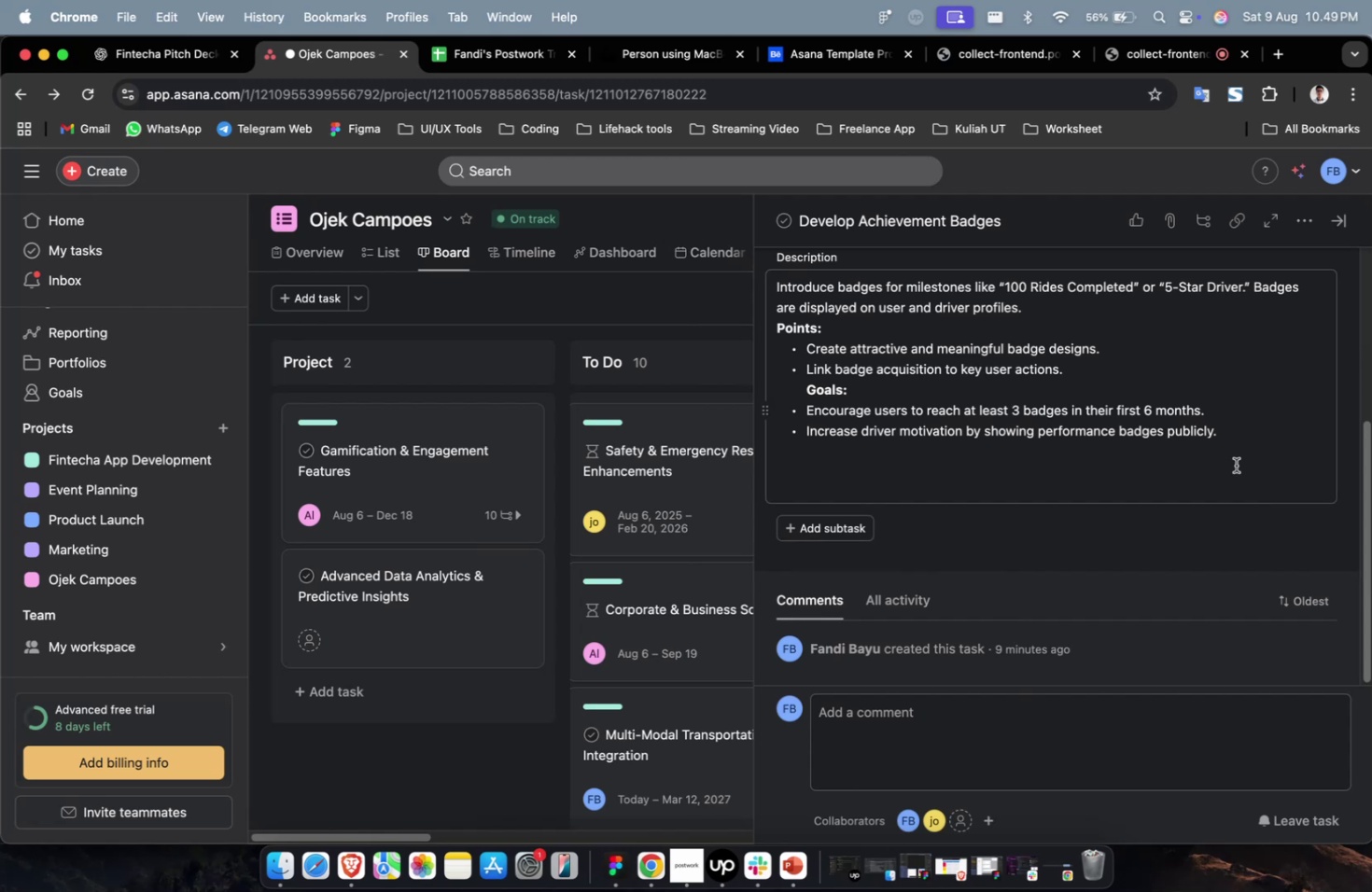 
scroll: coordinate [1235, 465], scroll_direction: up, amount: 13.0
 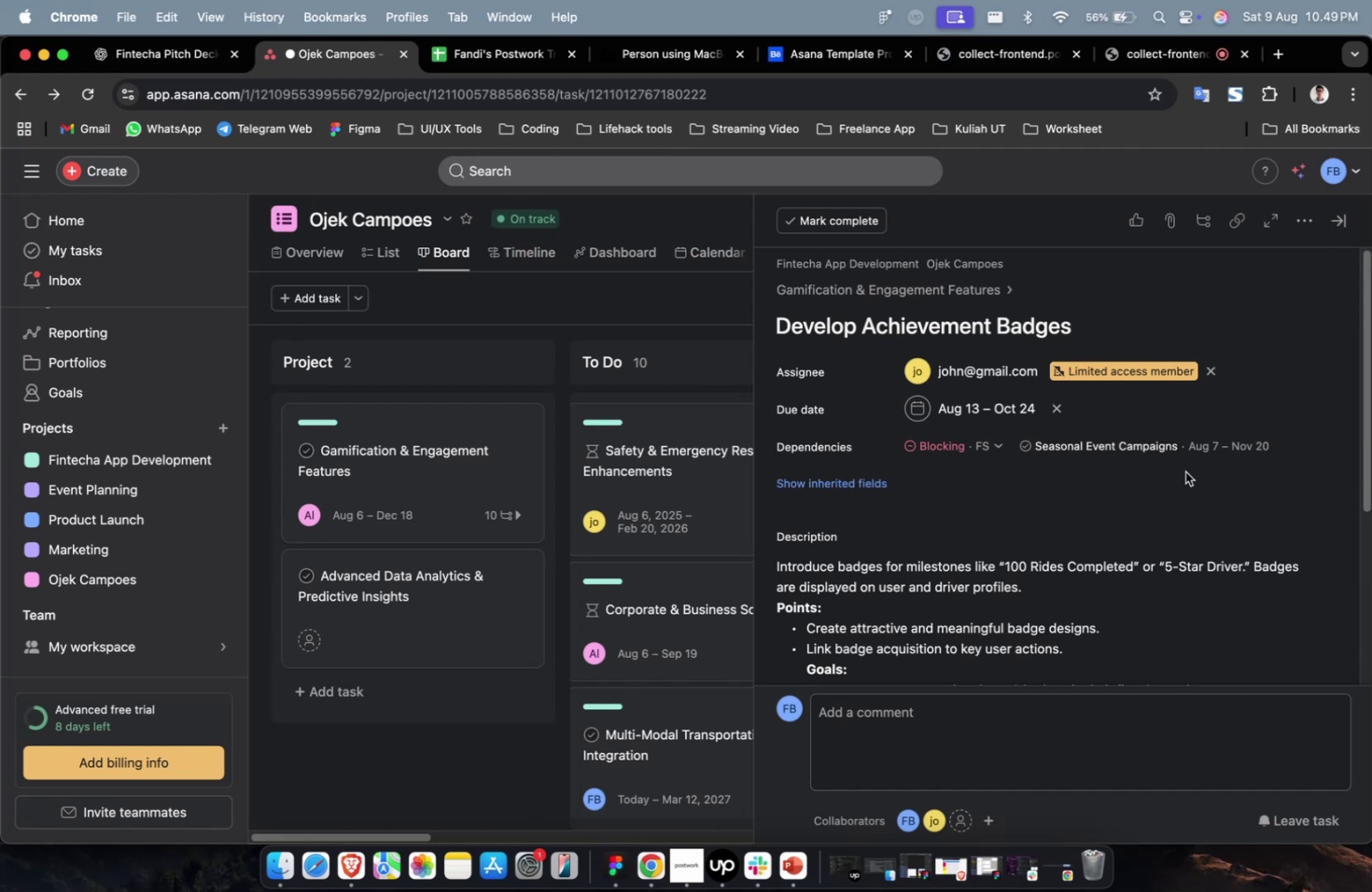 
scroll: coordinate [937, 463], scroll_direction: down, amount: 66.0
 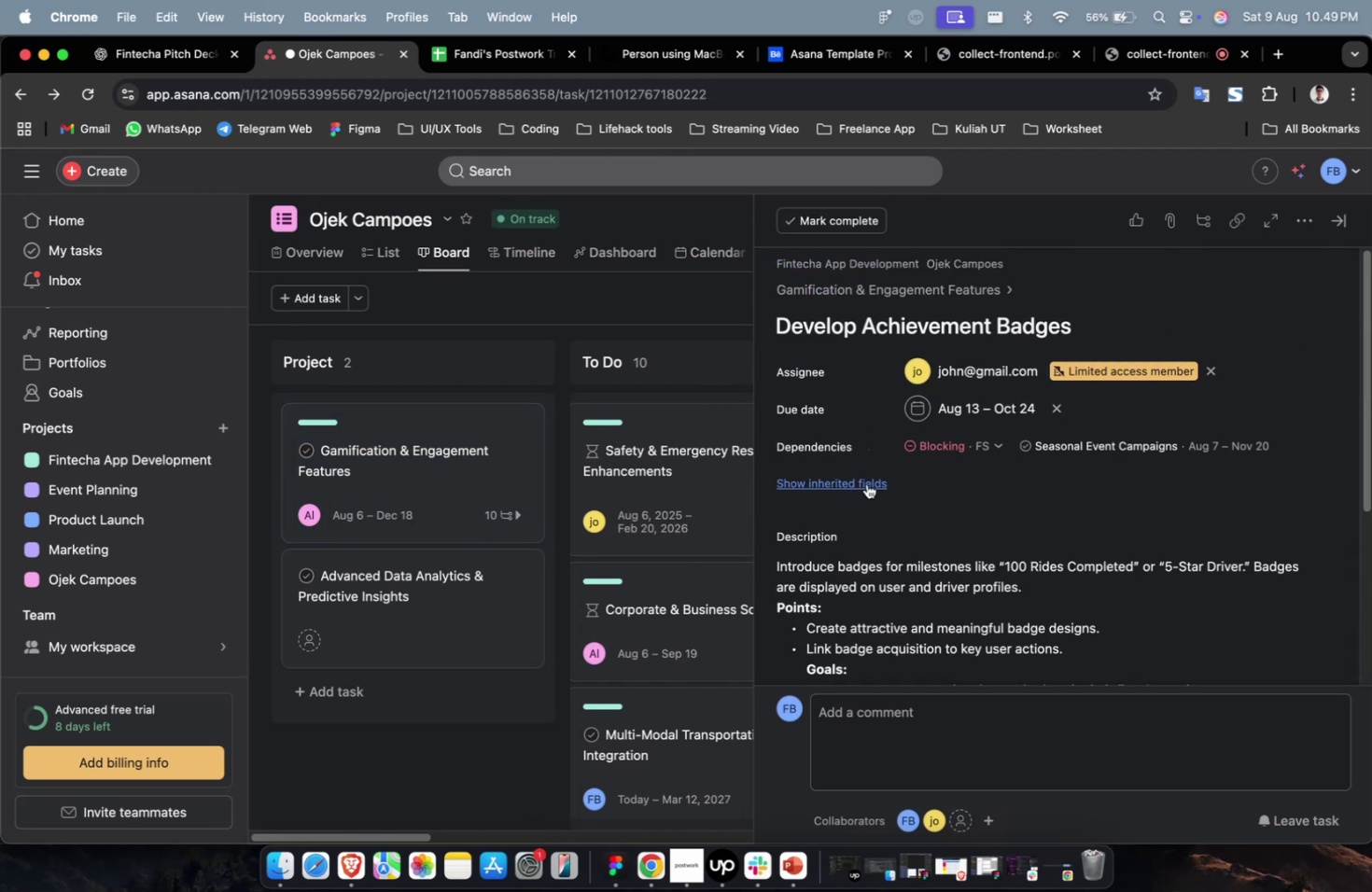 
left_click([866, 484])
 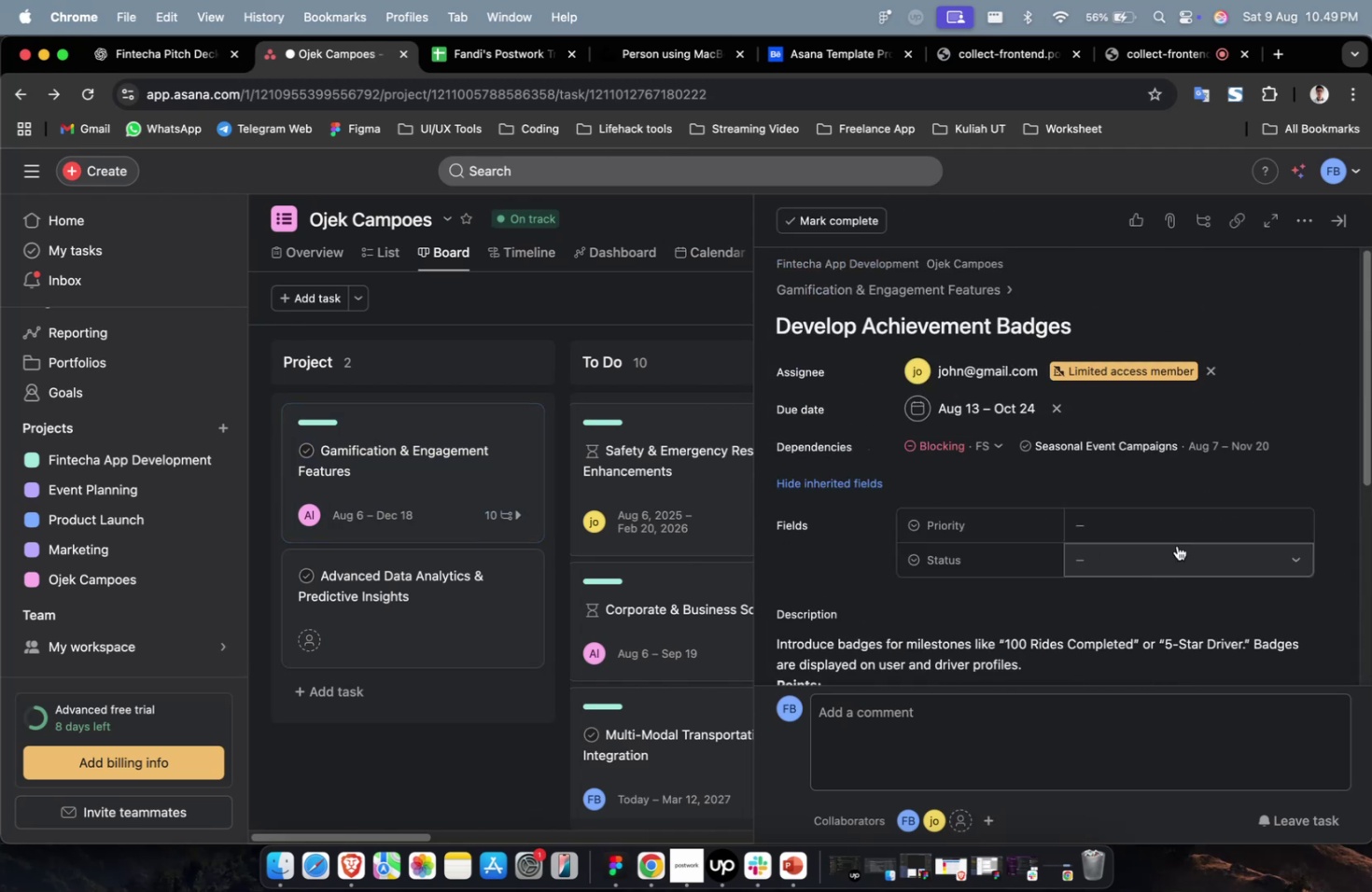 
double_click([1182, 534])
 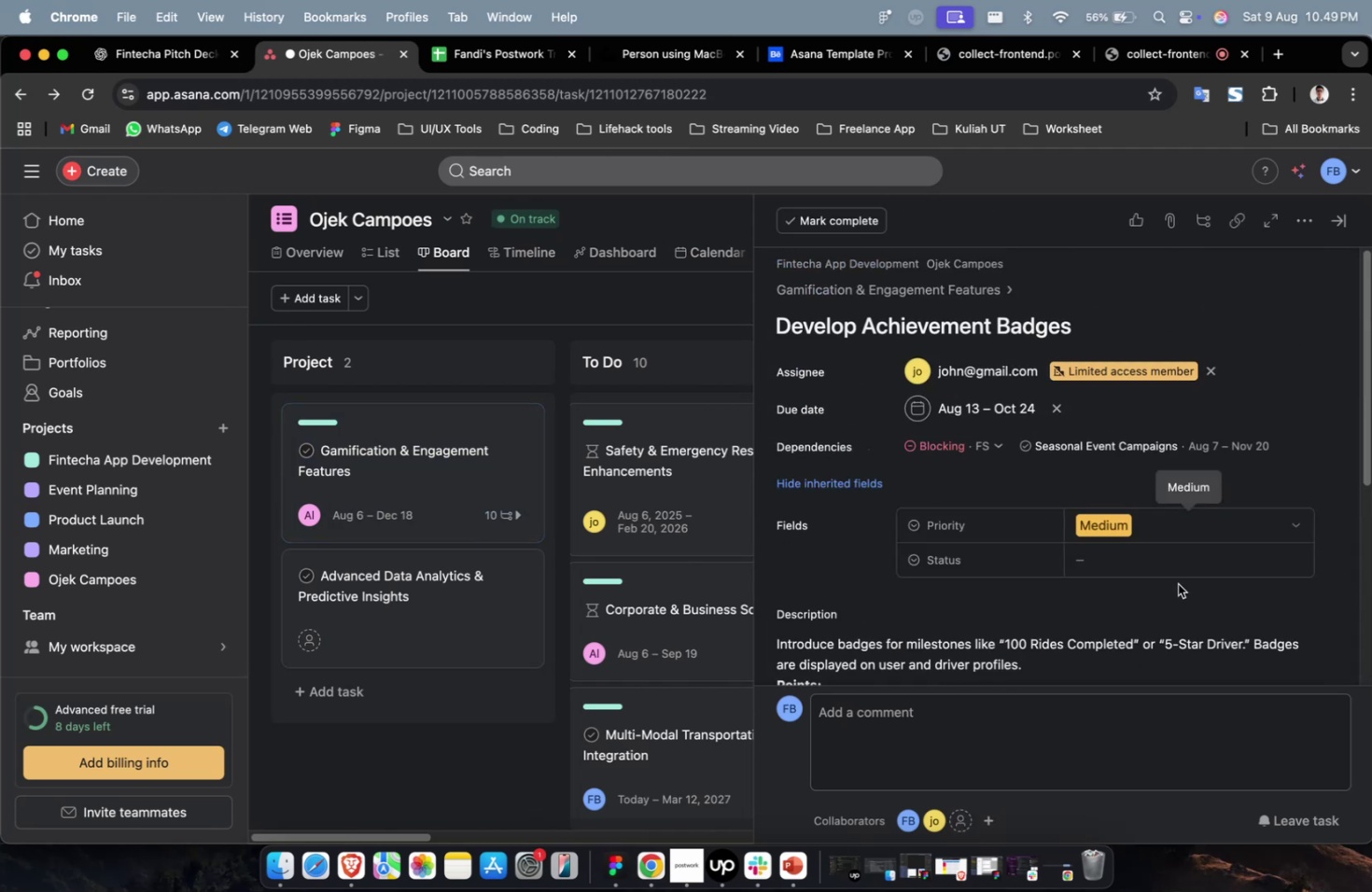 
triple_click([1176, 572])
 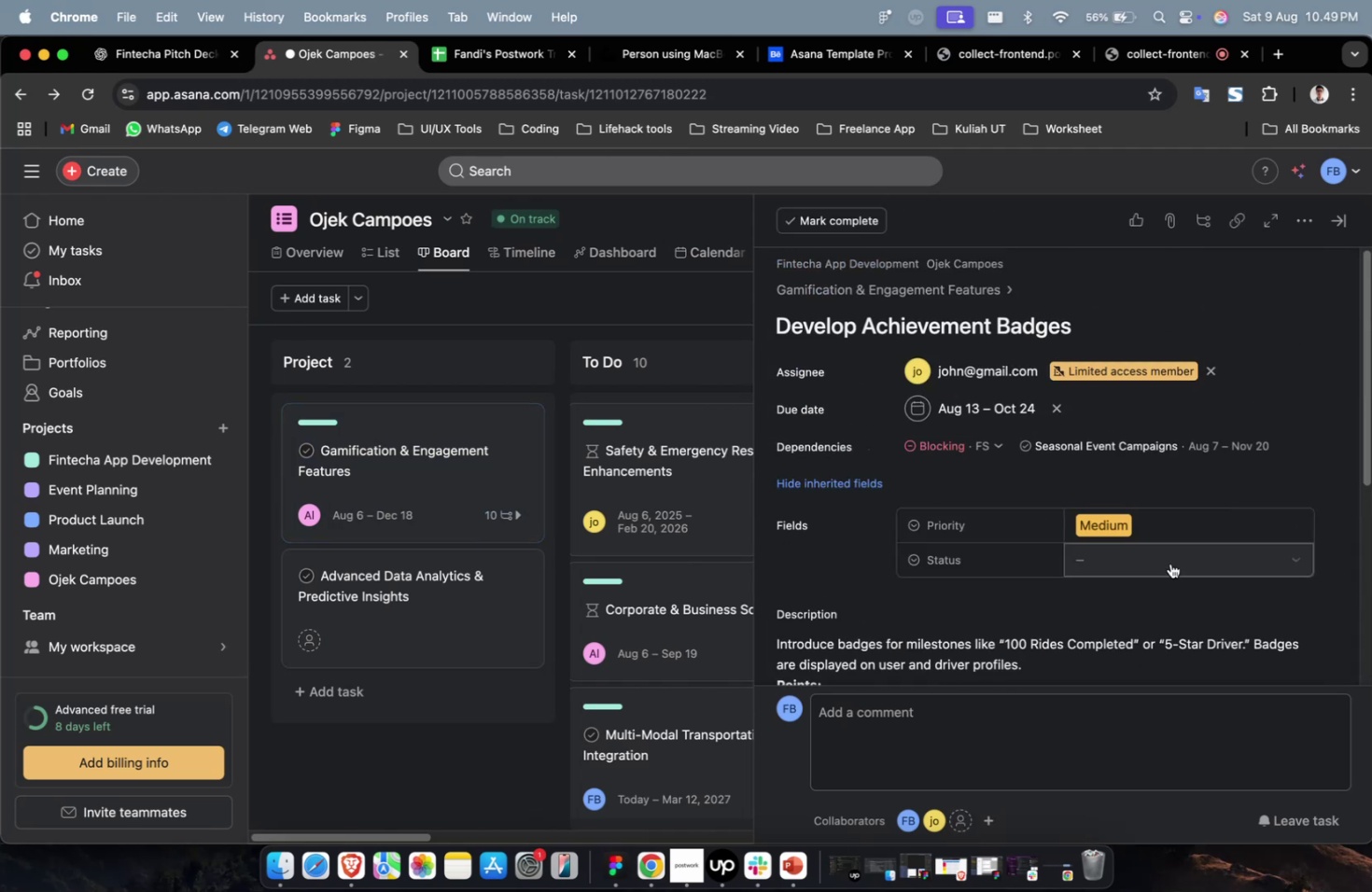 
triple_click([1169, 563])
 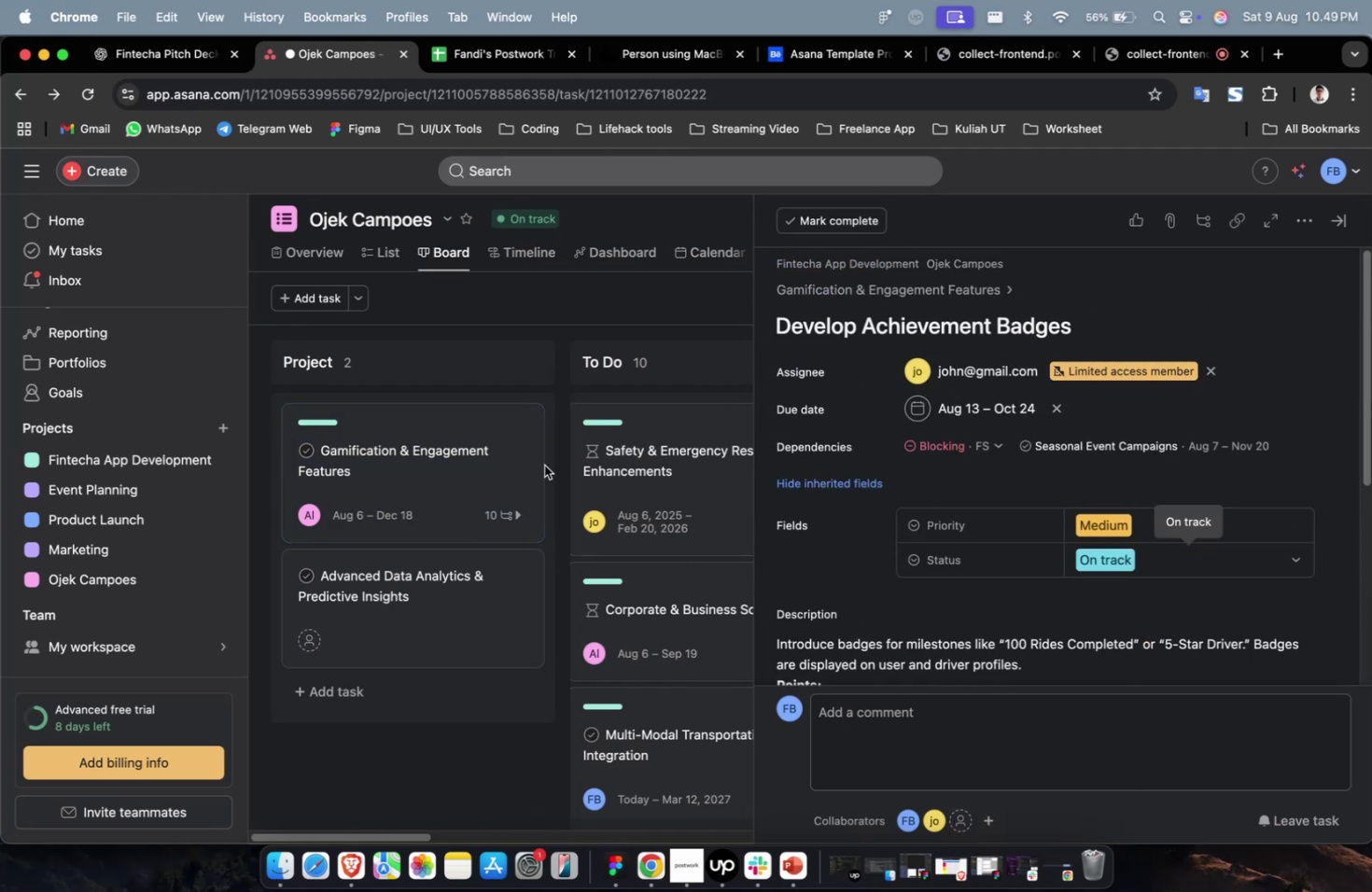 
triple_click([481, 477])
 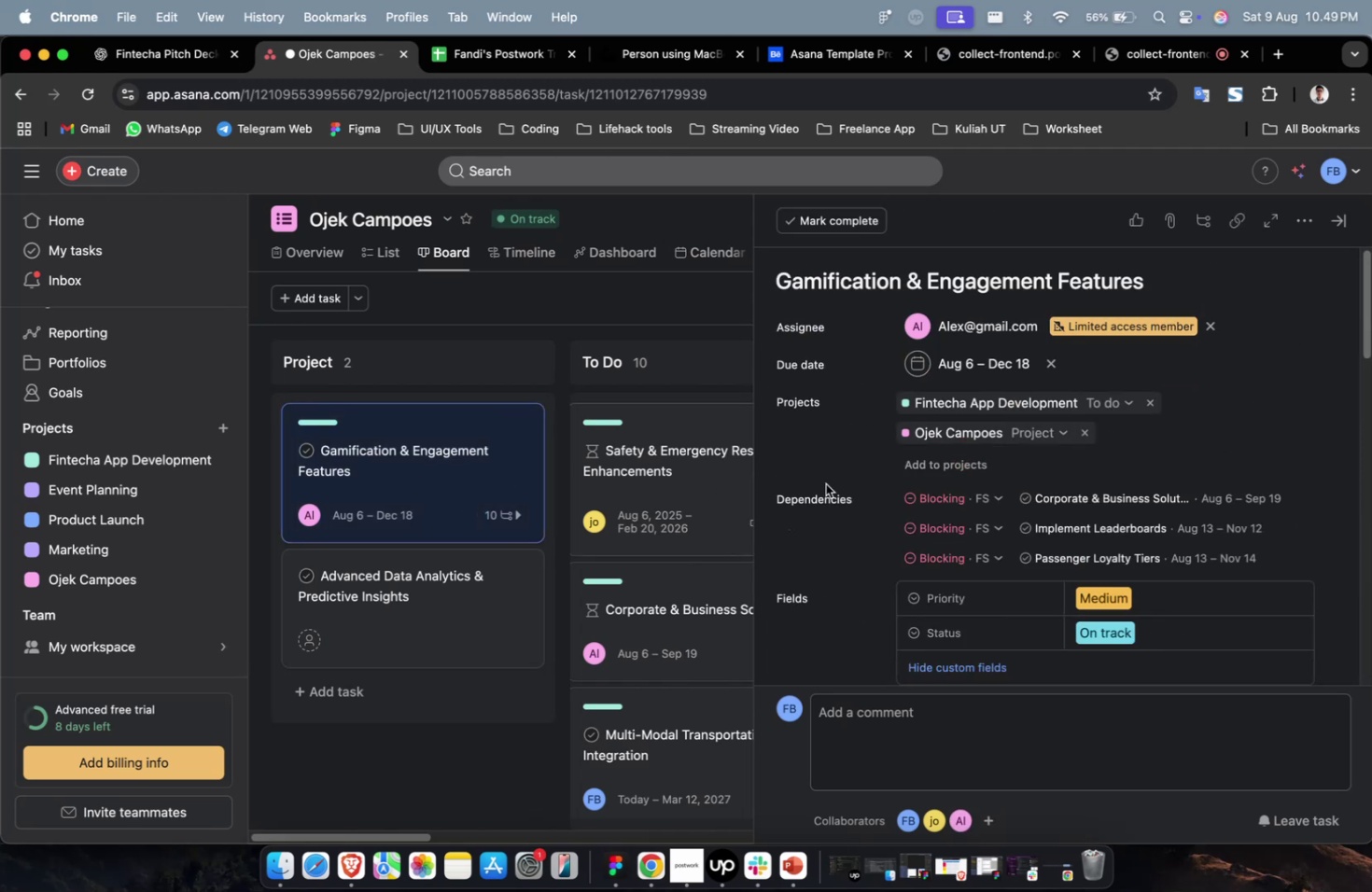 
scroll: coordinate [1011, 500], scroll_direction: down, amount: 23.0
 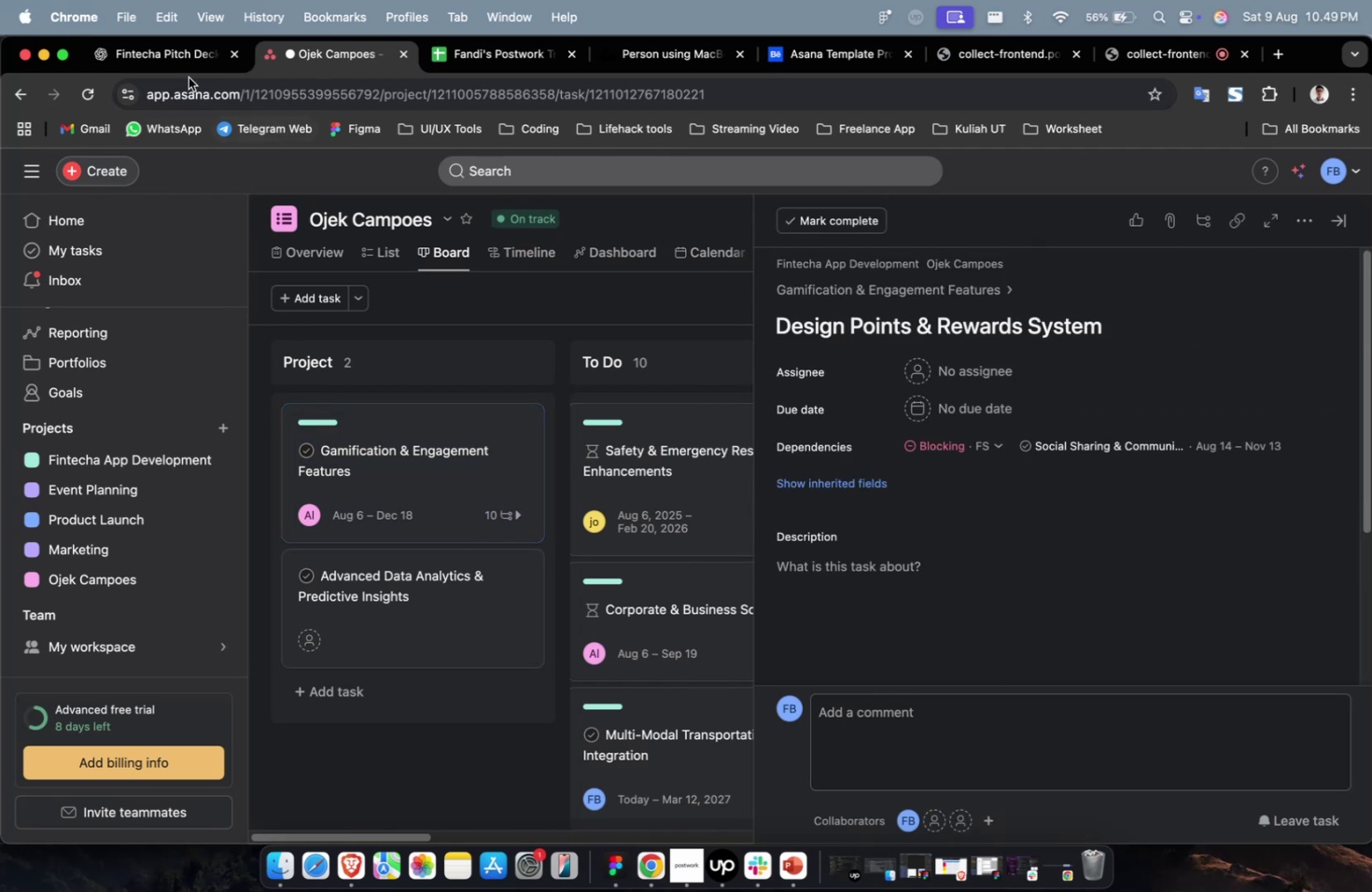 
double_click([195, 65])
 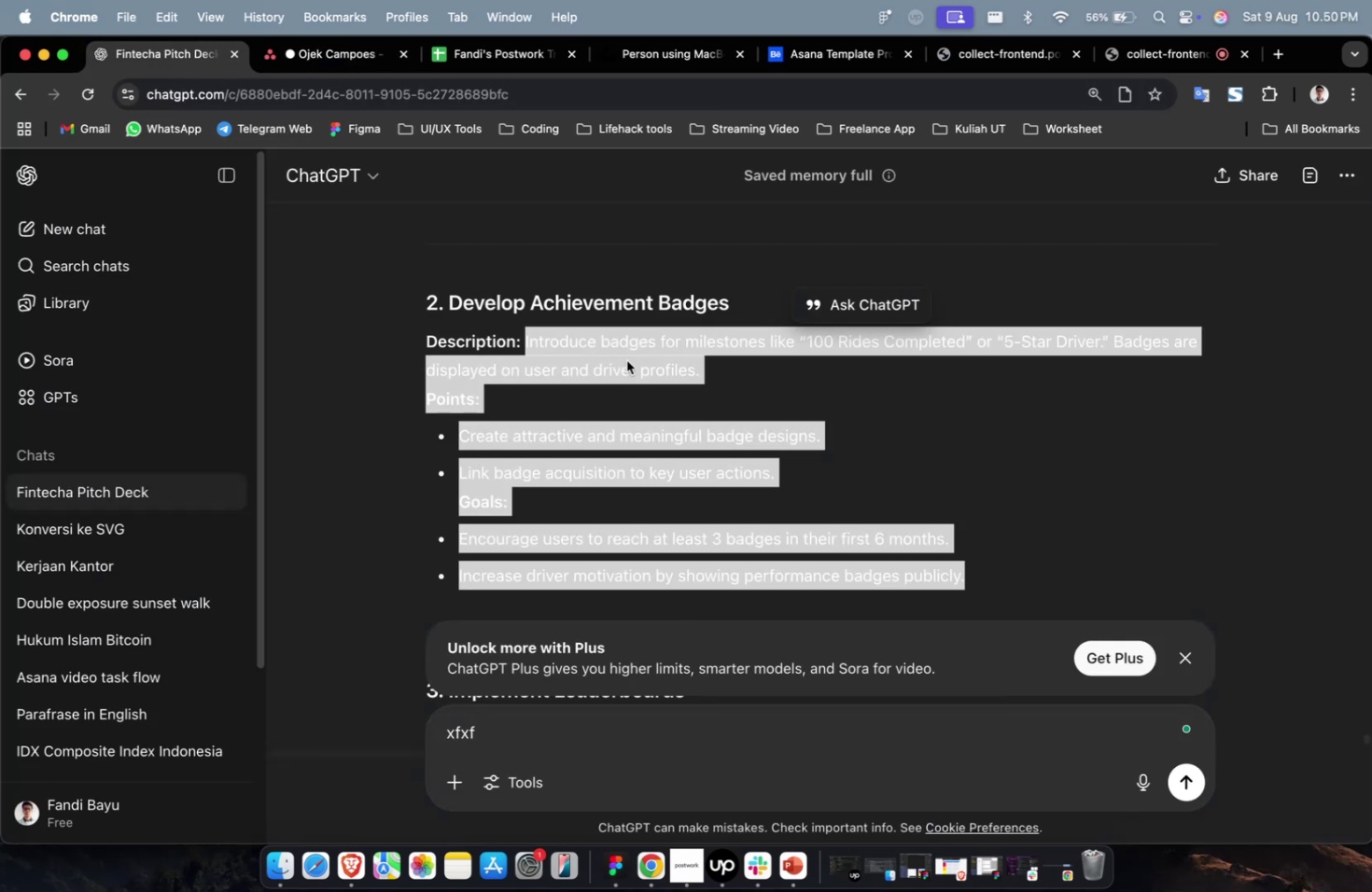 
scroll: coordinate [824, 440], scroll_direction: up, amount: 11.0
 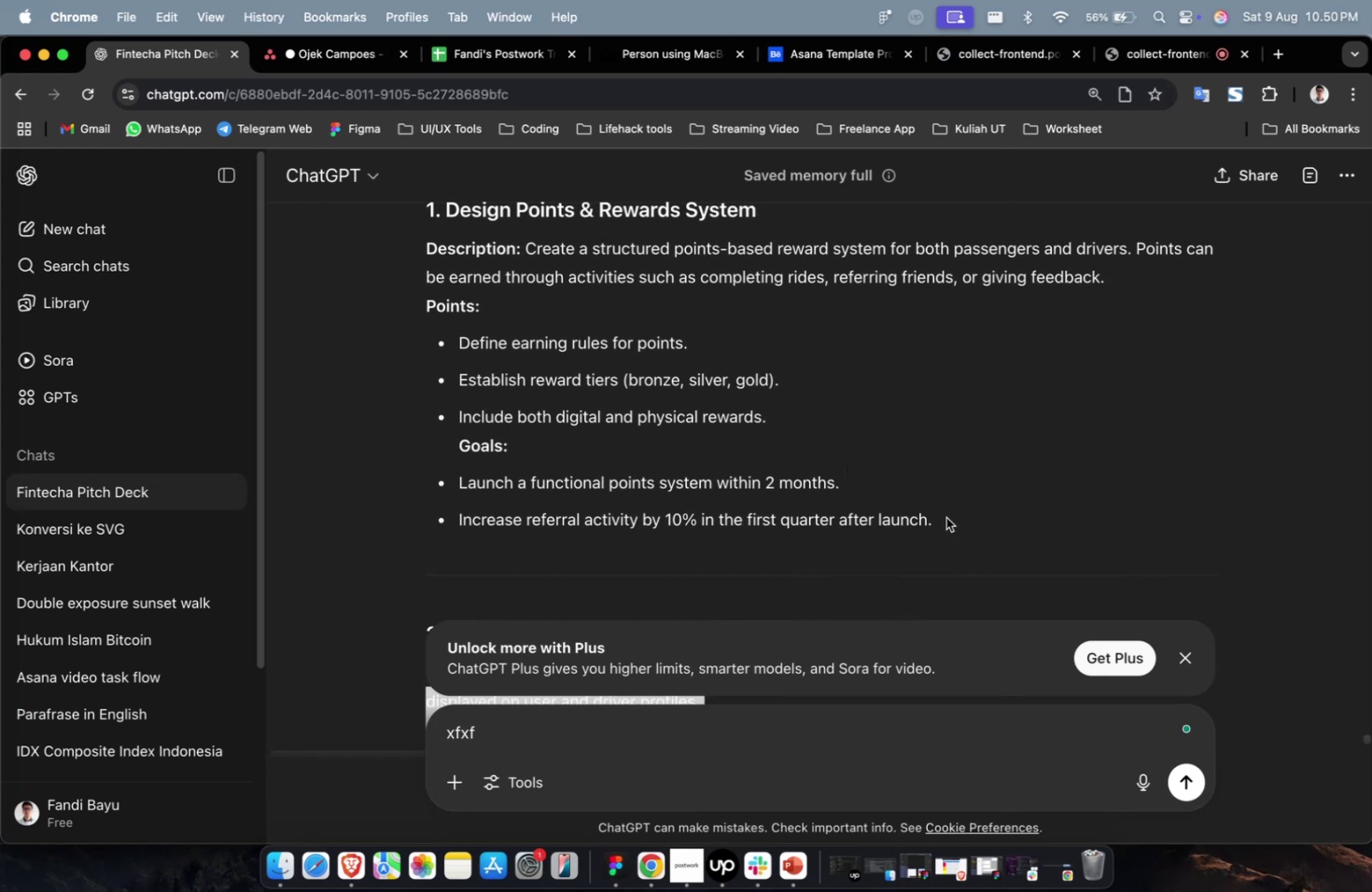 
left_click_drag(start_coordinate=[953, 519], to_coordinate=[524, 257])
 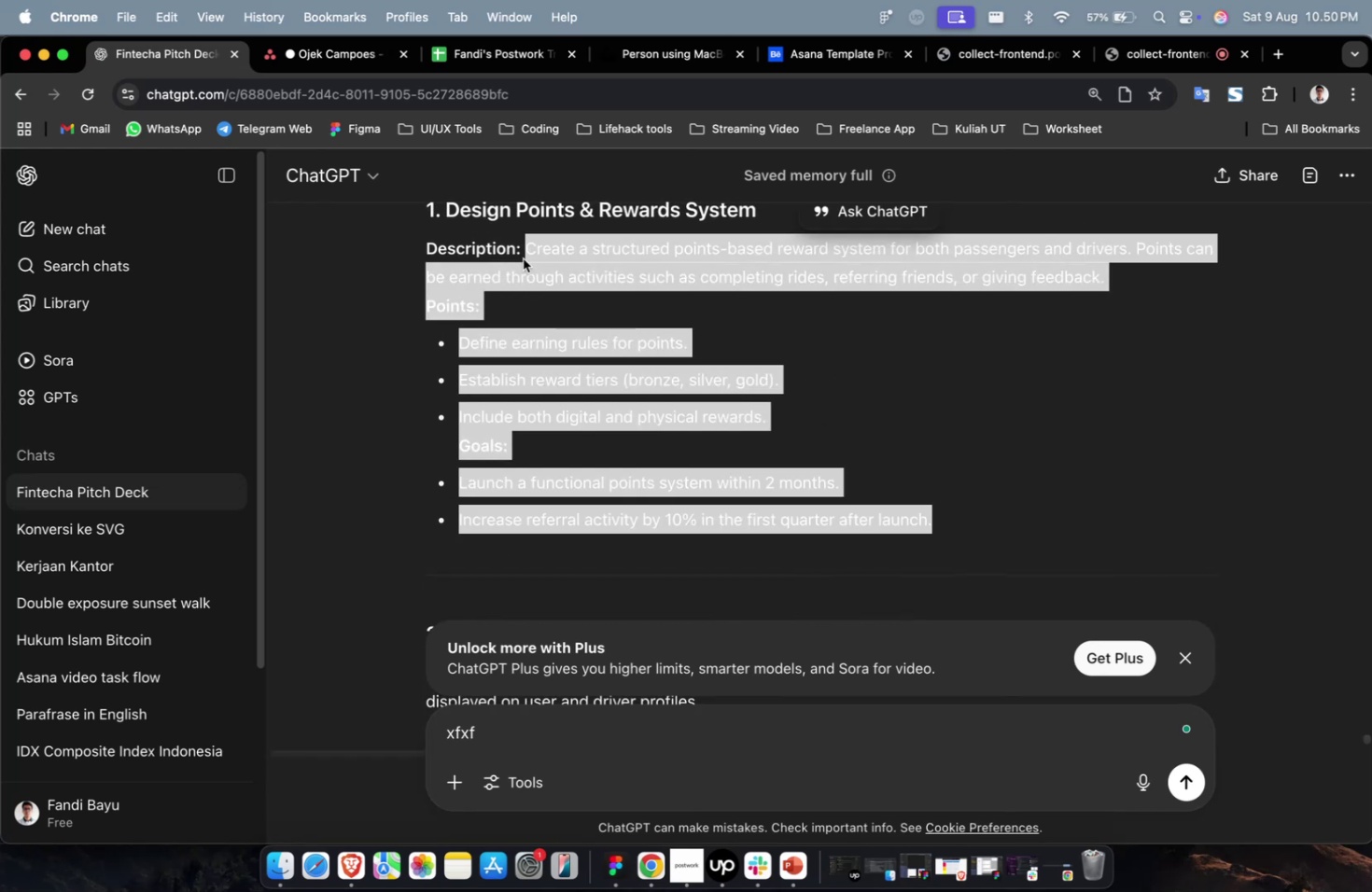 
key(Meta+C)
 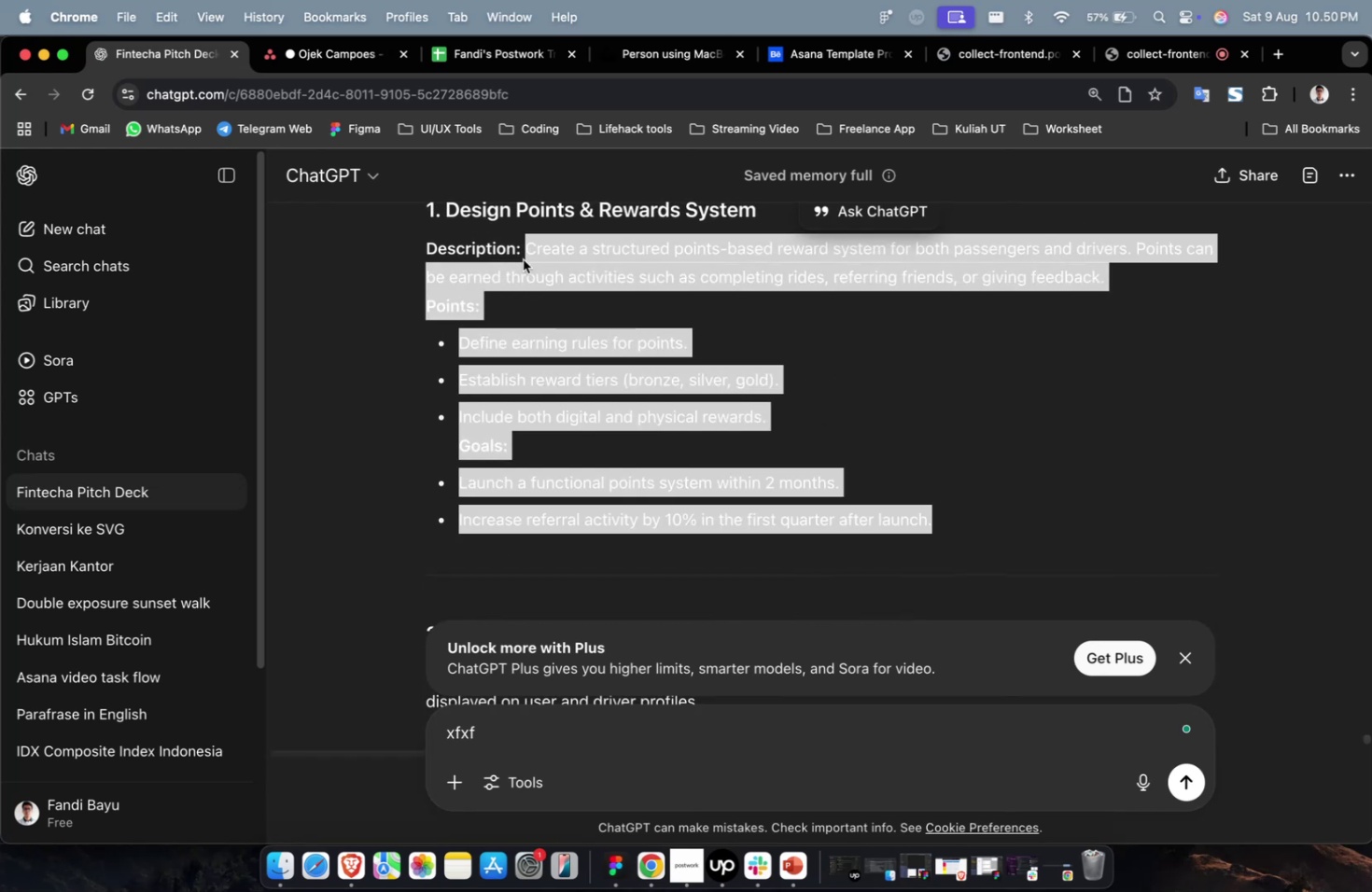 
key(Meta+C)
 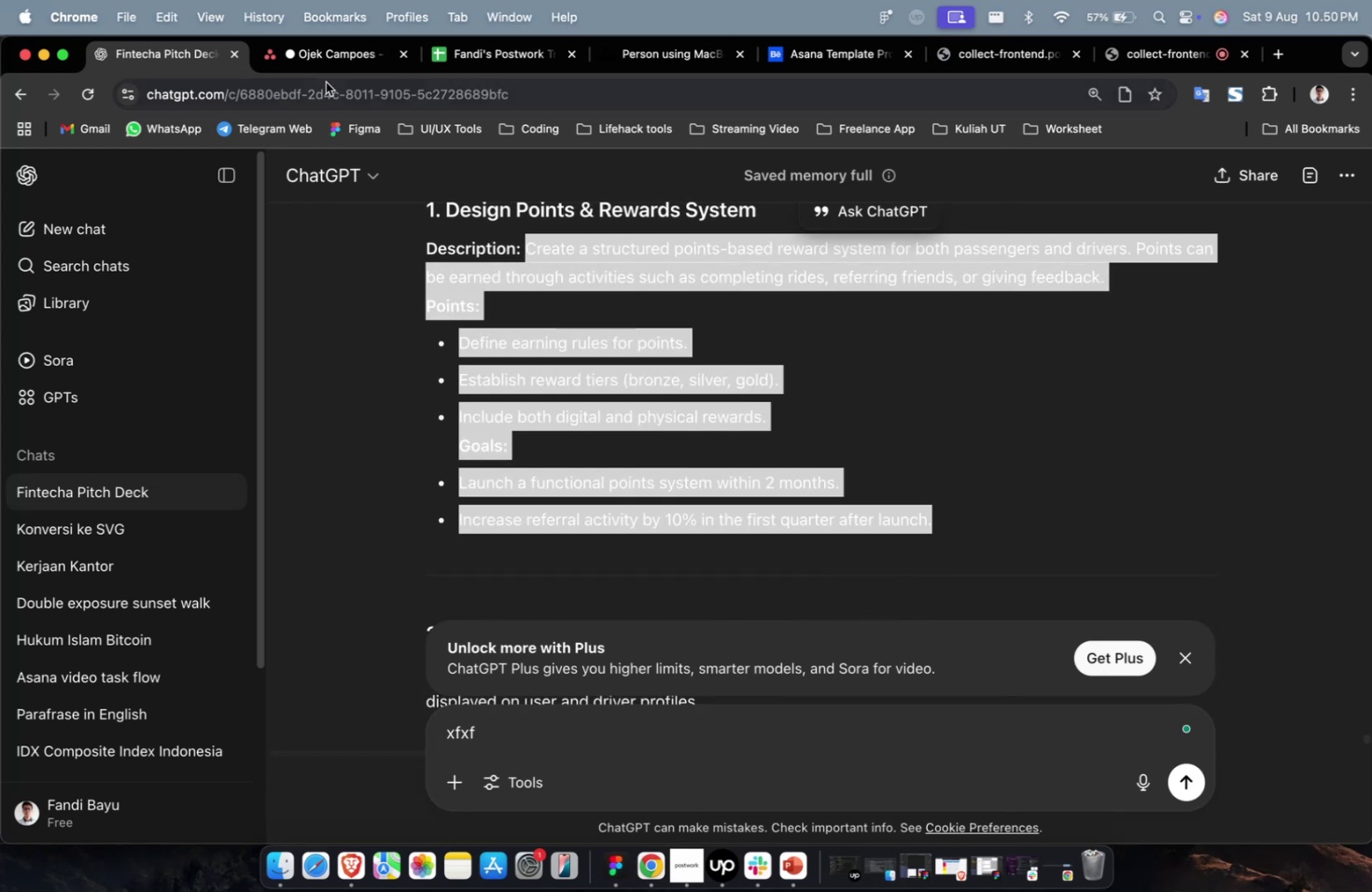 
left_click([329, 75])
 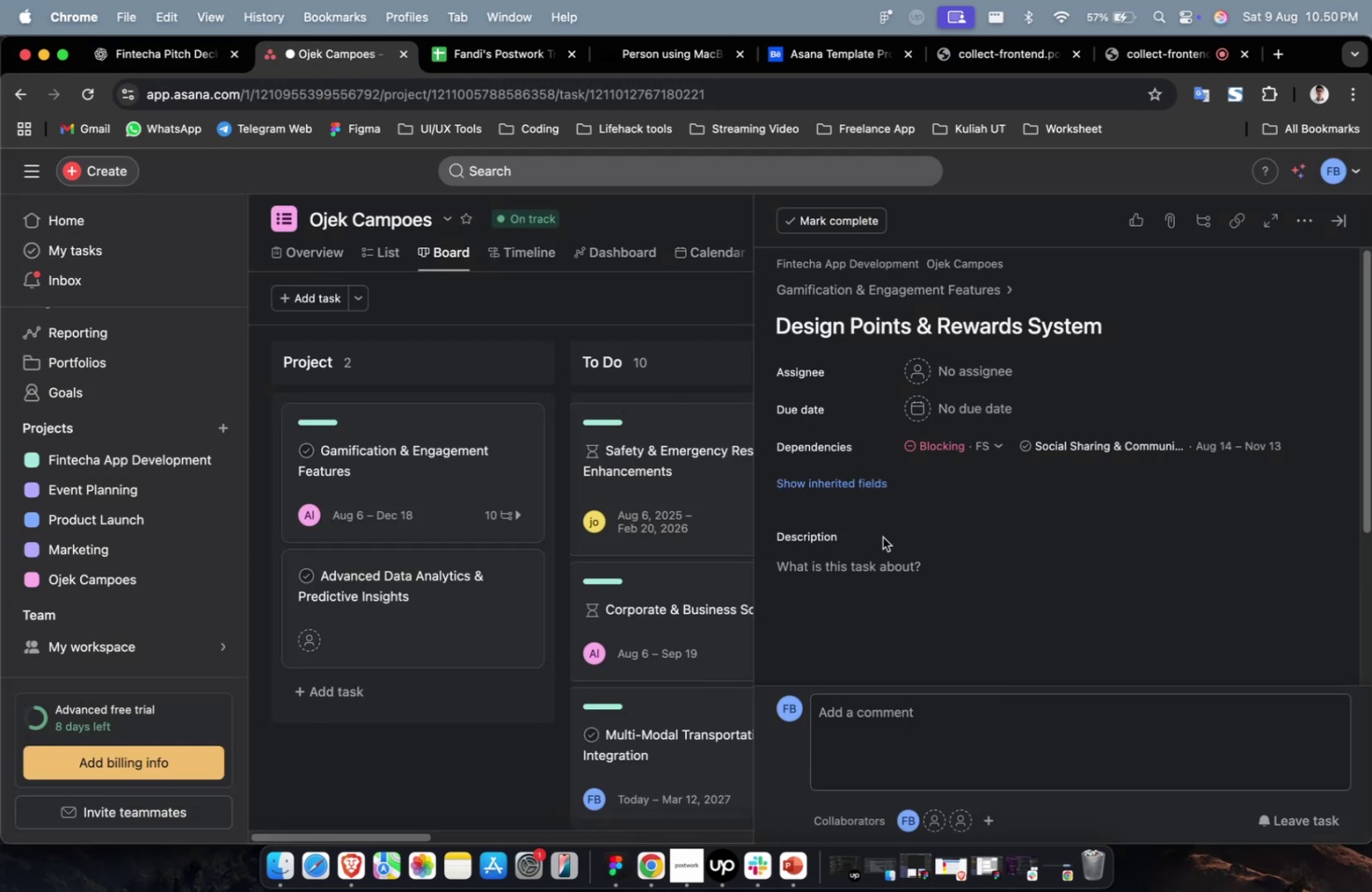 
key(Meta+CommandLeft)
 